 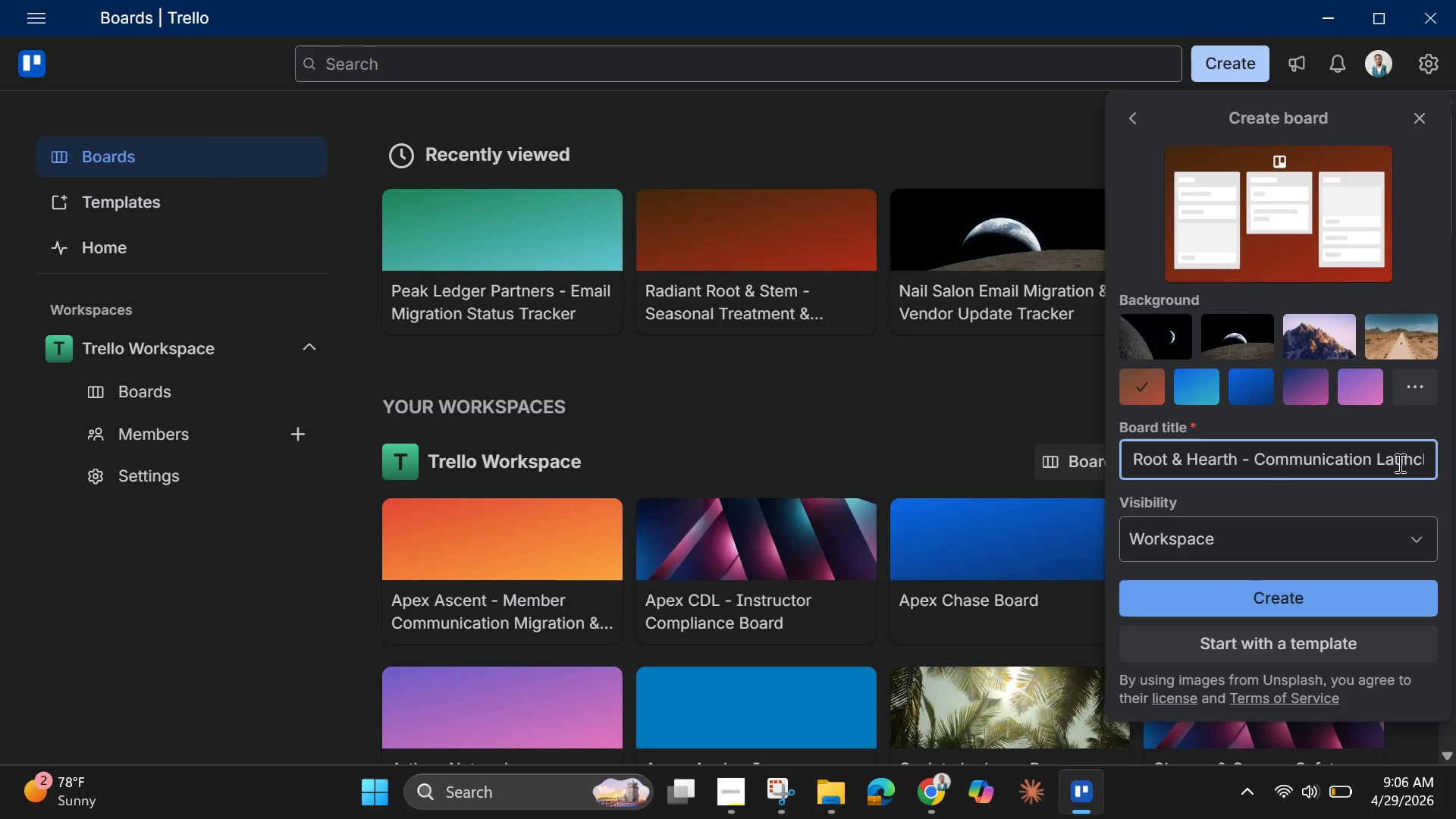 
hold_key(key=ArrowRight, duration=1.5)
 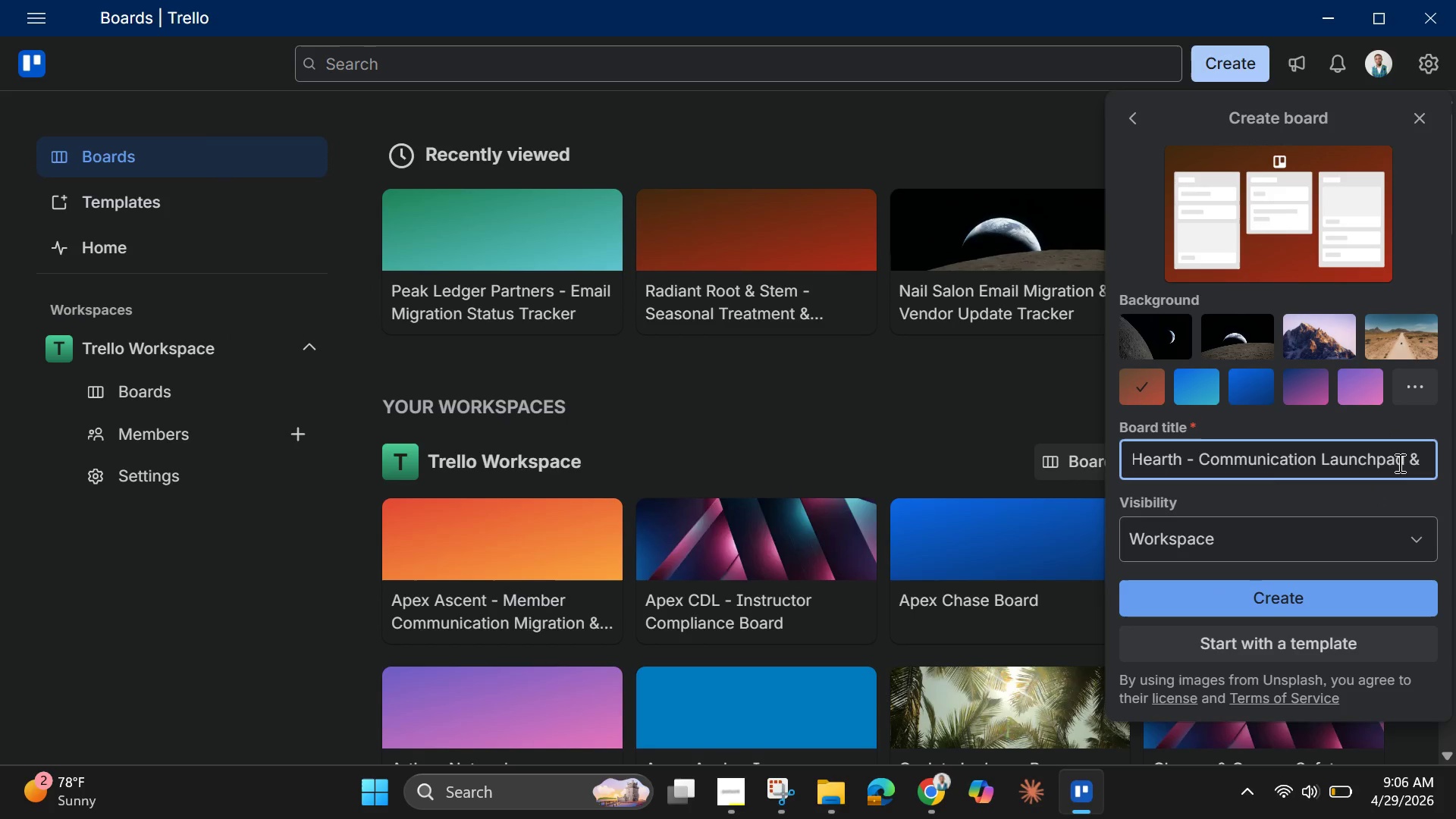 
key(ArrowRight)
 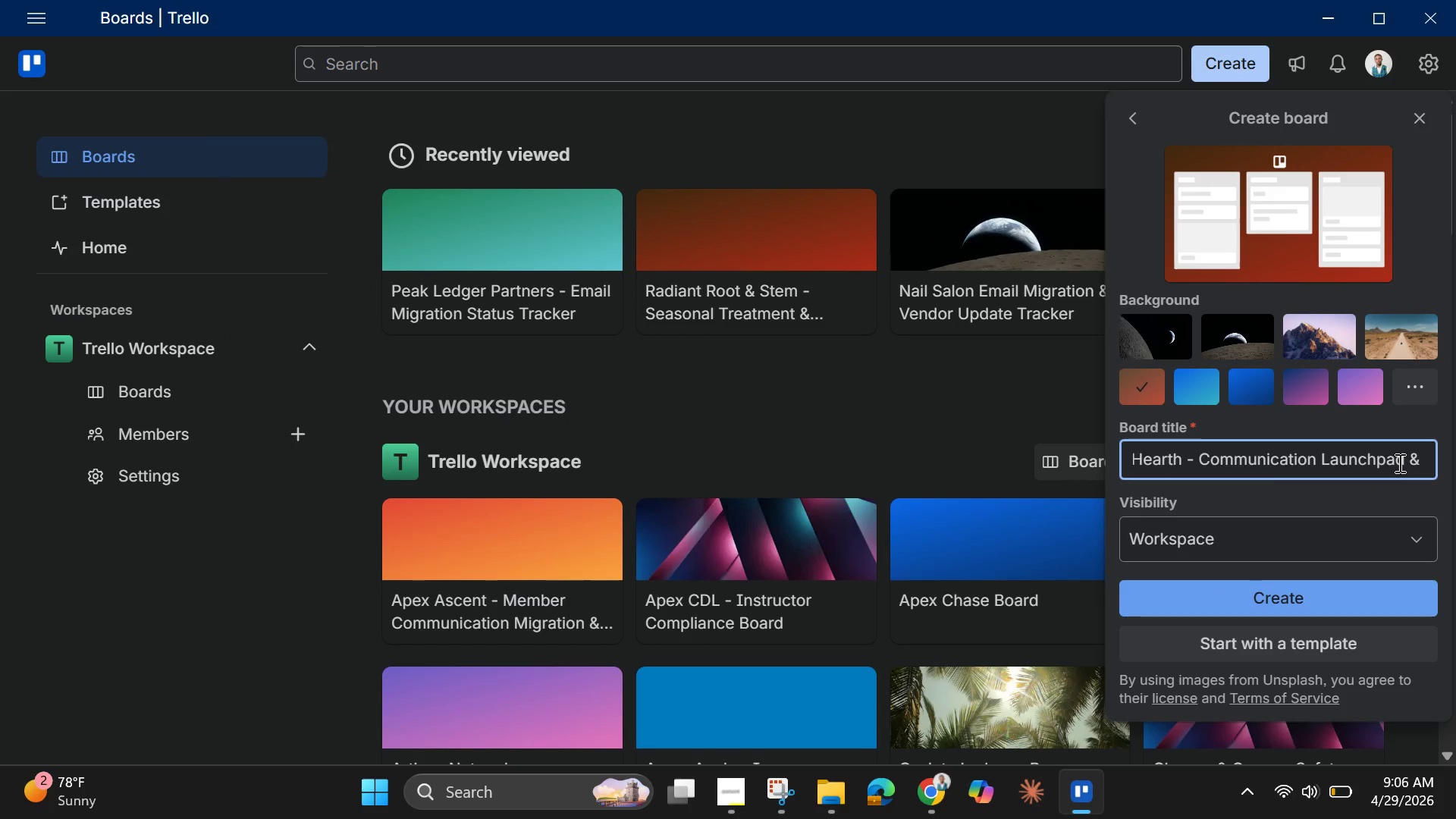 
key(ArrowRight)
 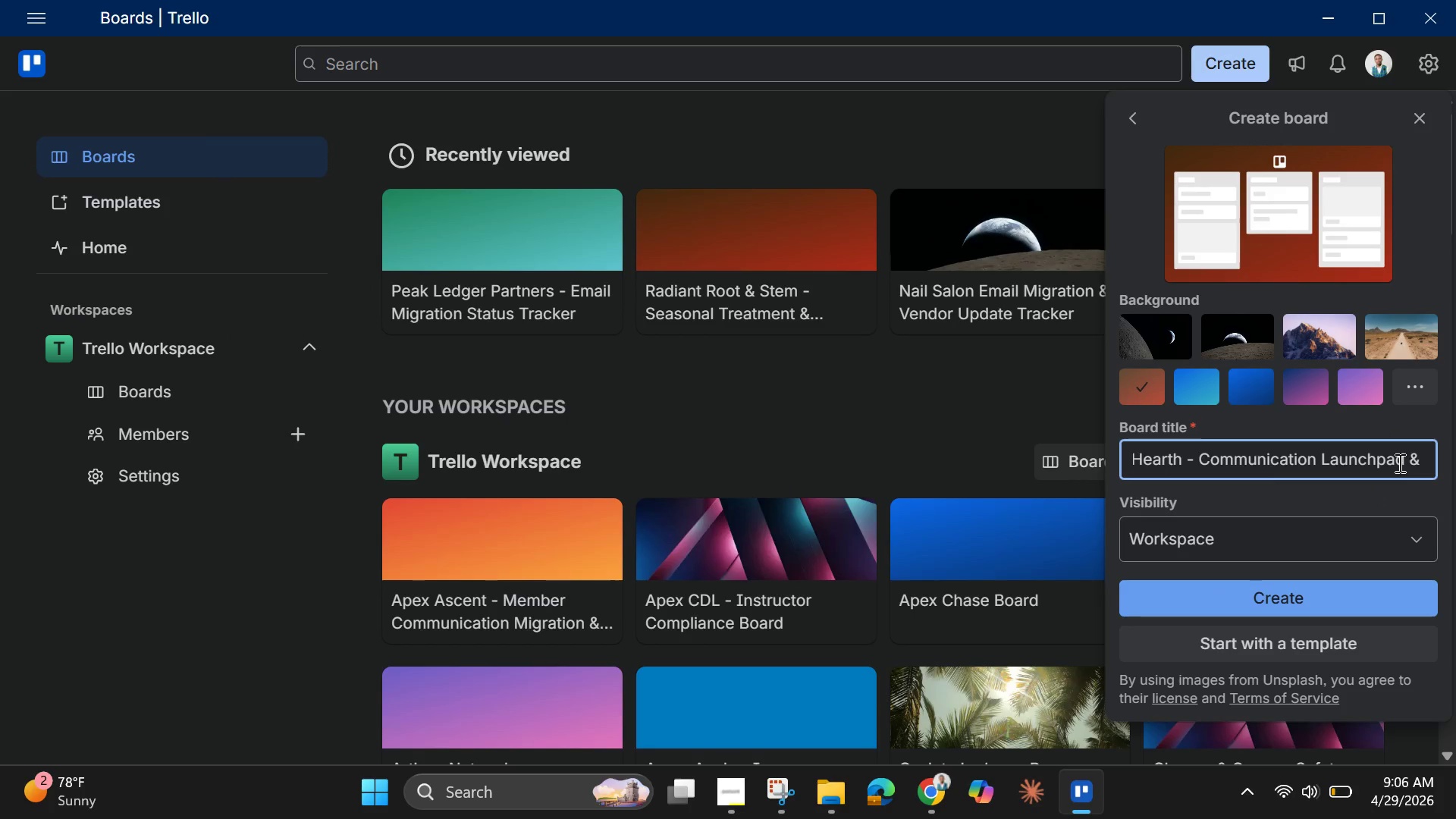 
key(ArrowRight)
 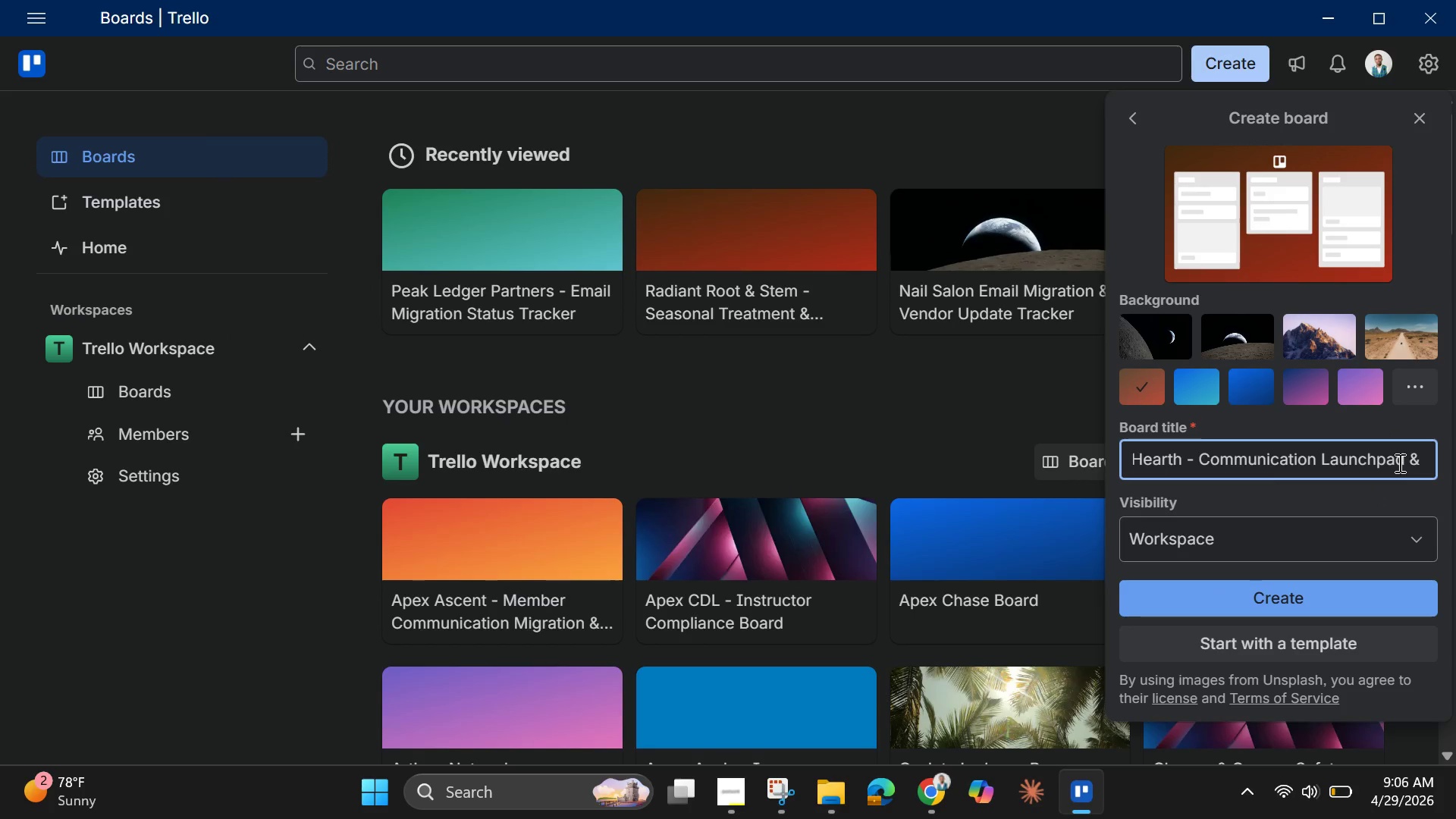 
key(ArrowRight)
 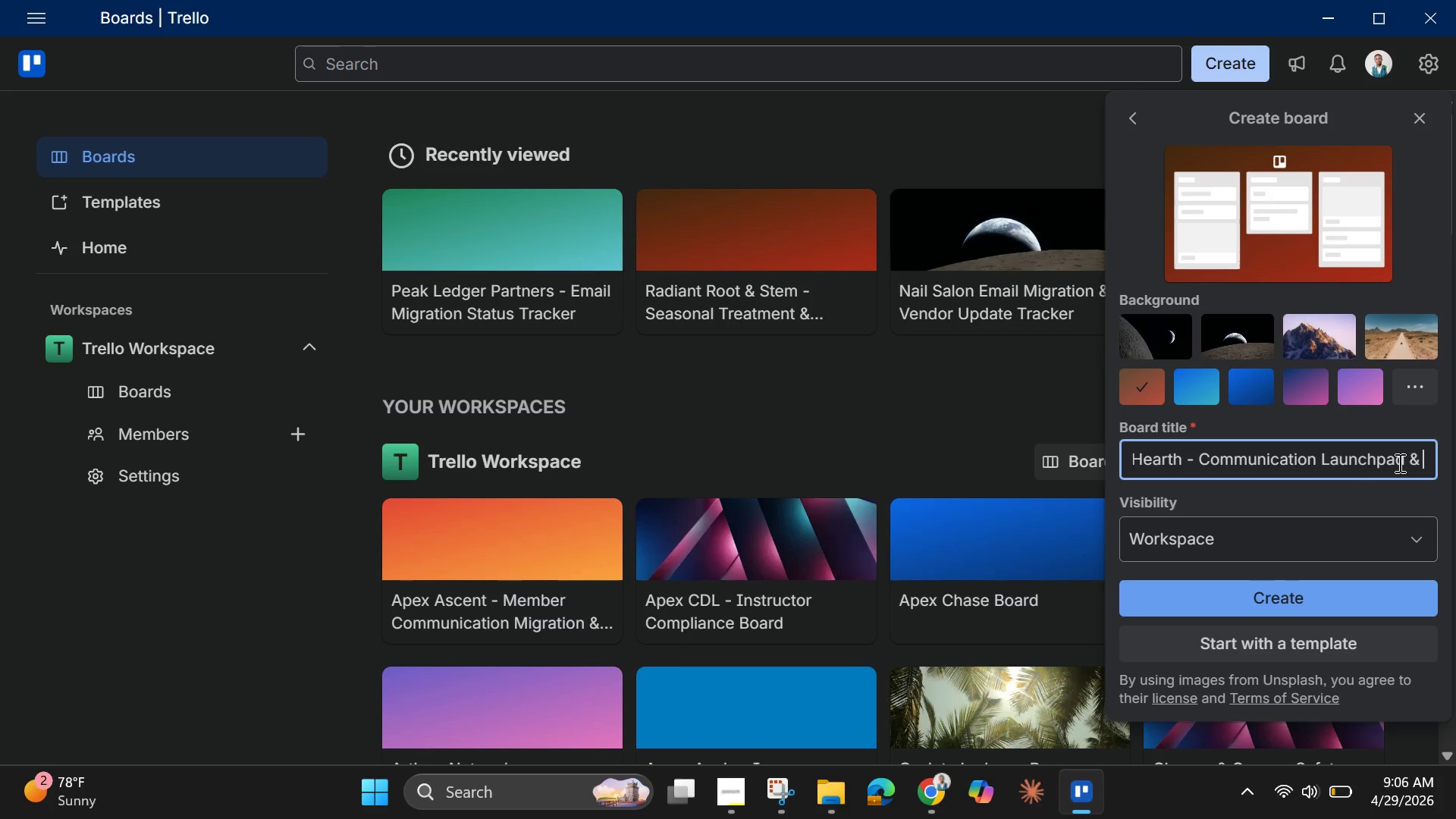 
key(Control+V)
 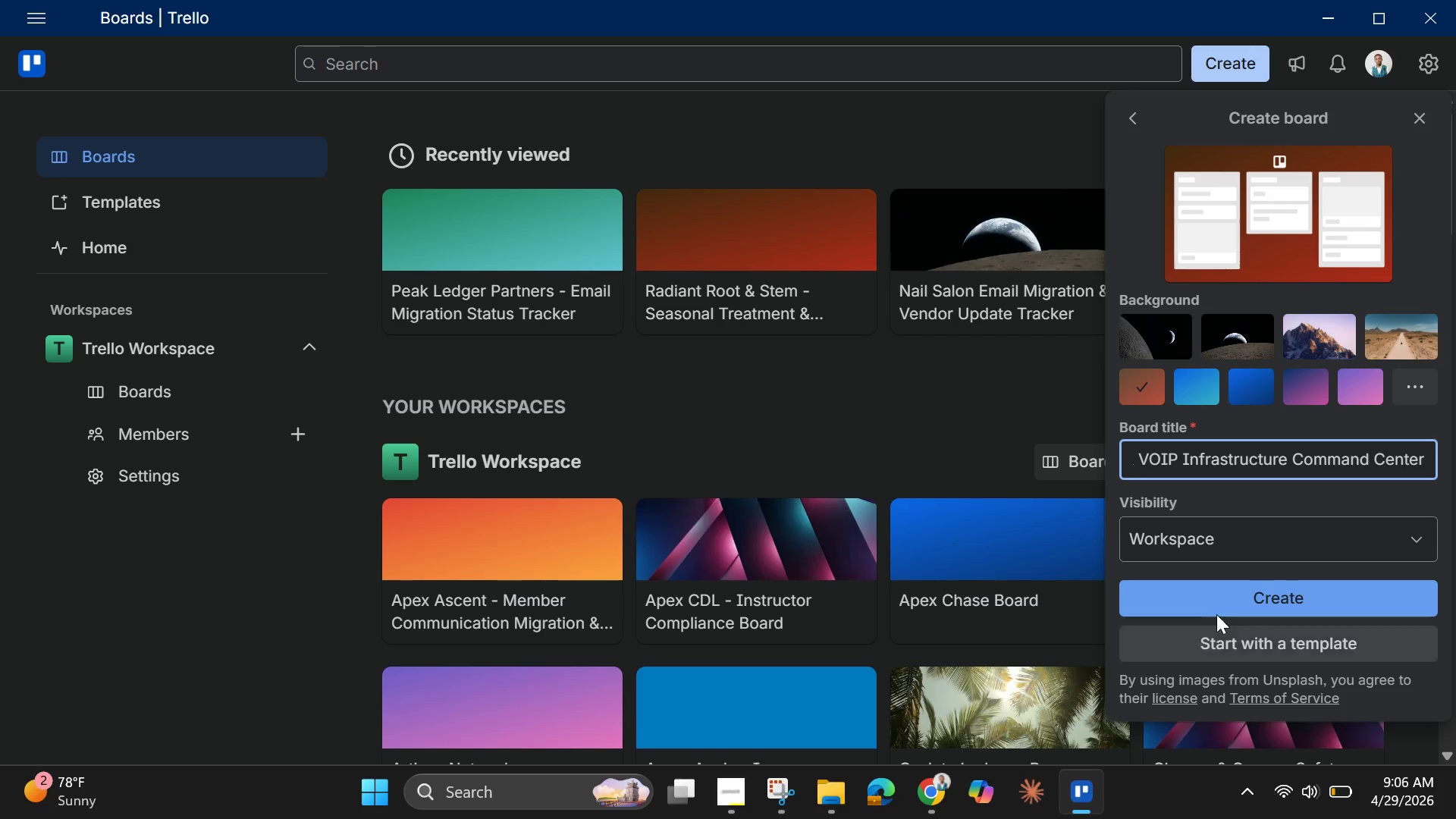 
left_click([1269, 539])
 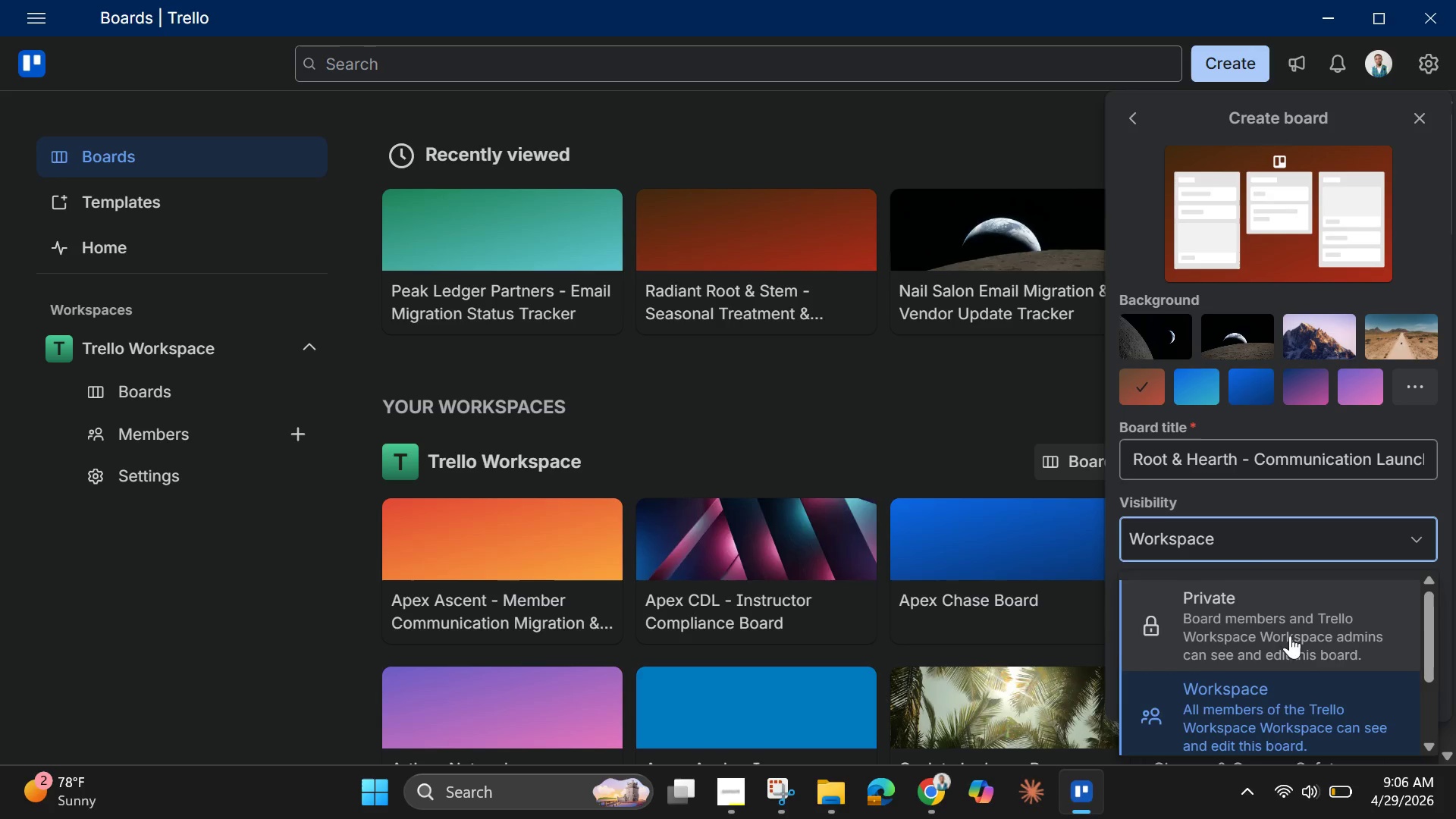 
scroll: coordinate [1301, 676], scroll_direction: down, amount: 6.0
 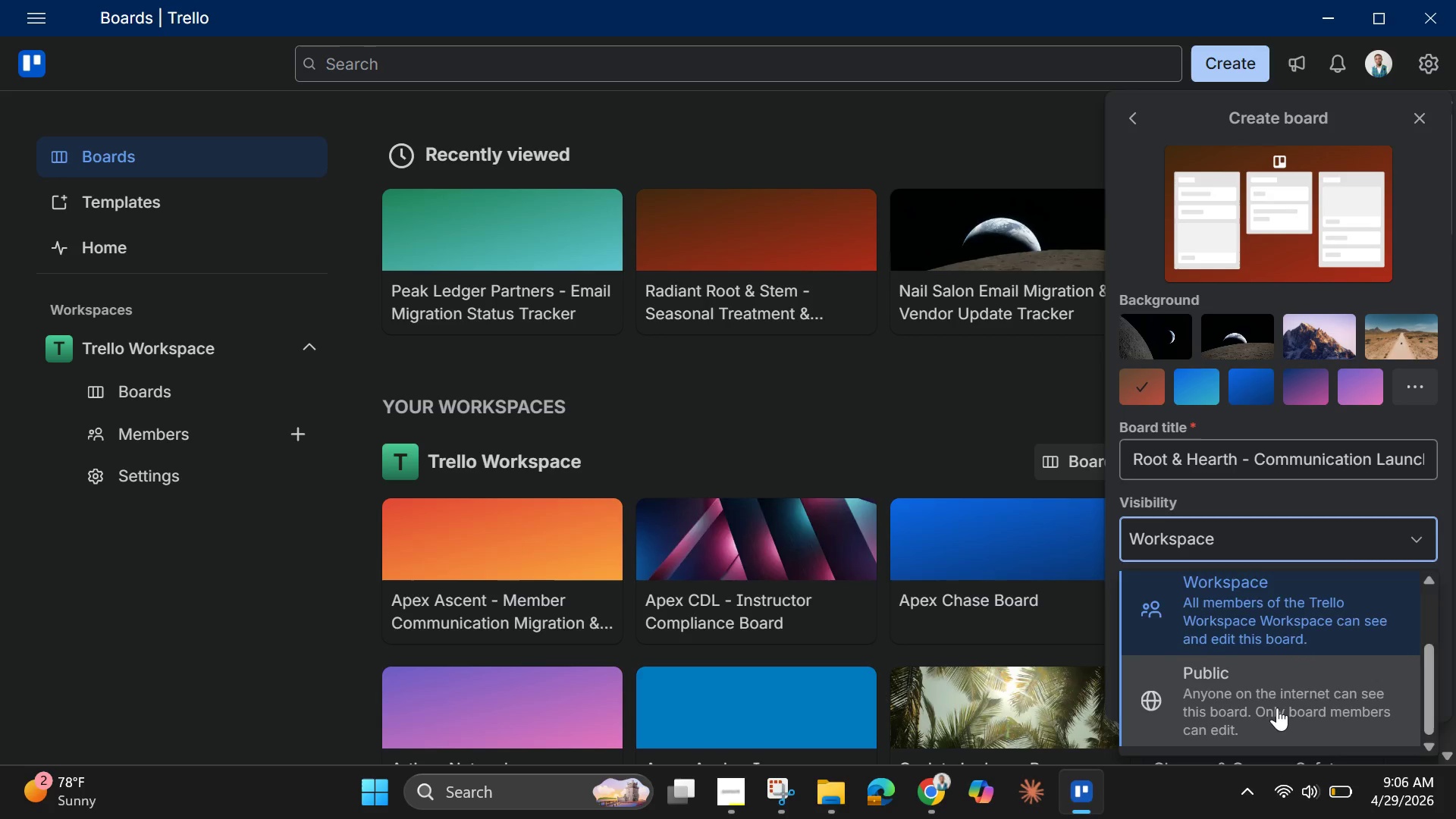 
left_click([1277, 708])
 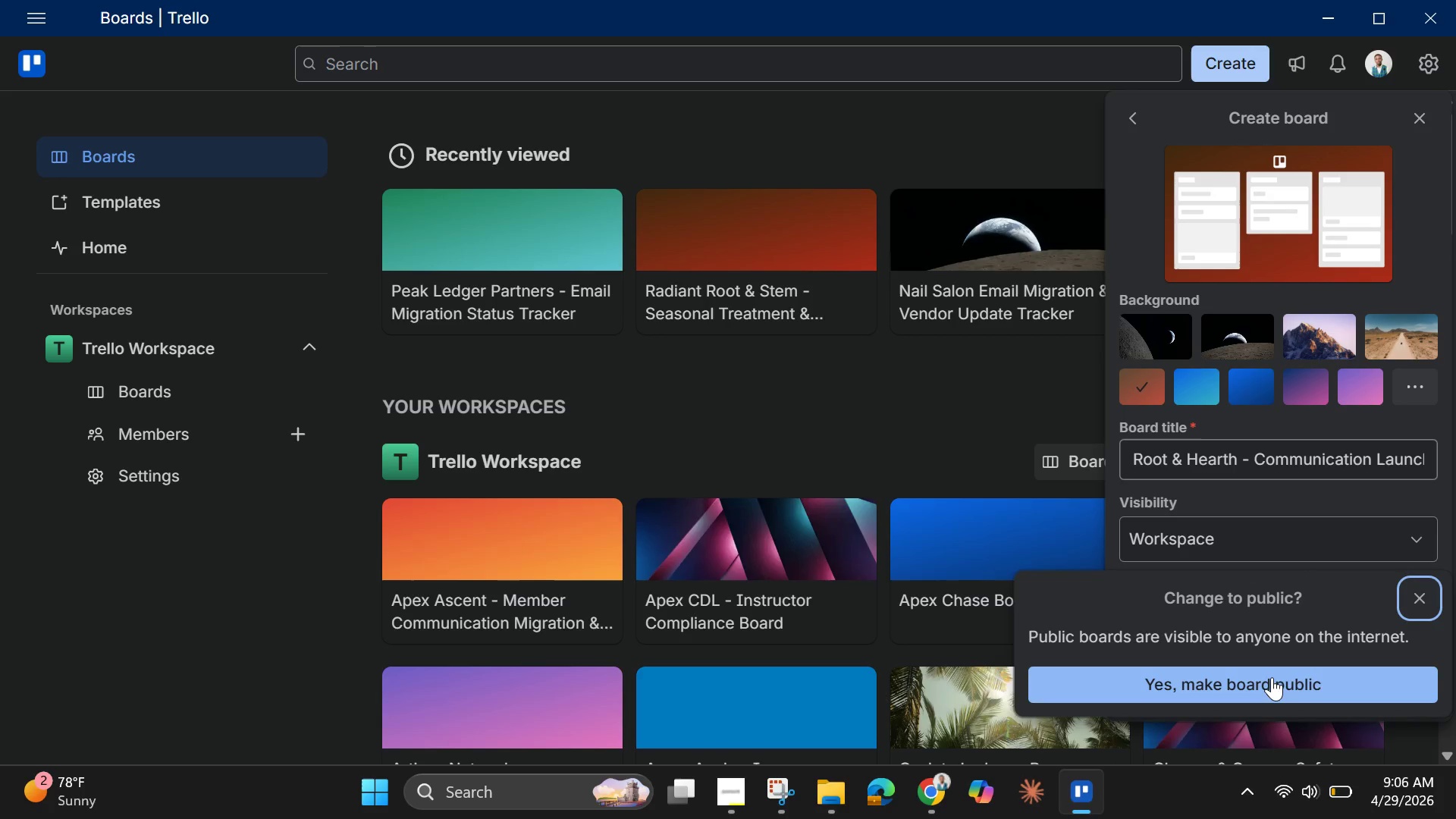 
left_click([1272, 678])
 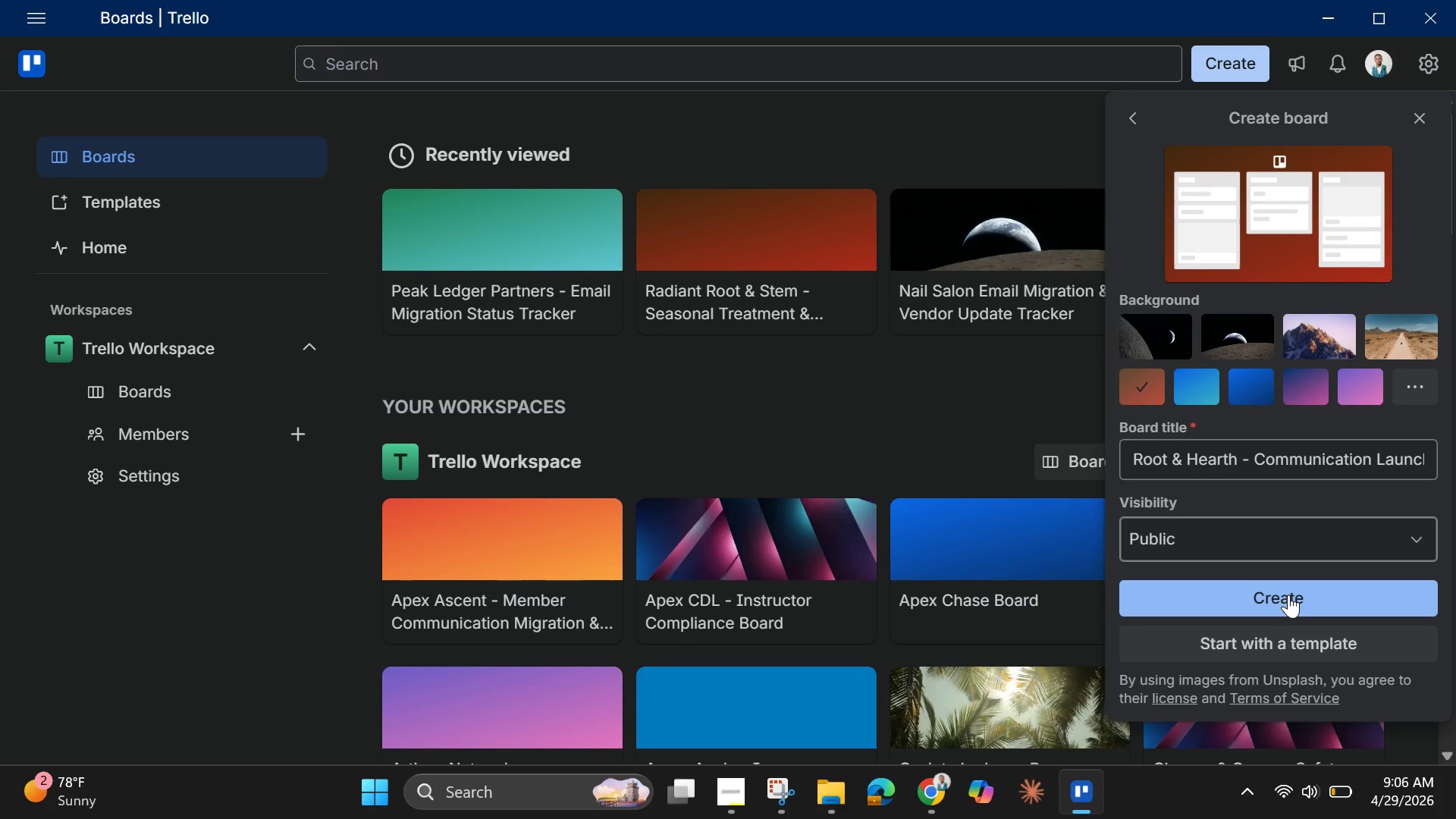 
left_click([1288, 595])
 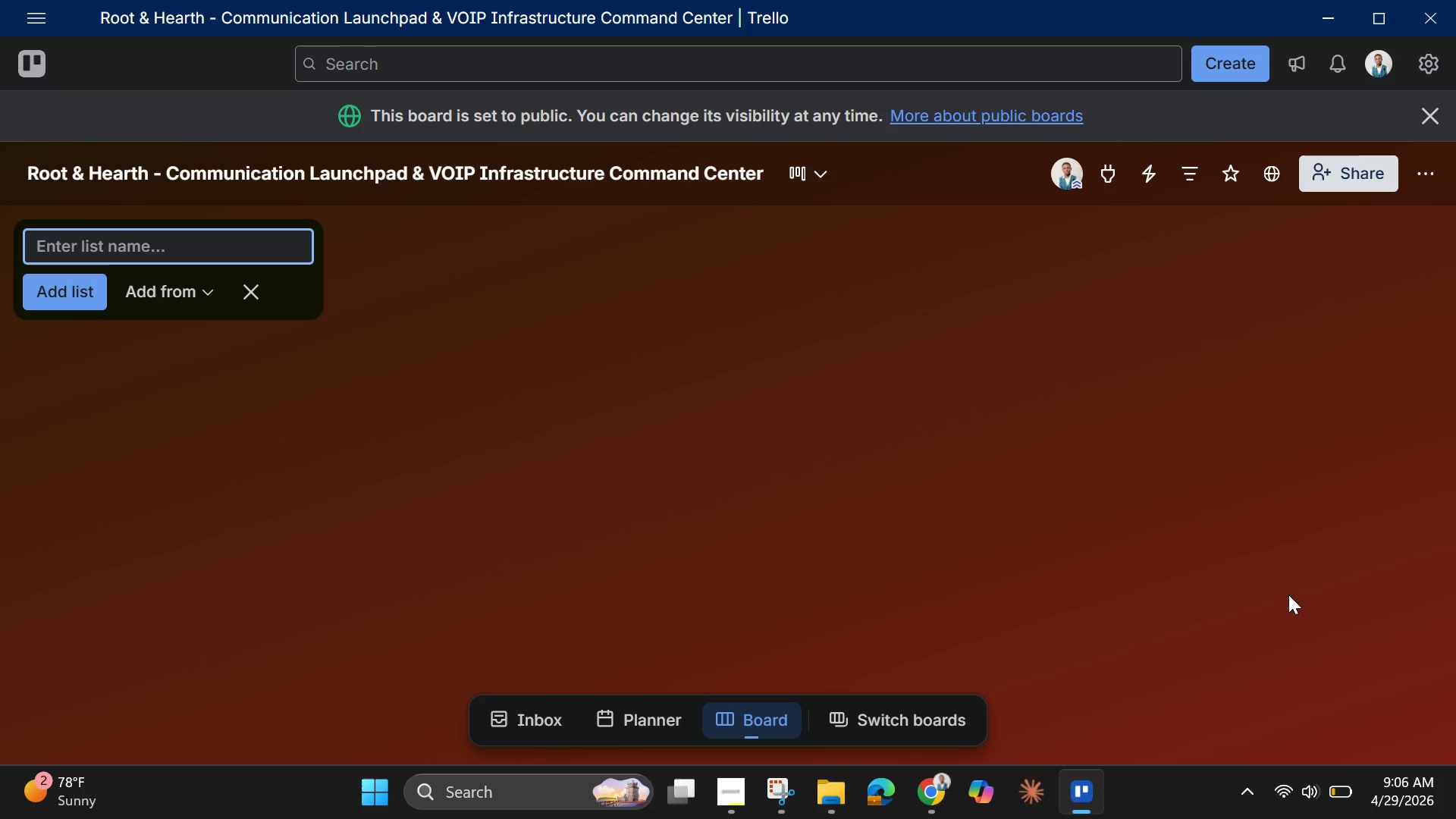 
wait(15.25)
 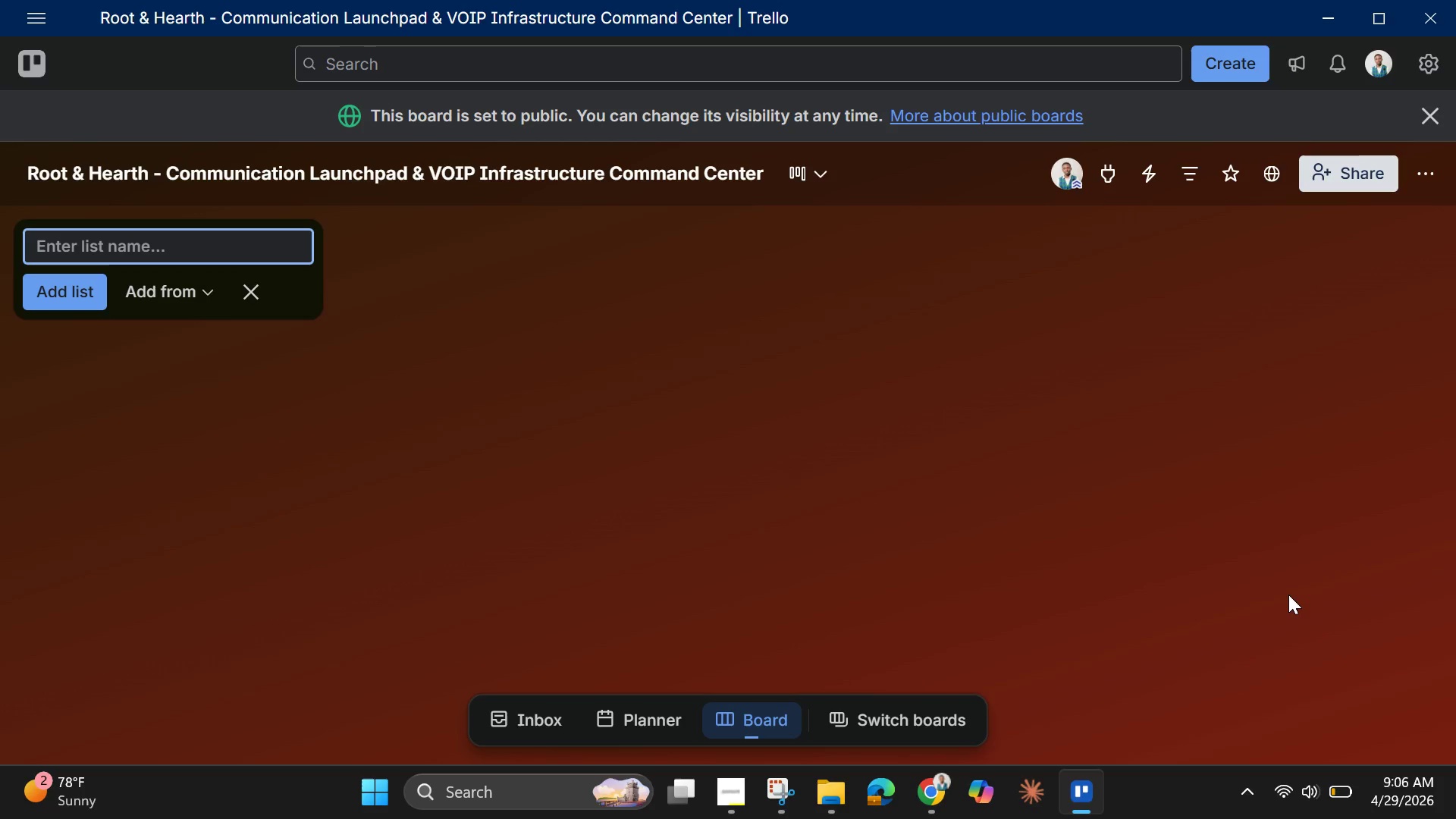 
left_click([1426, 106])
 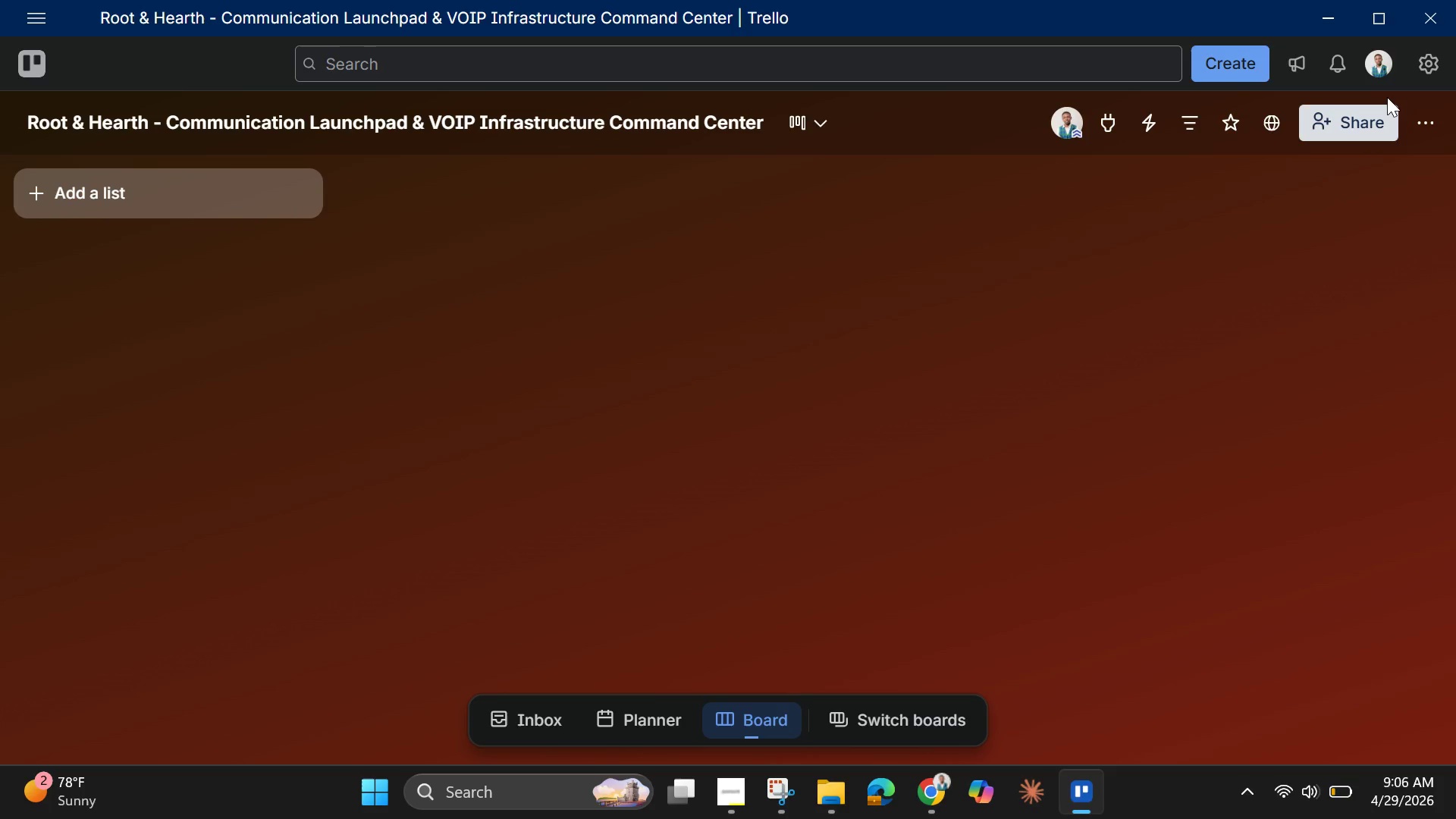 
wait(11.0)
 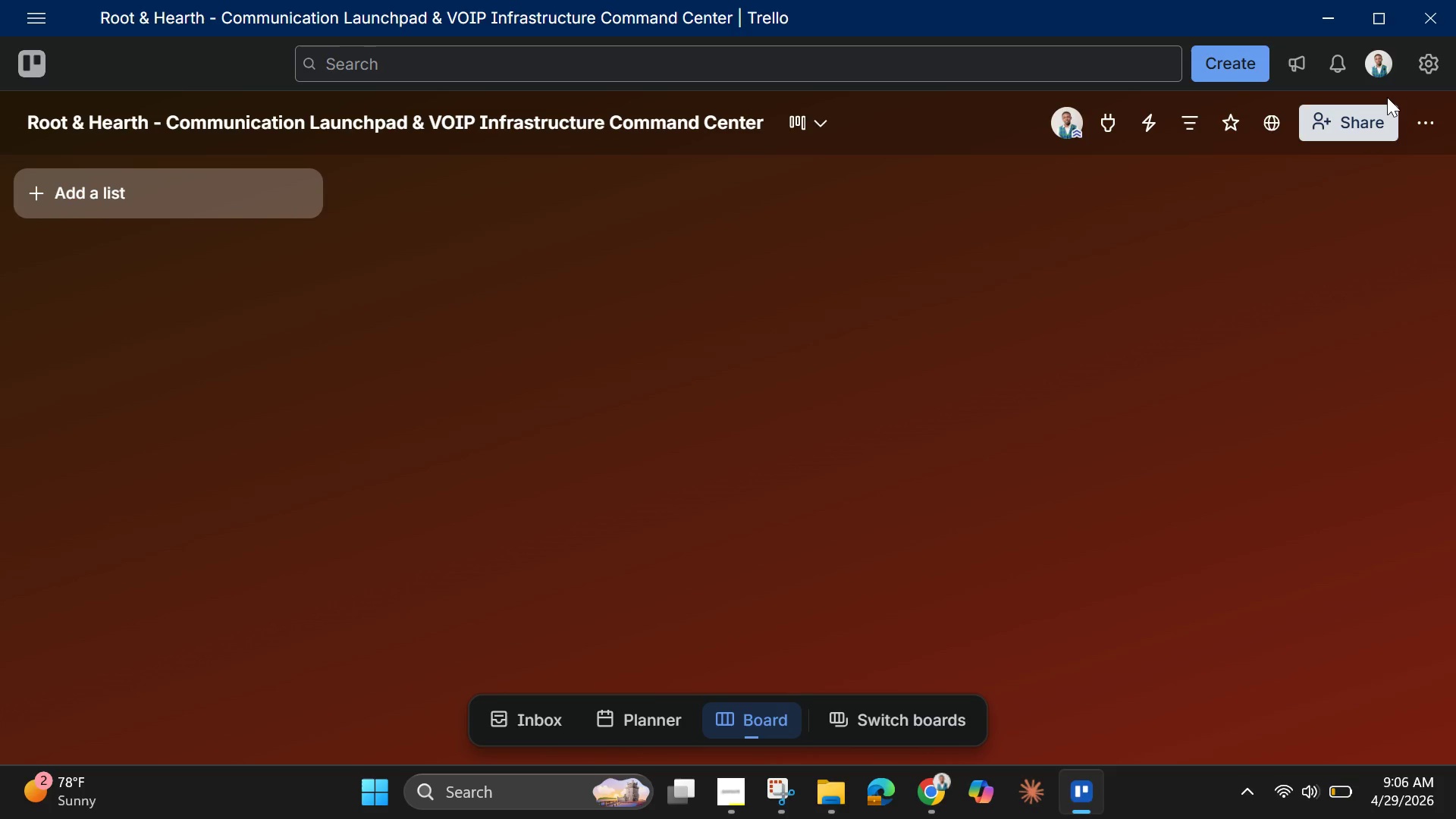 
left_click([211, 202])
 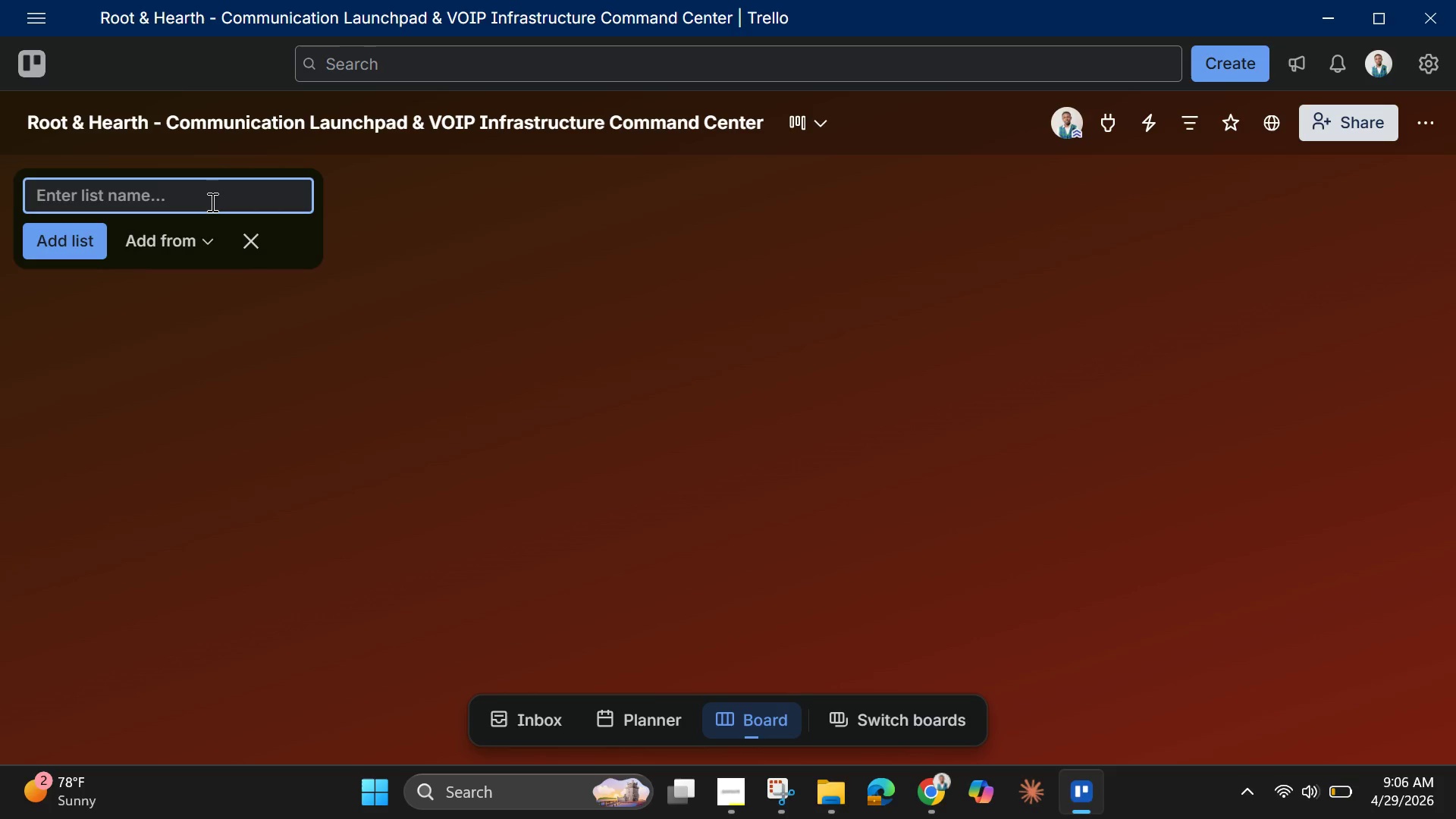 
type(Hardware Discovery)
 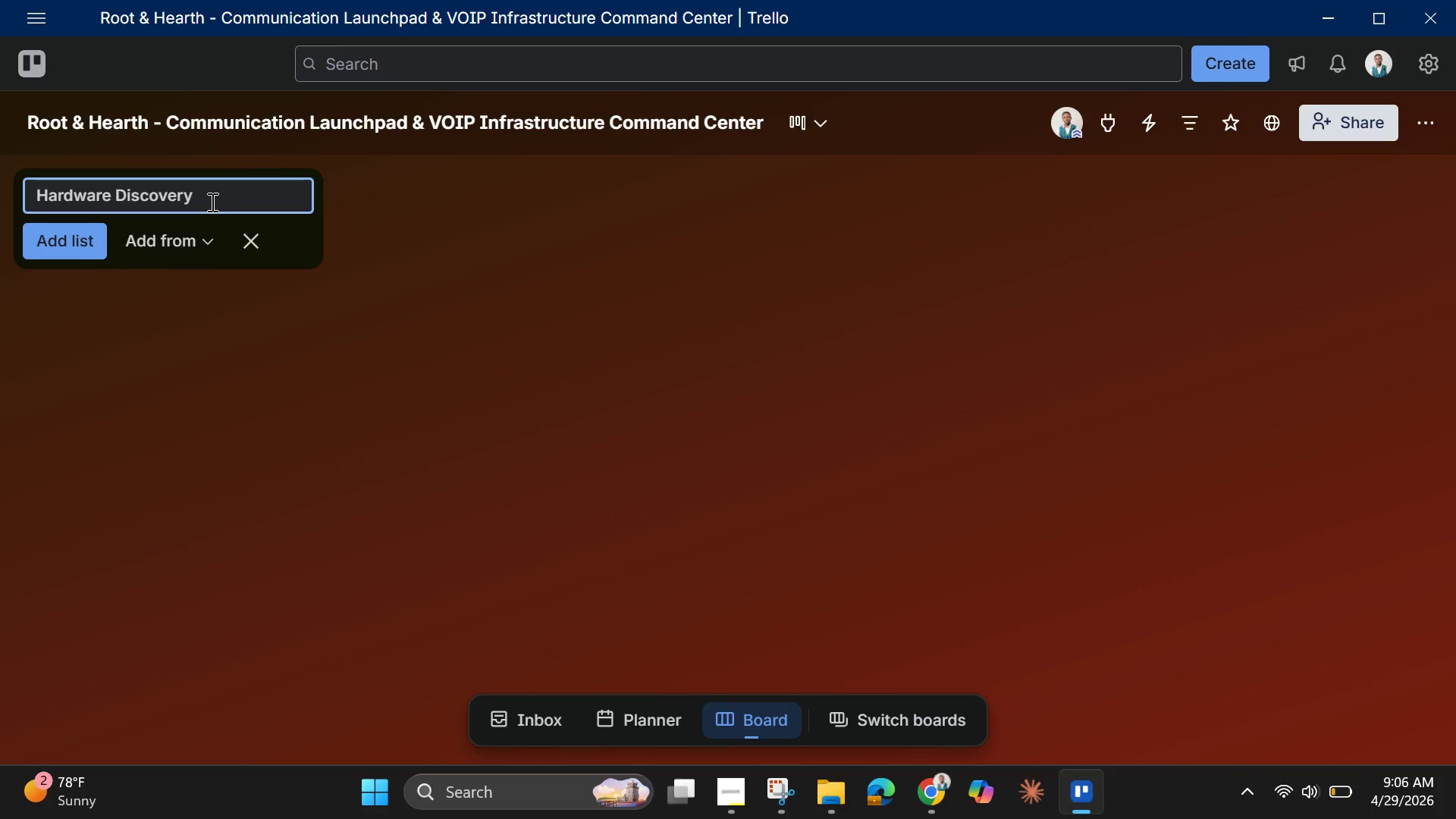 
key(Enter)
 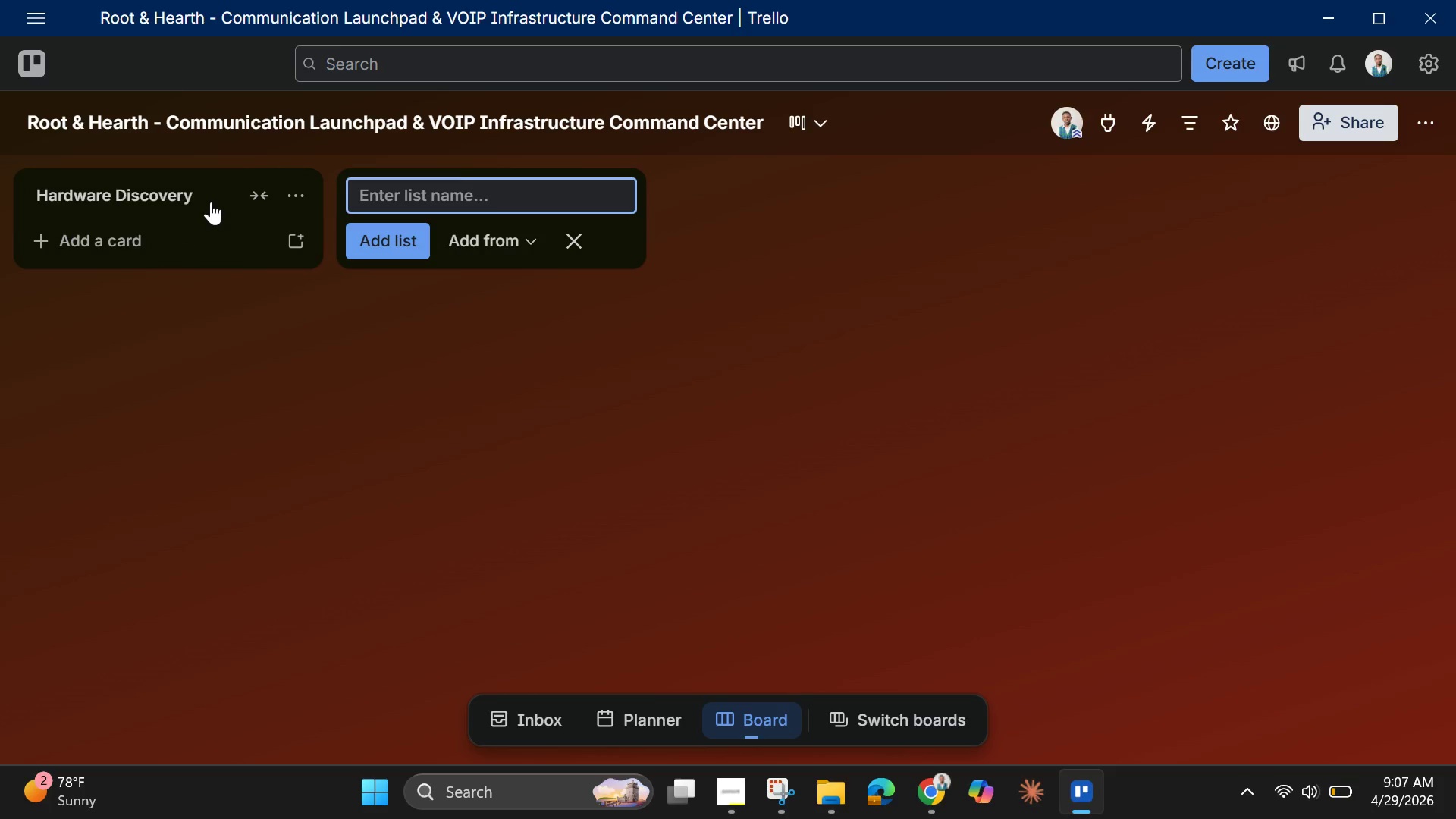 
type(Vendor Comparisn)
key(Backspace)
type(on)
 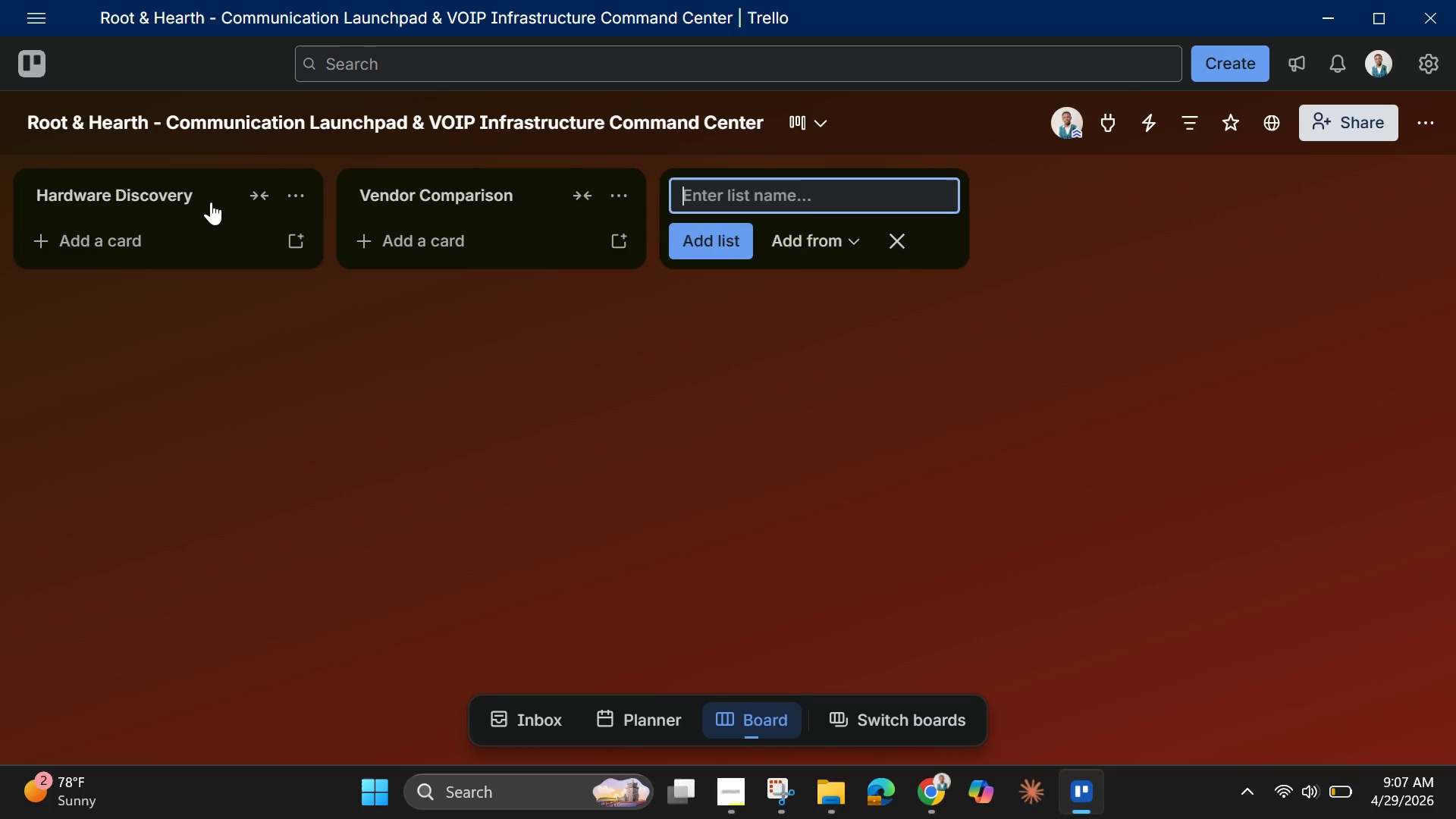 
 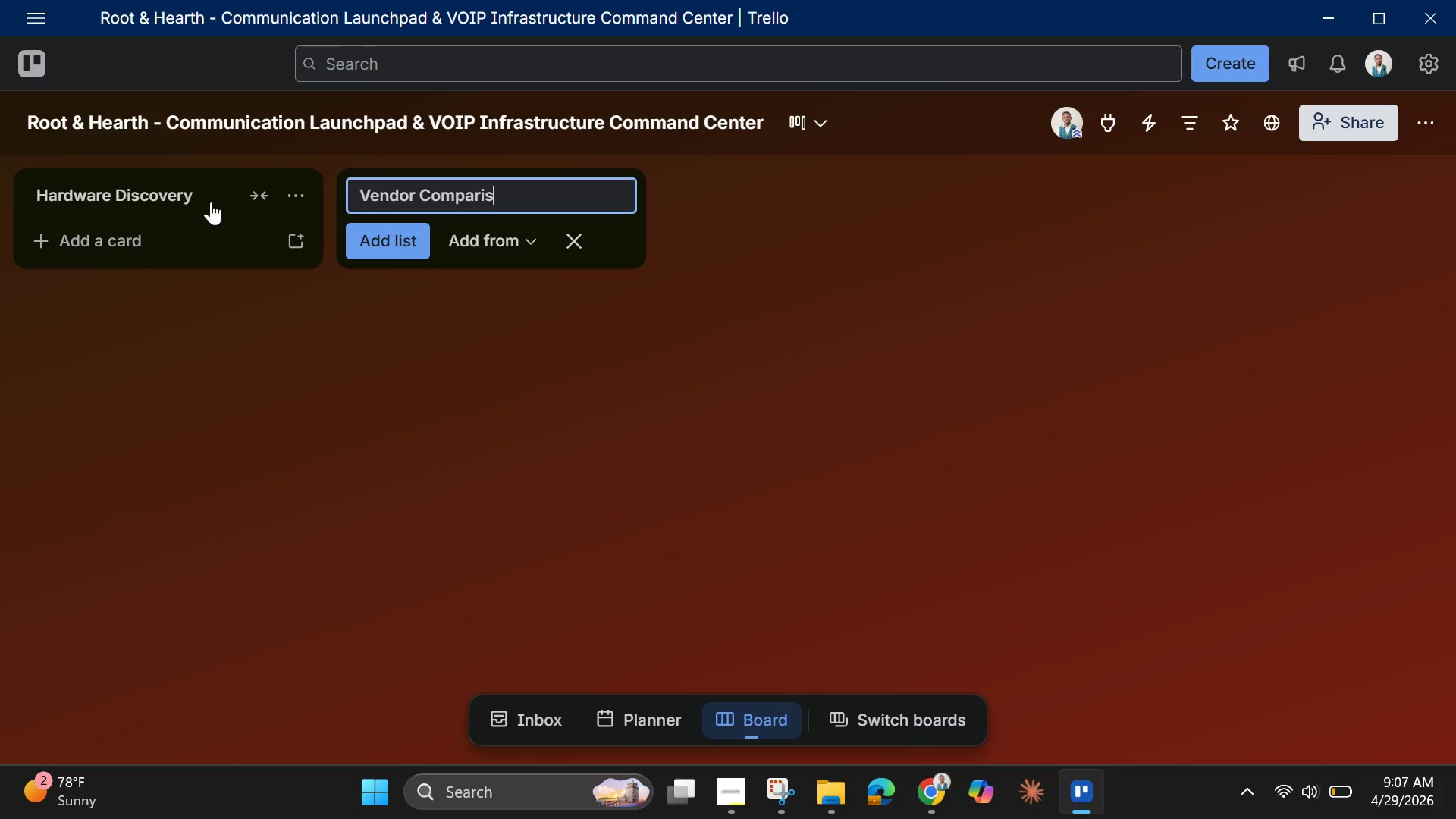 
key(Enter)
 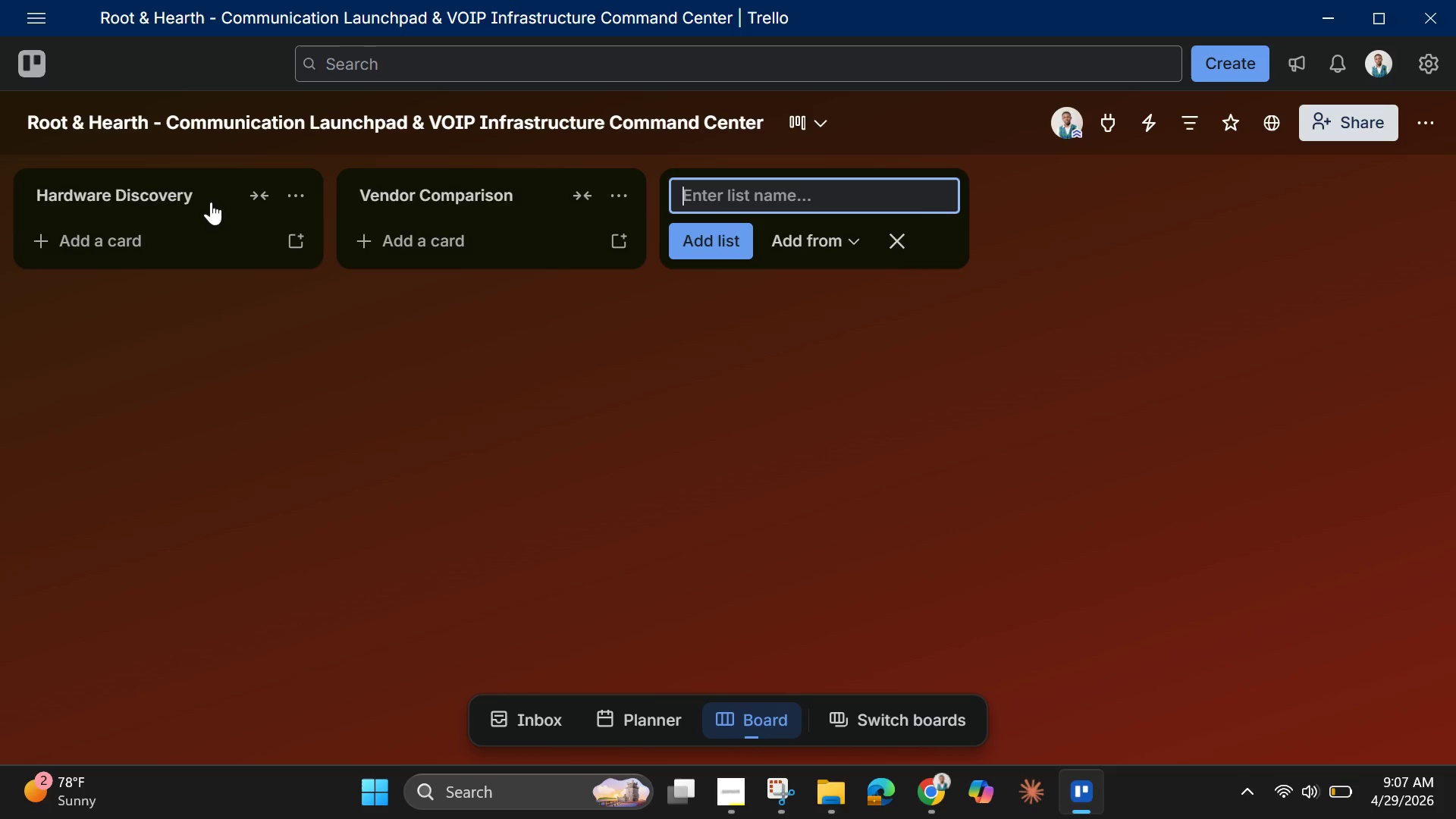 
wait(23.42)
 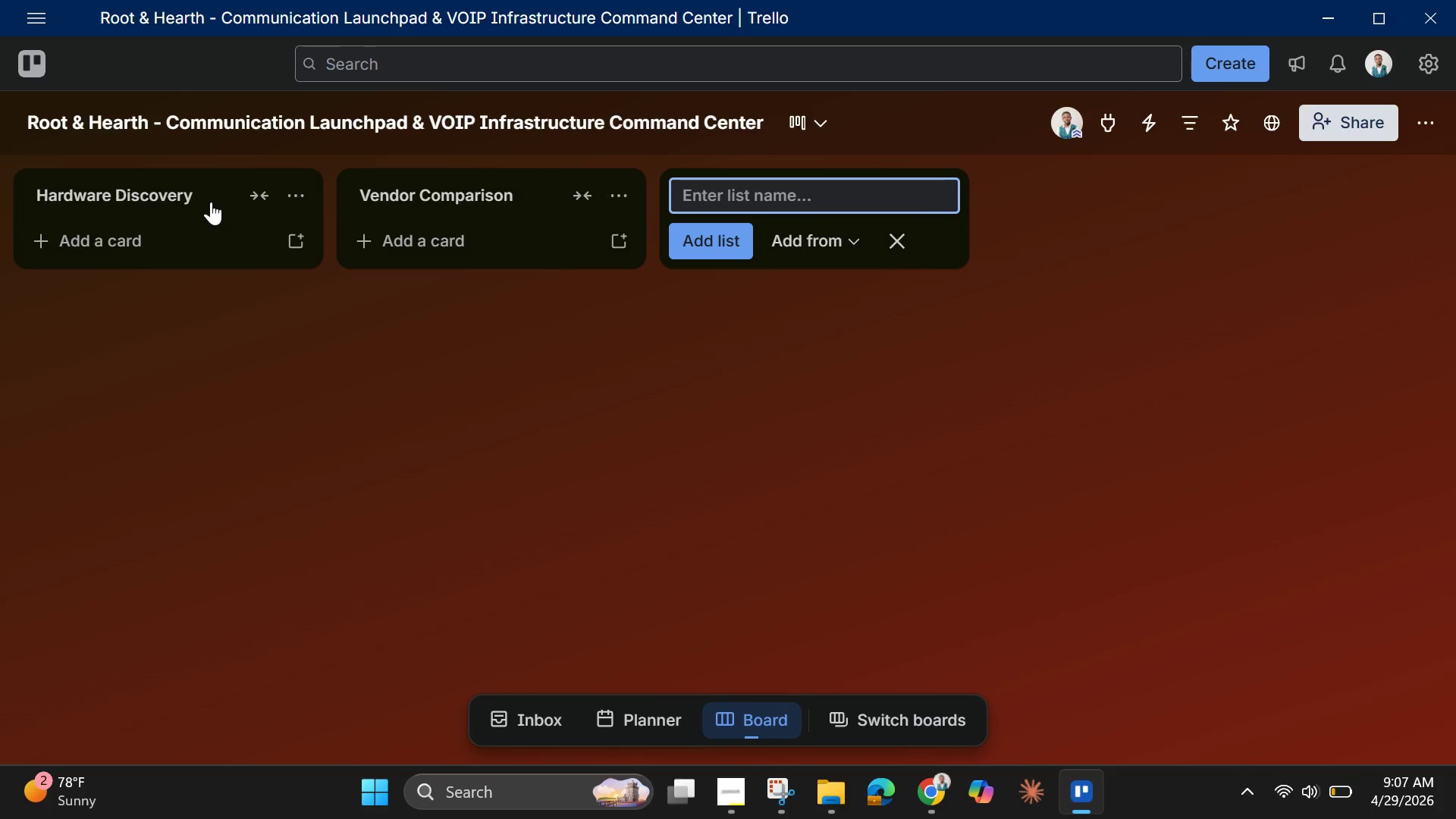 
type(Procurement Approved)
 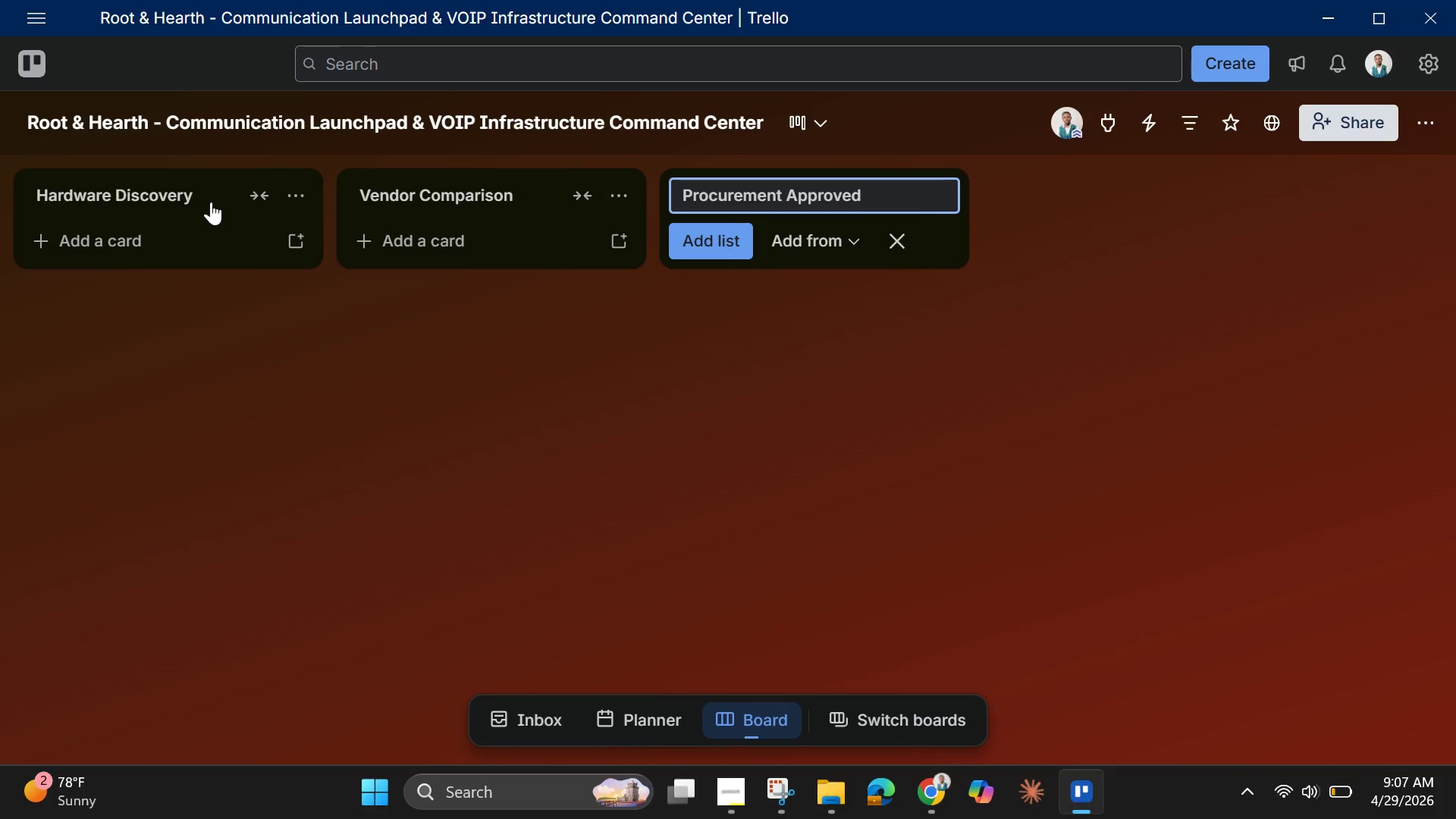 
key(Enter)
 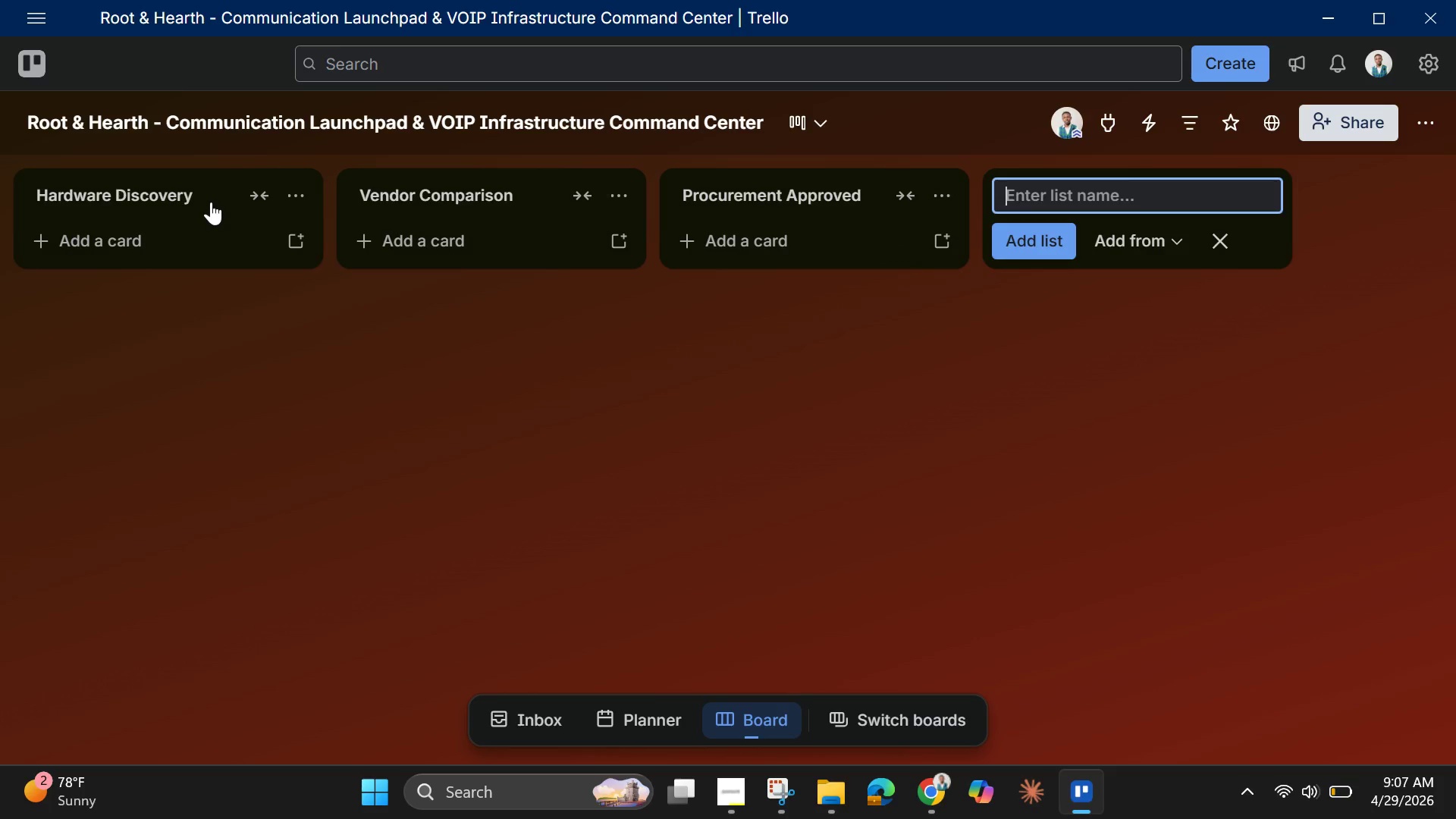 
type(Configuration Setup)
 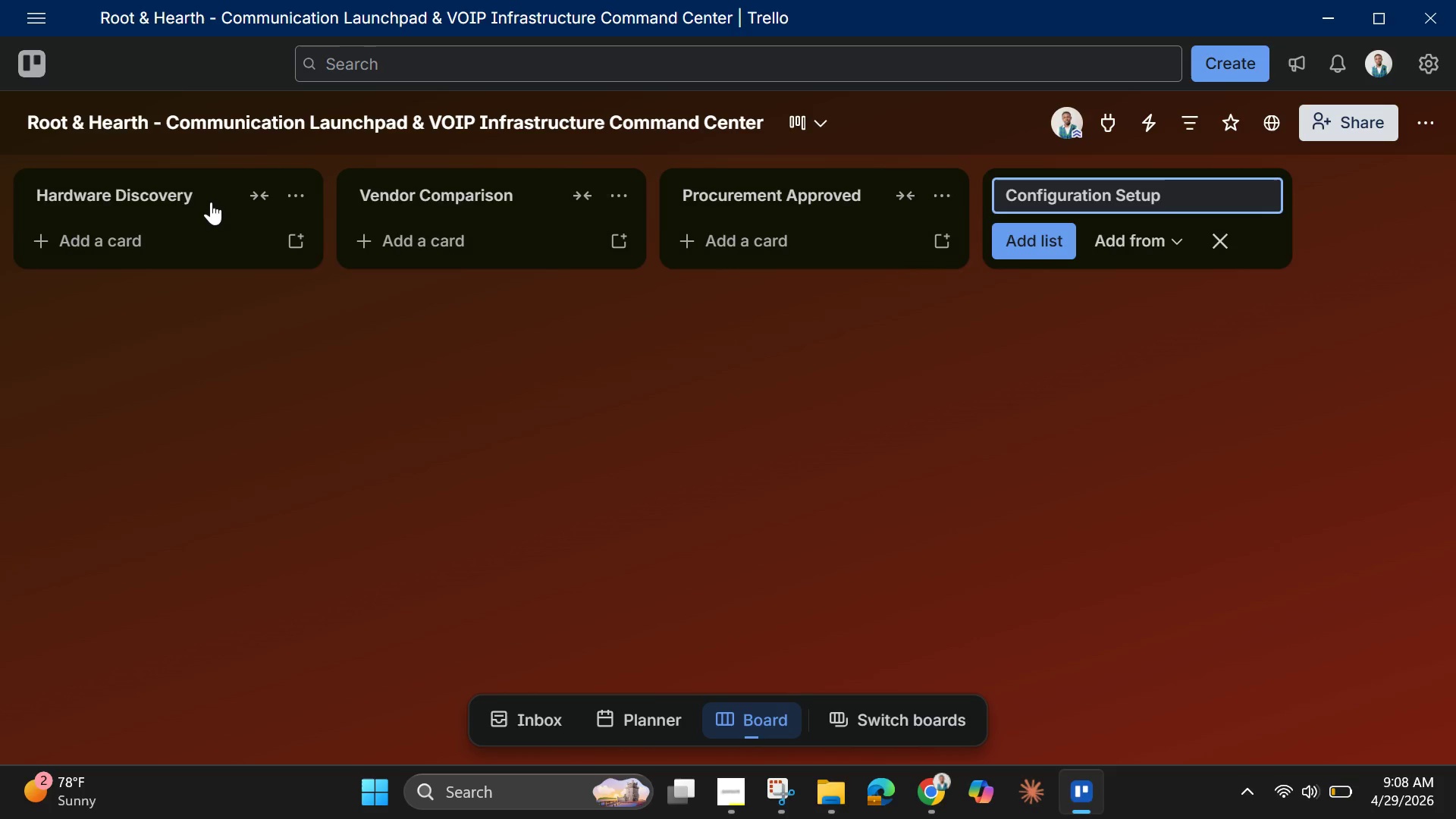 
wait(13.48)
 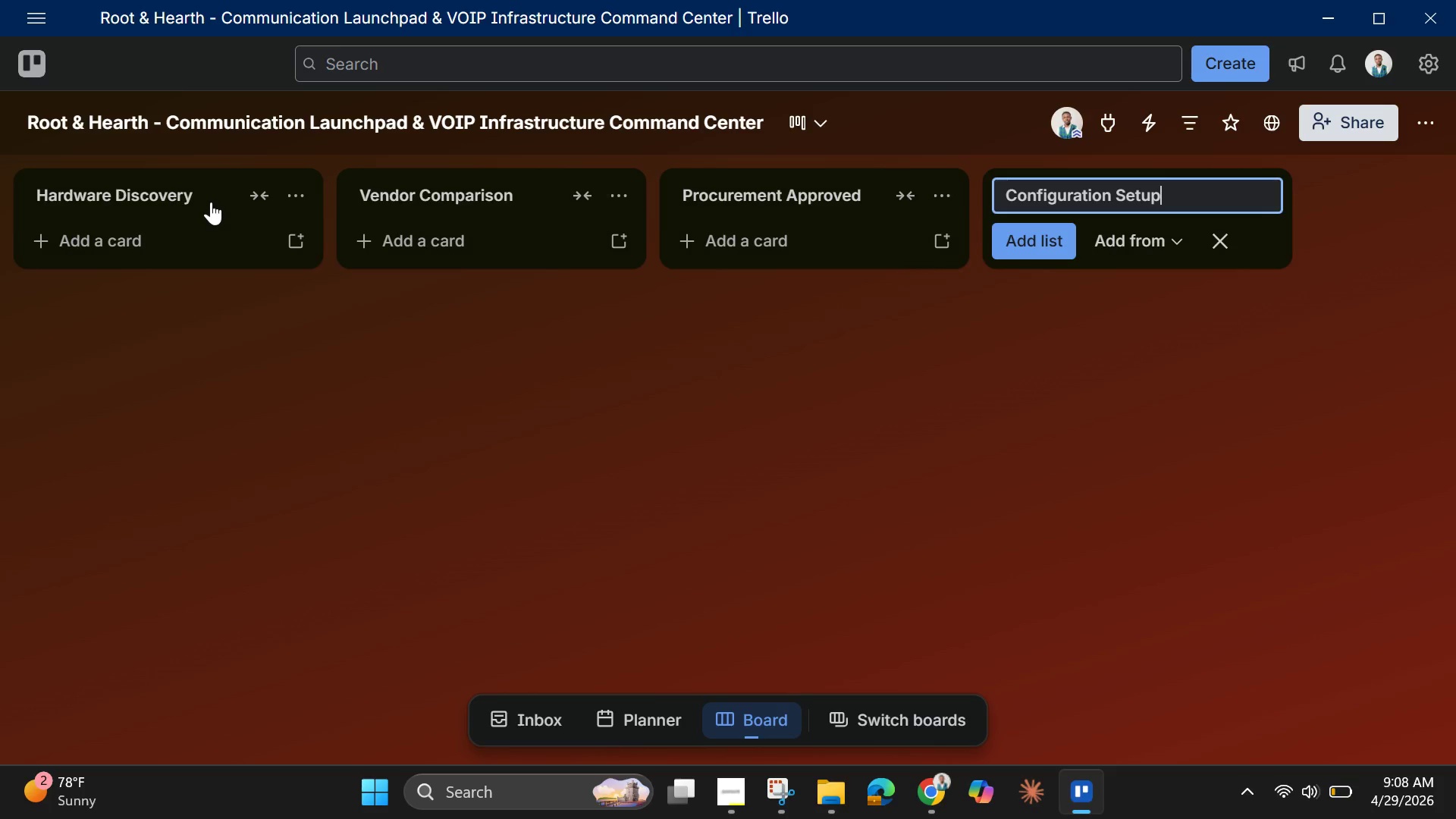 
key(Enter)
 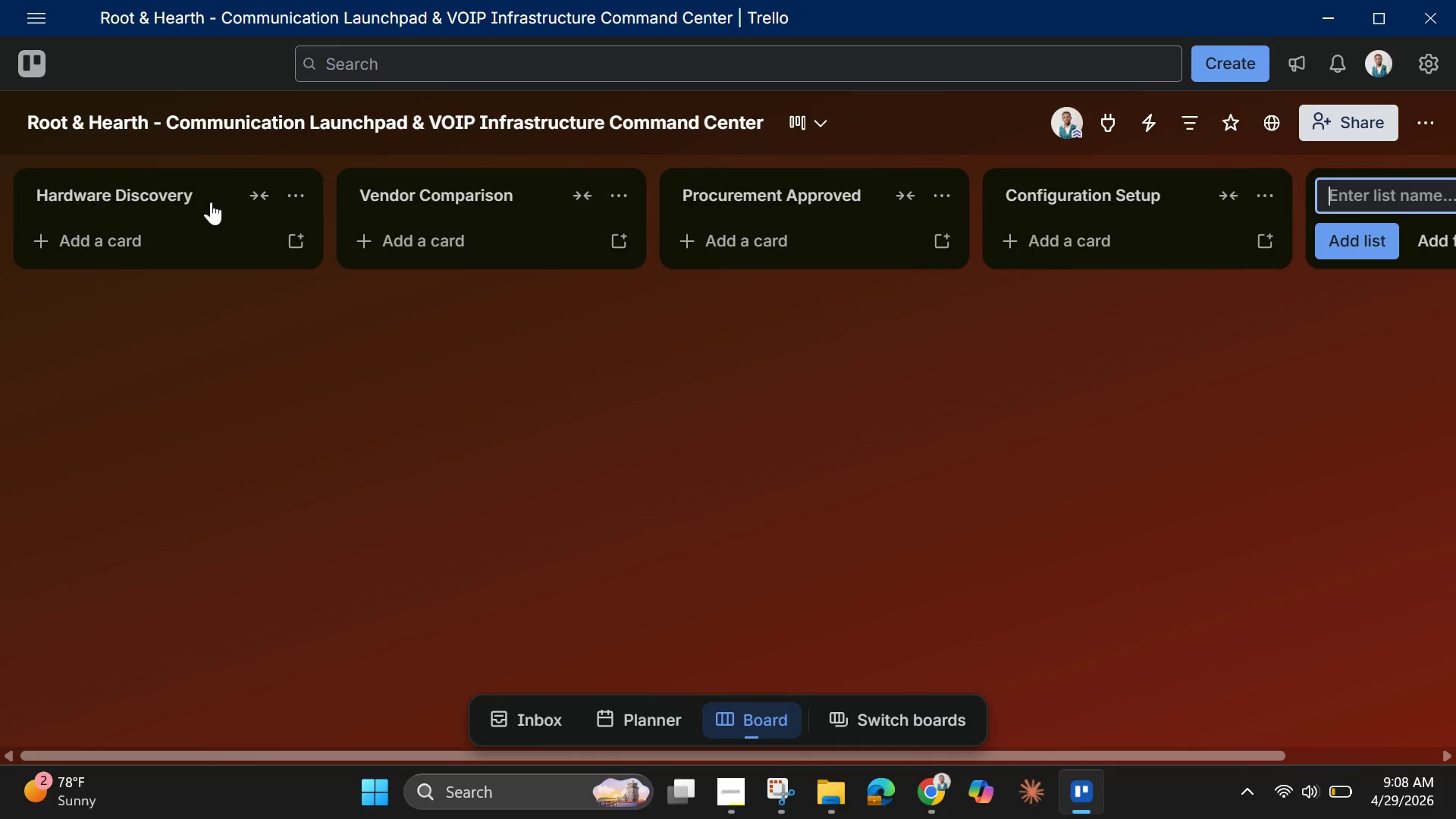 
type(Testing & QA)
 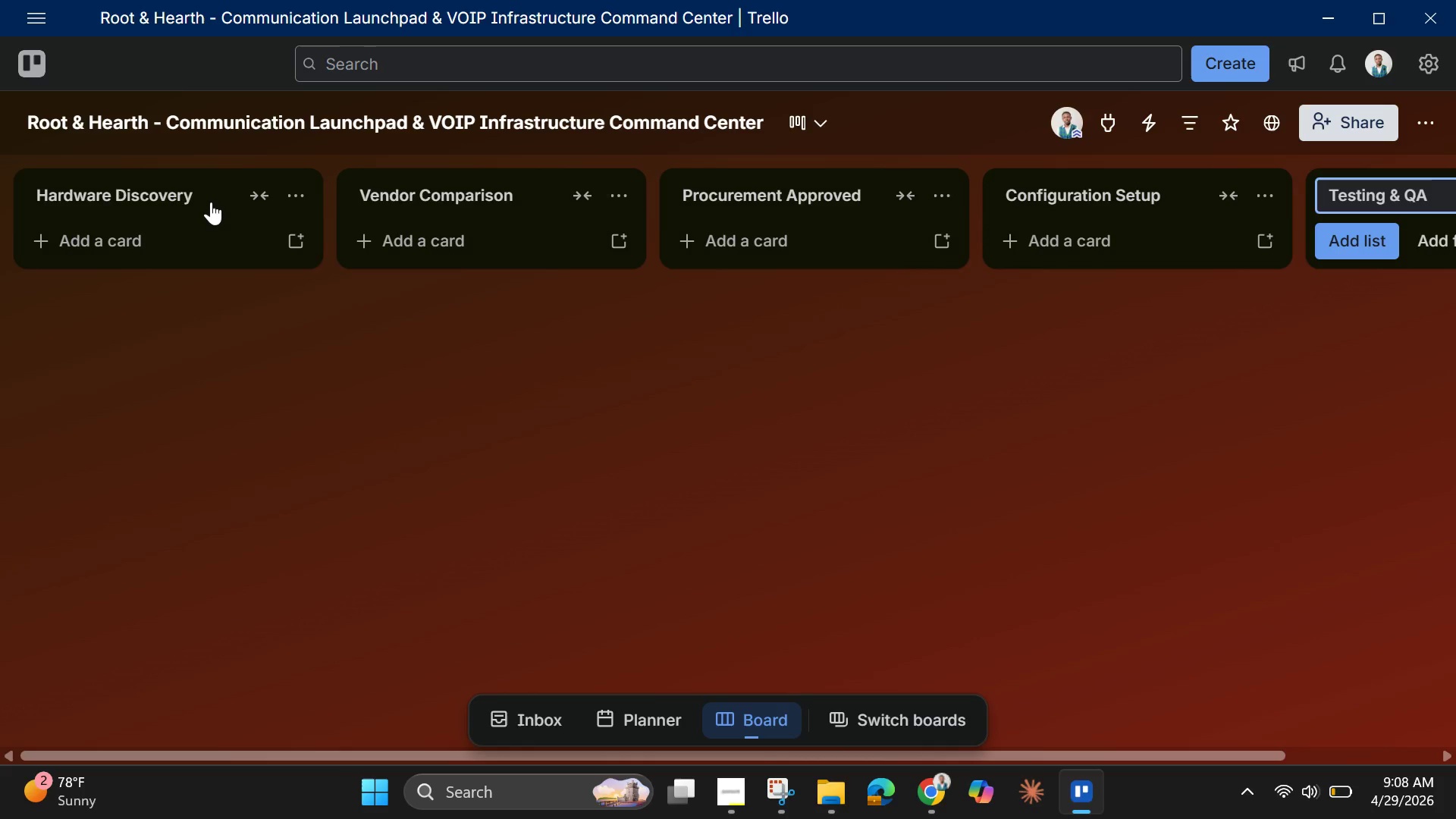 
key(Enter)
 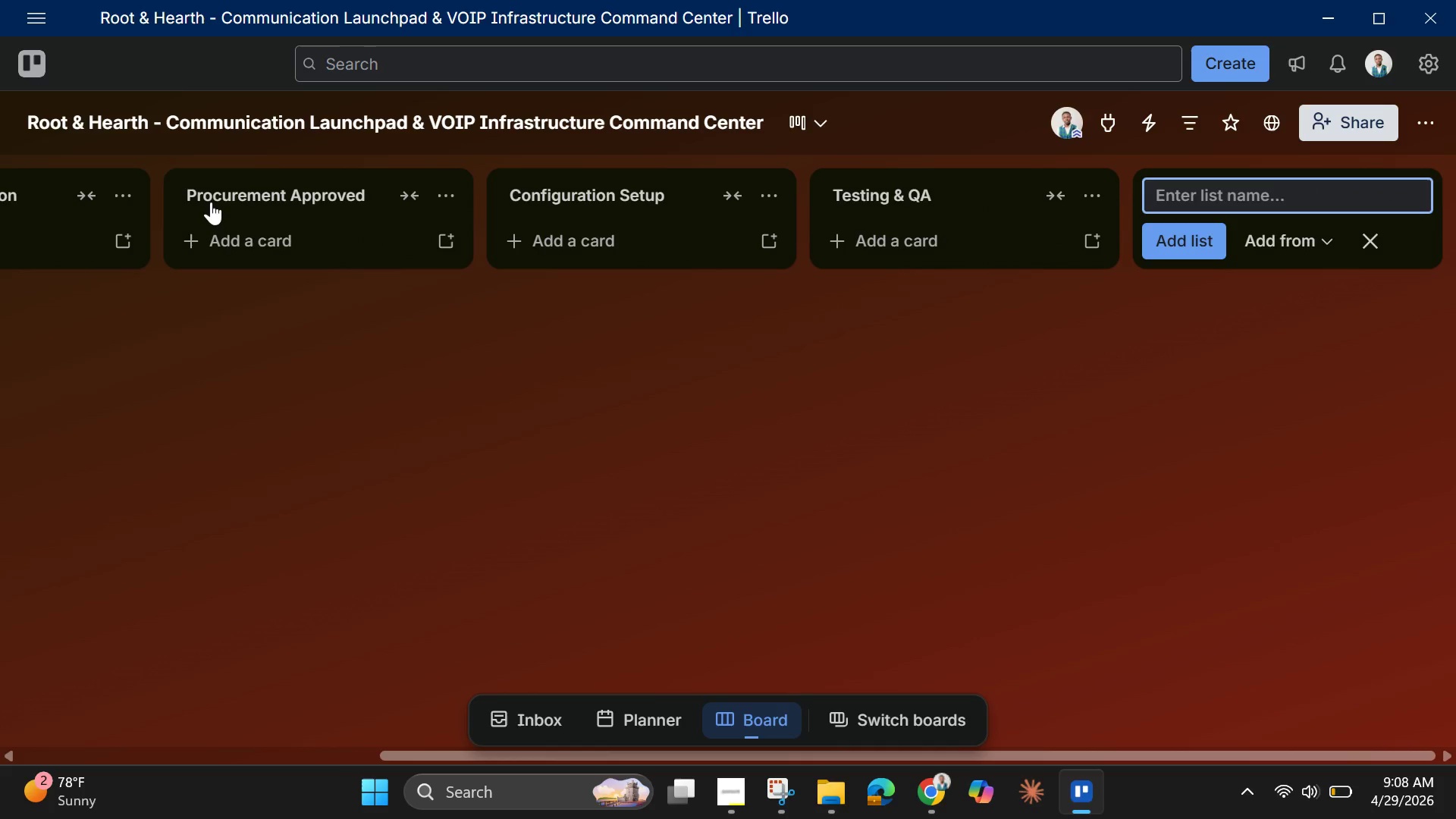 
type(Go=)
key(Backspace)
type(-Live Deployment)
 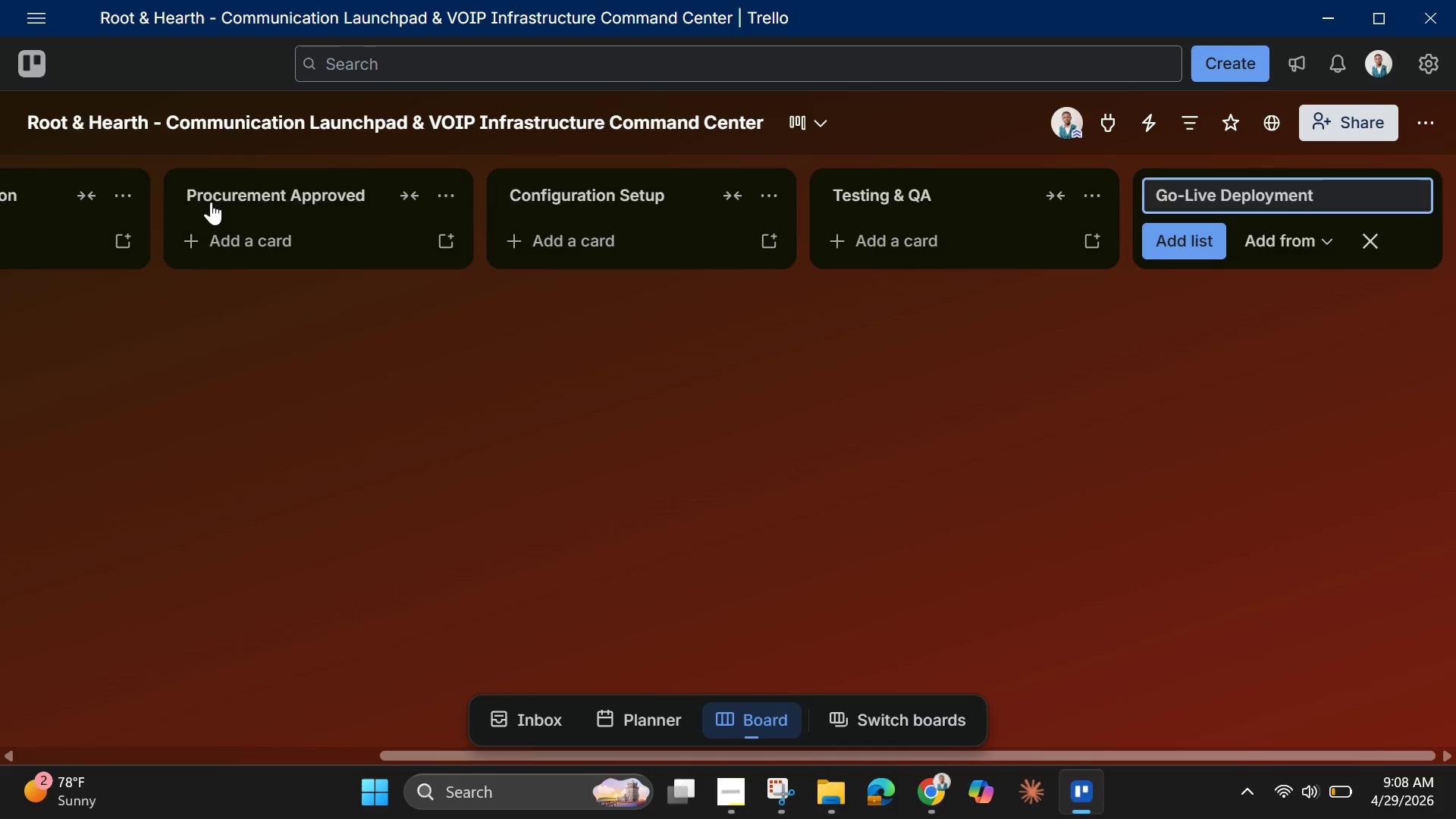 
key(Enter)
 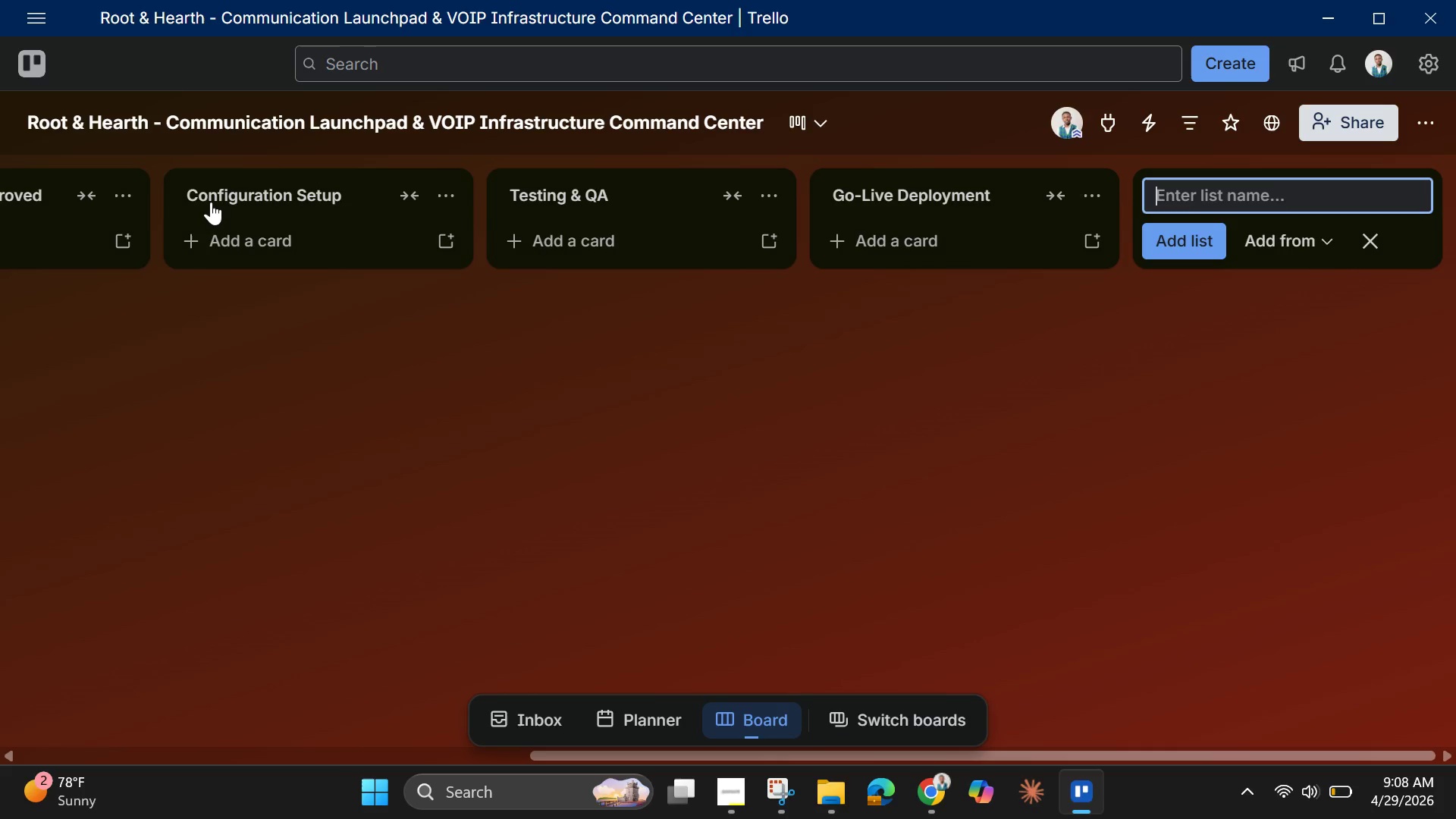 
type(Post L)
key(Backspace)
key(Backspace)
type(-Live Optimization)
 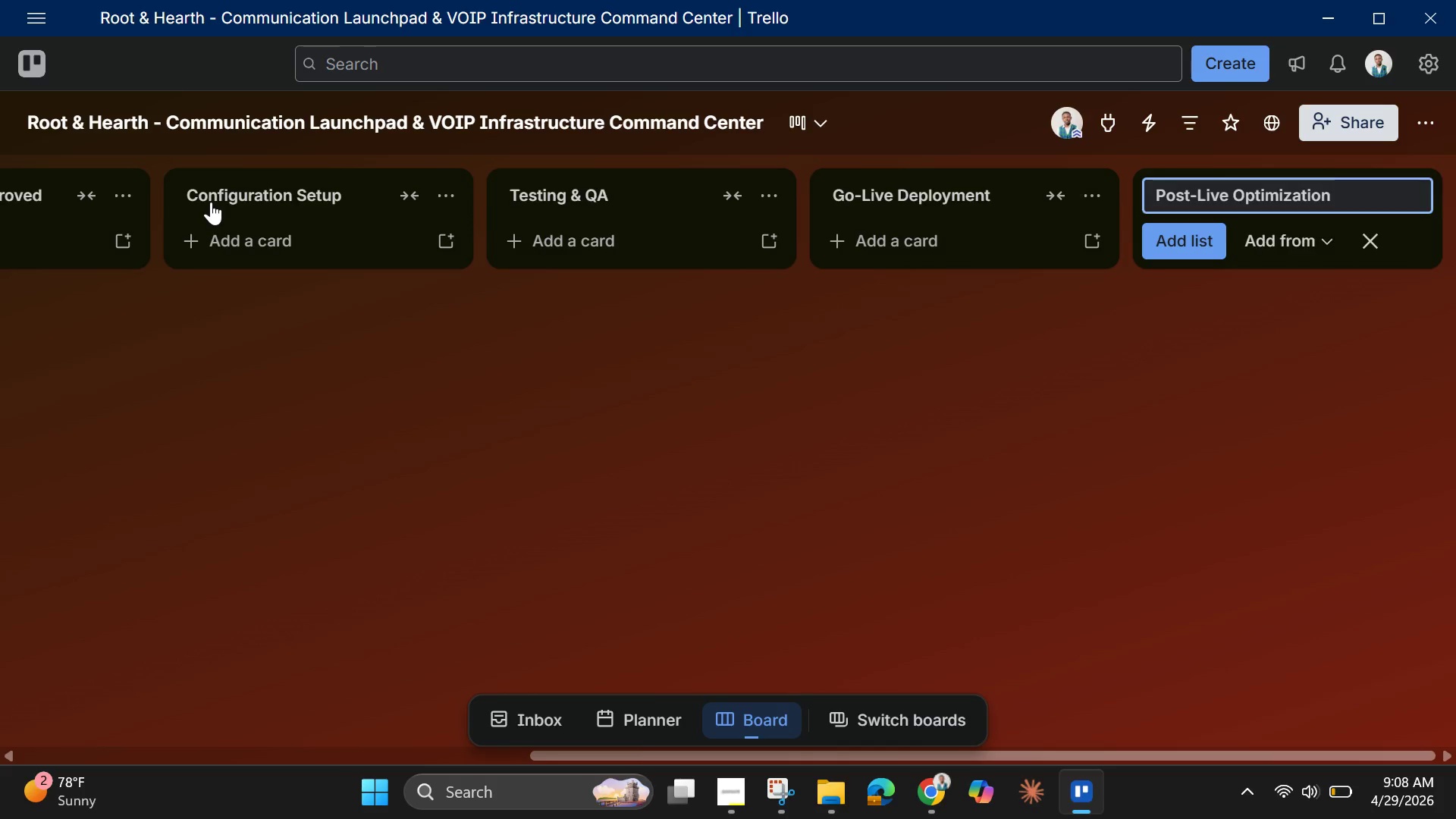 
key(Enter)
 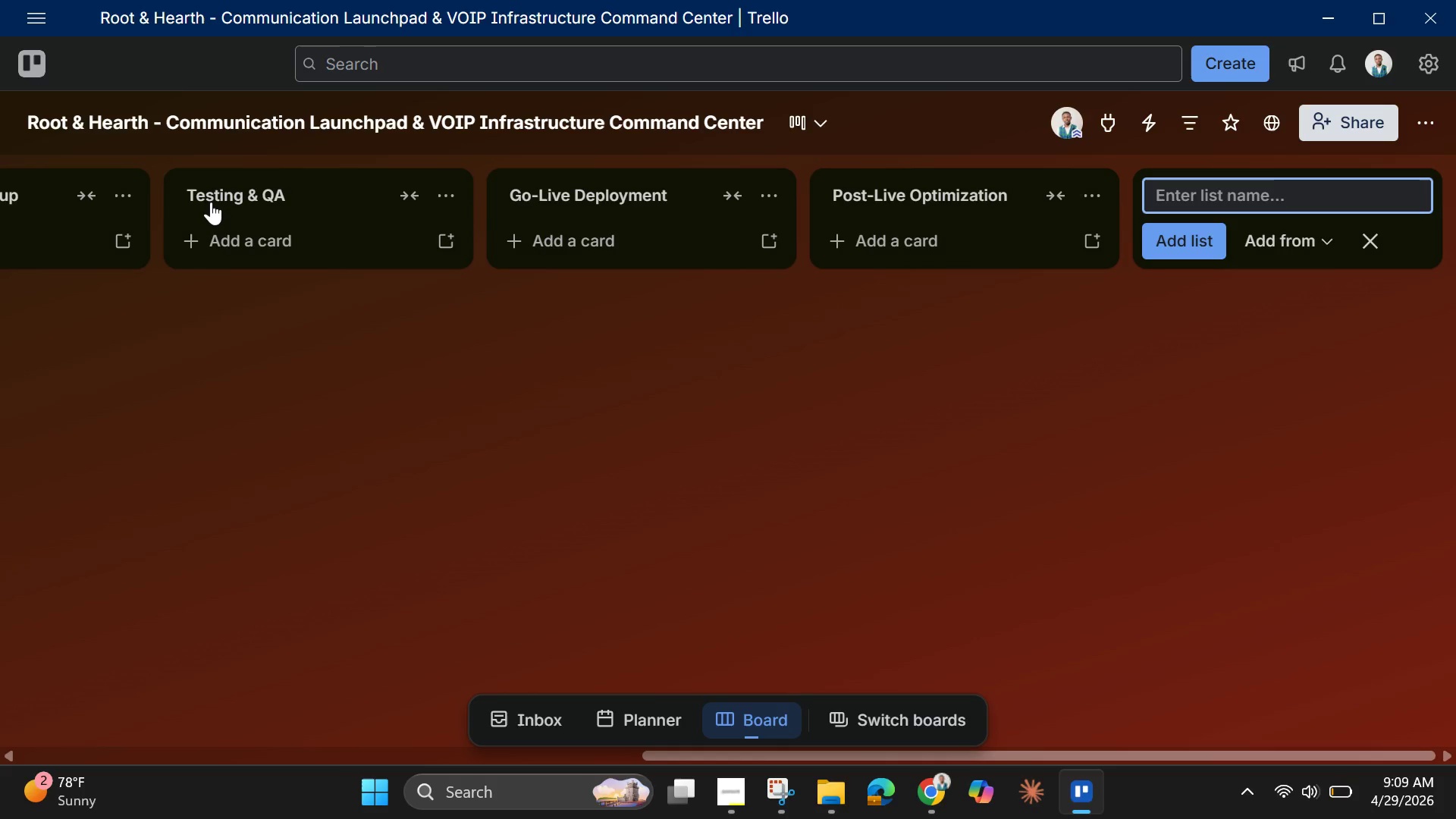 
wait(24.62)
 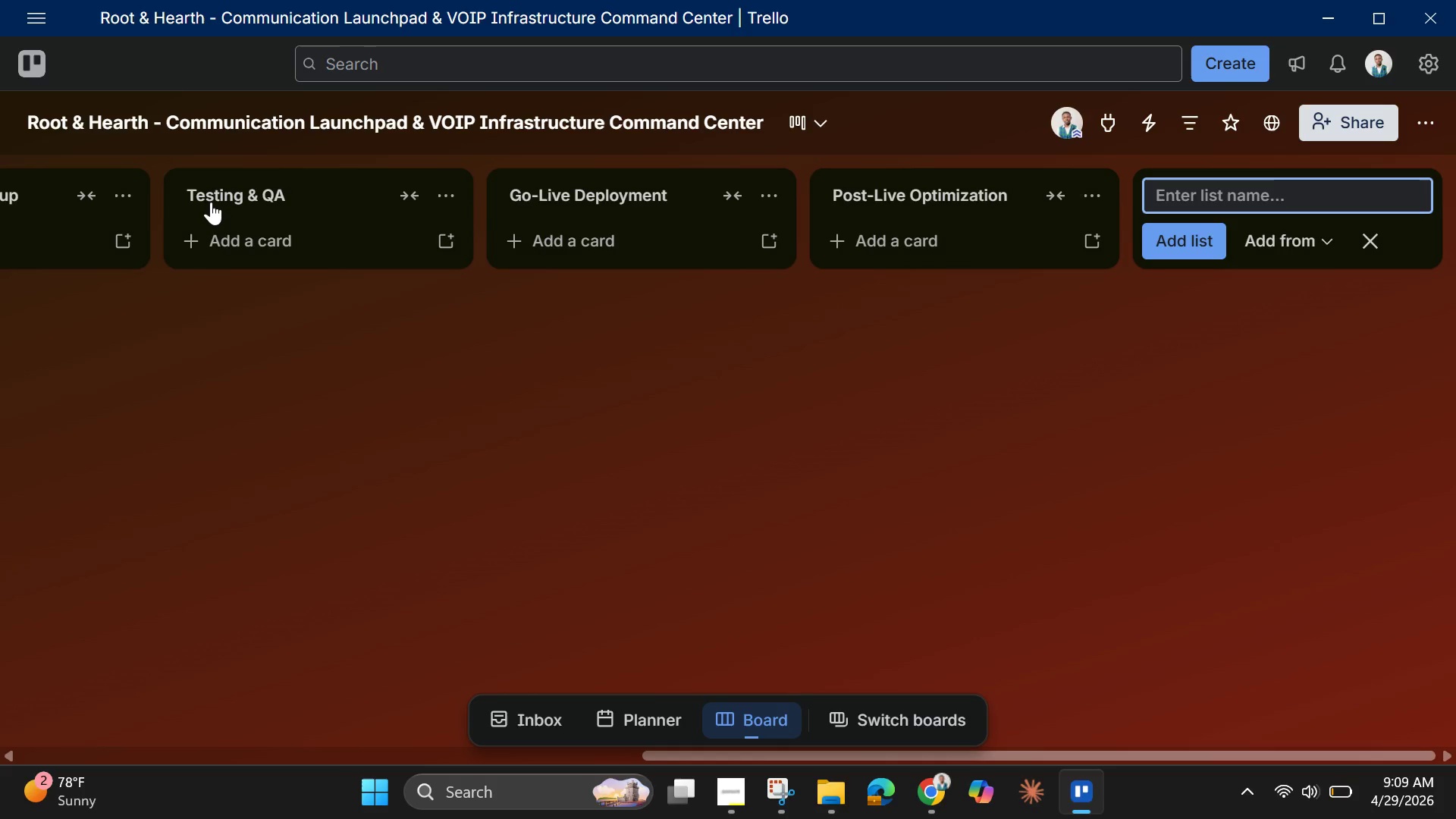 
left_click([1372, 230])
 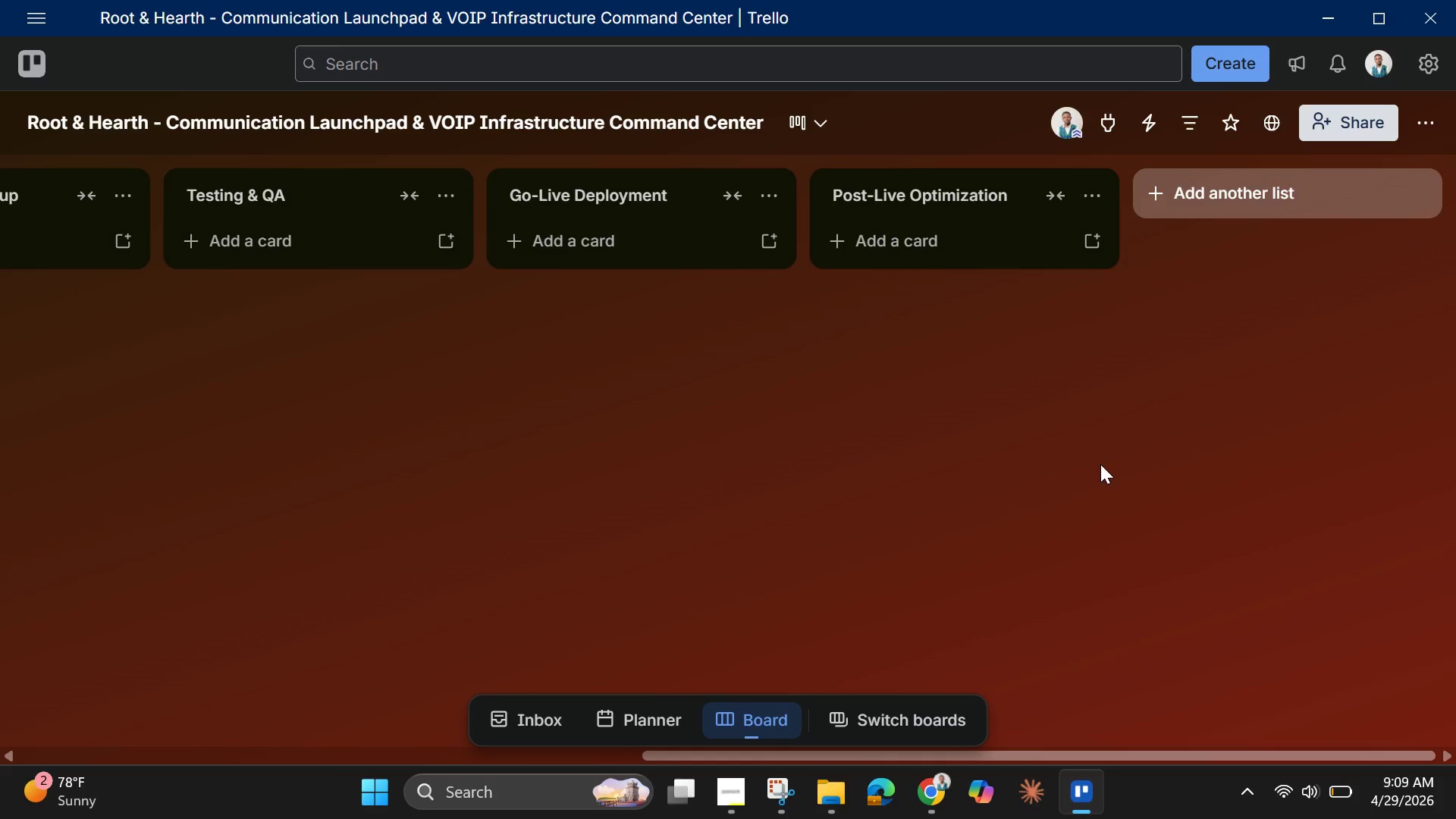 
left_click([1100, 464])
 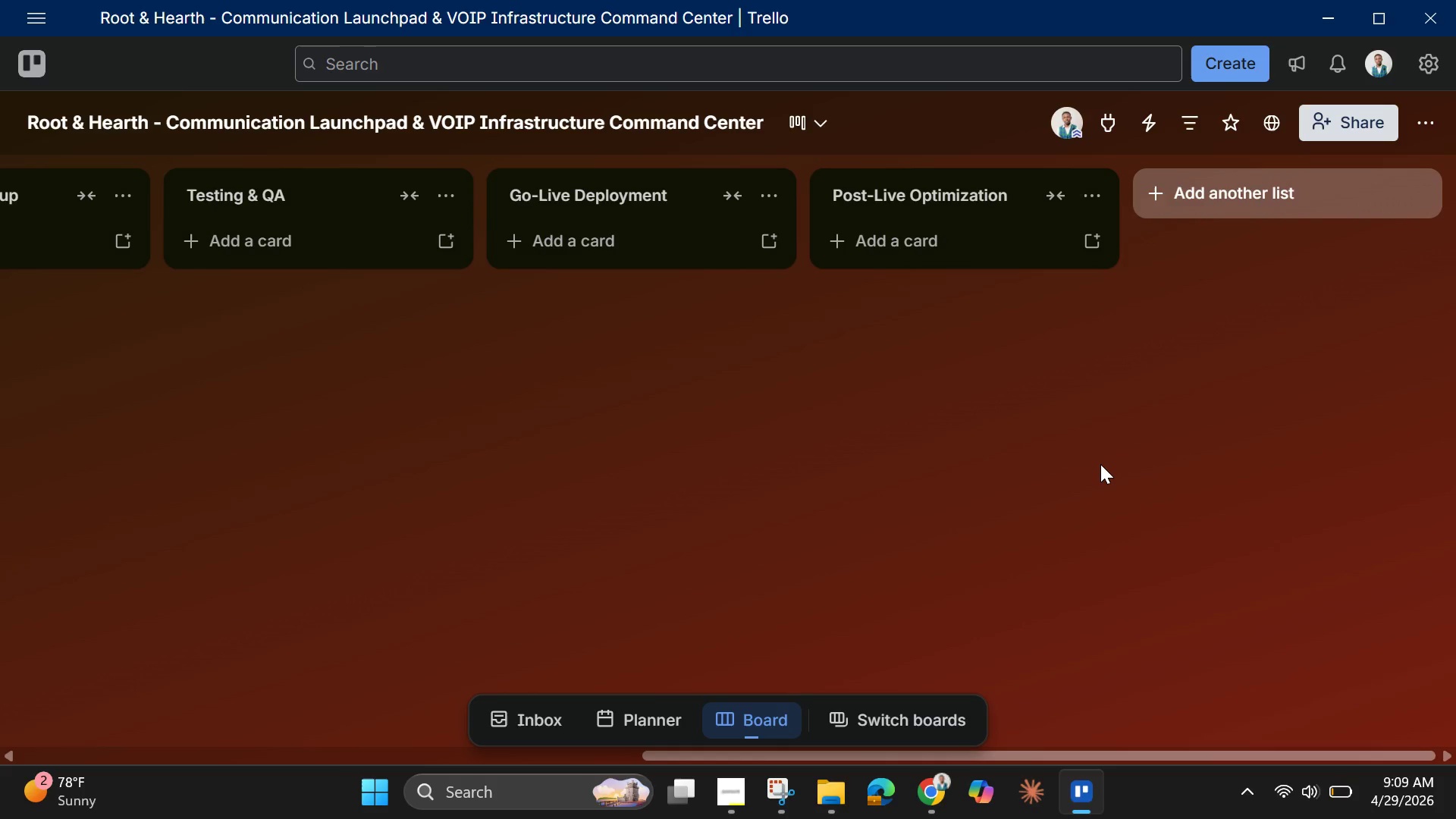 
wait(13.36)
 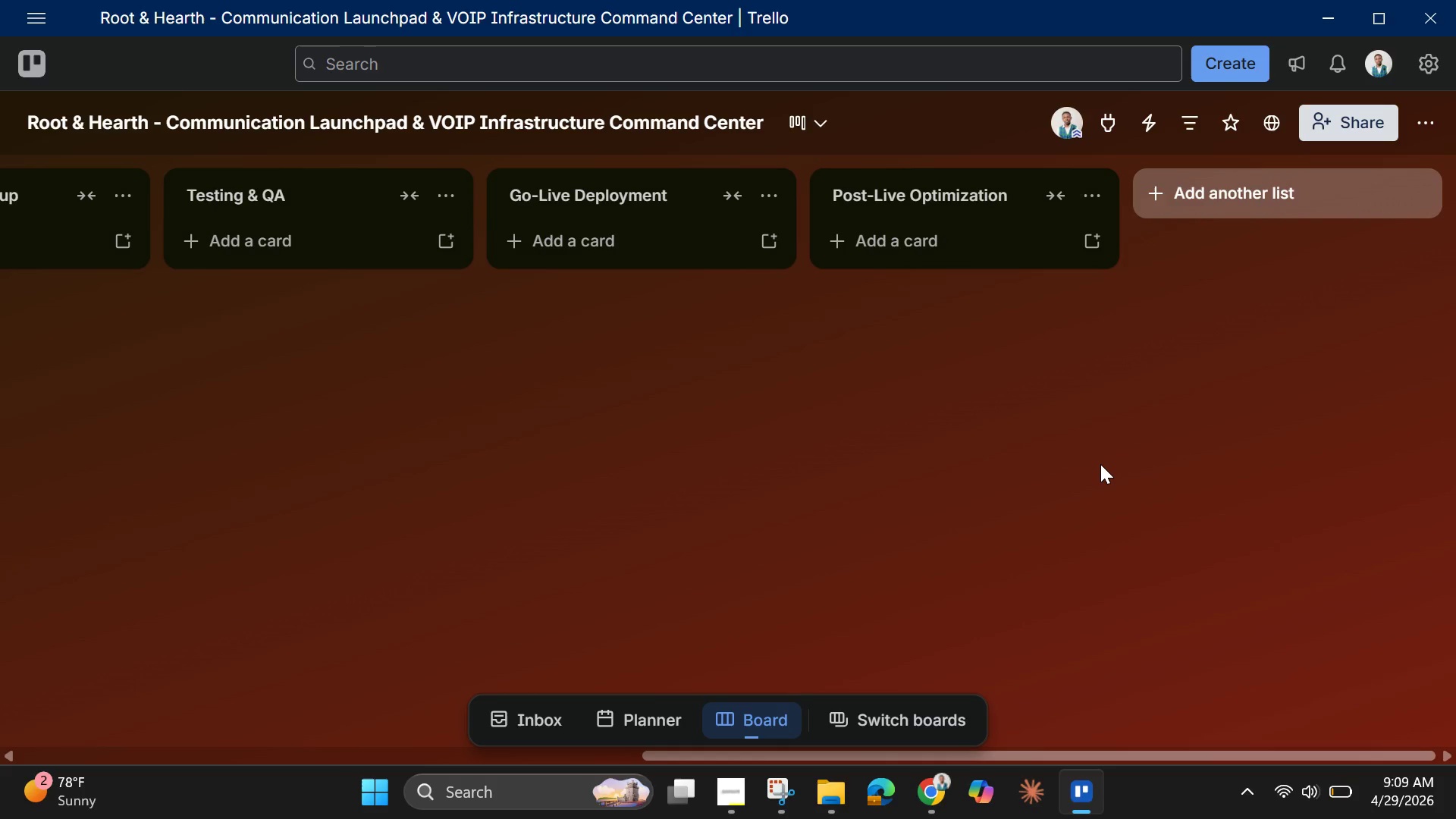 
left_click([942, 235])
 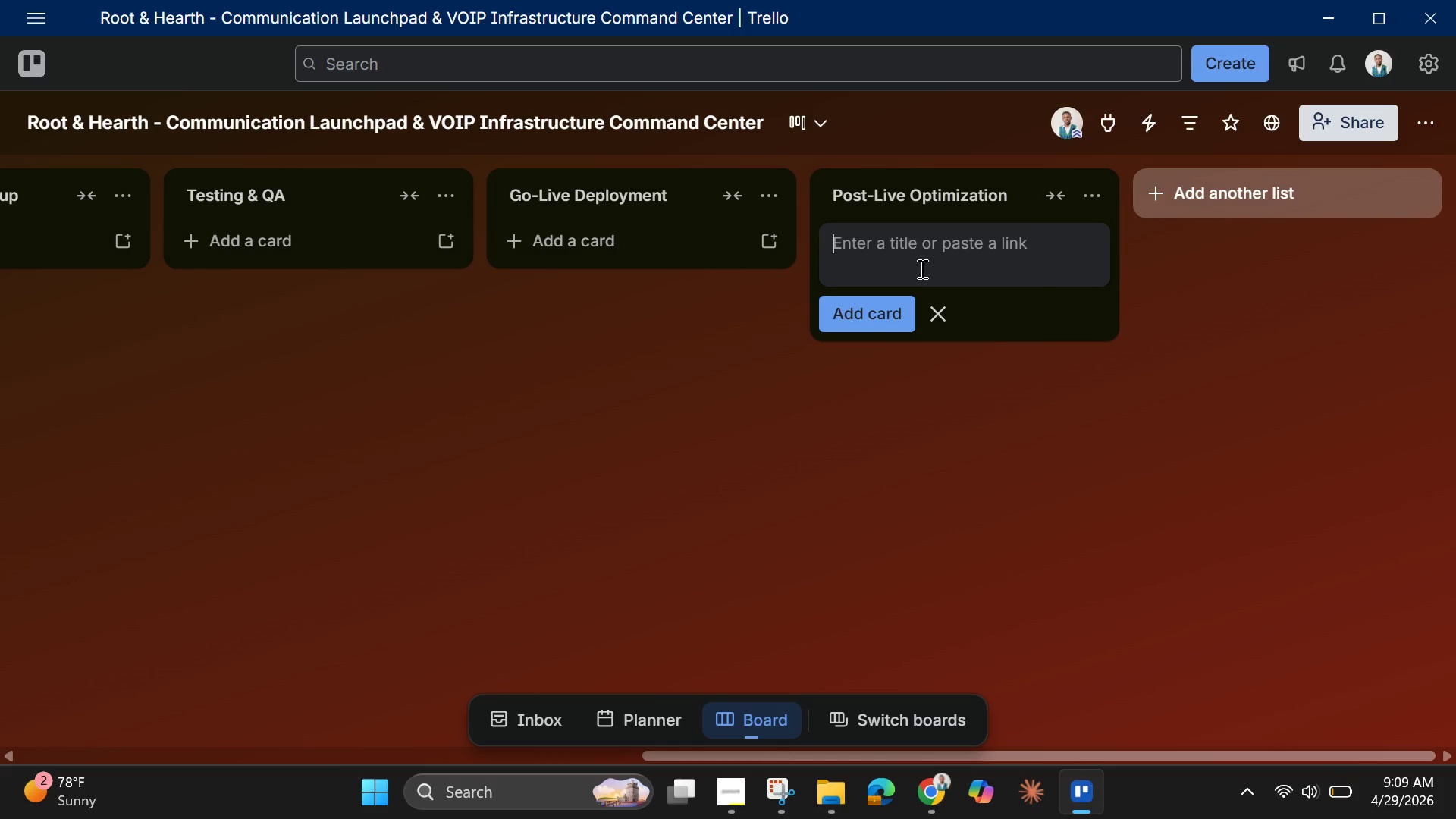 
type(Template)
 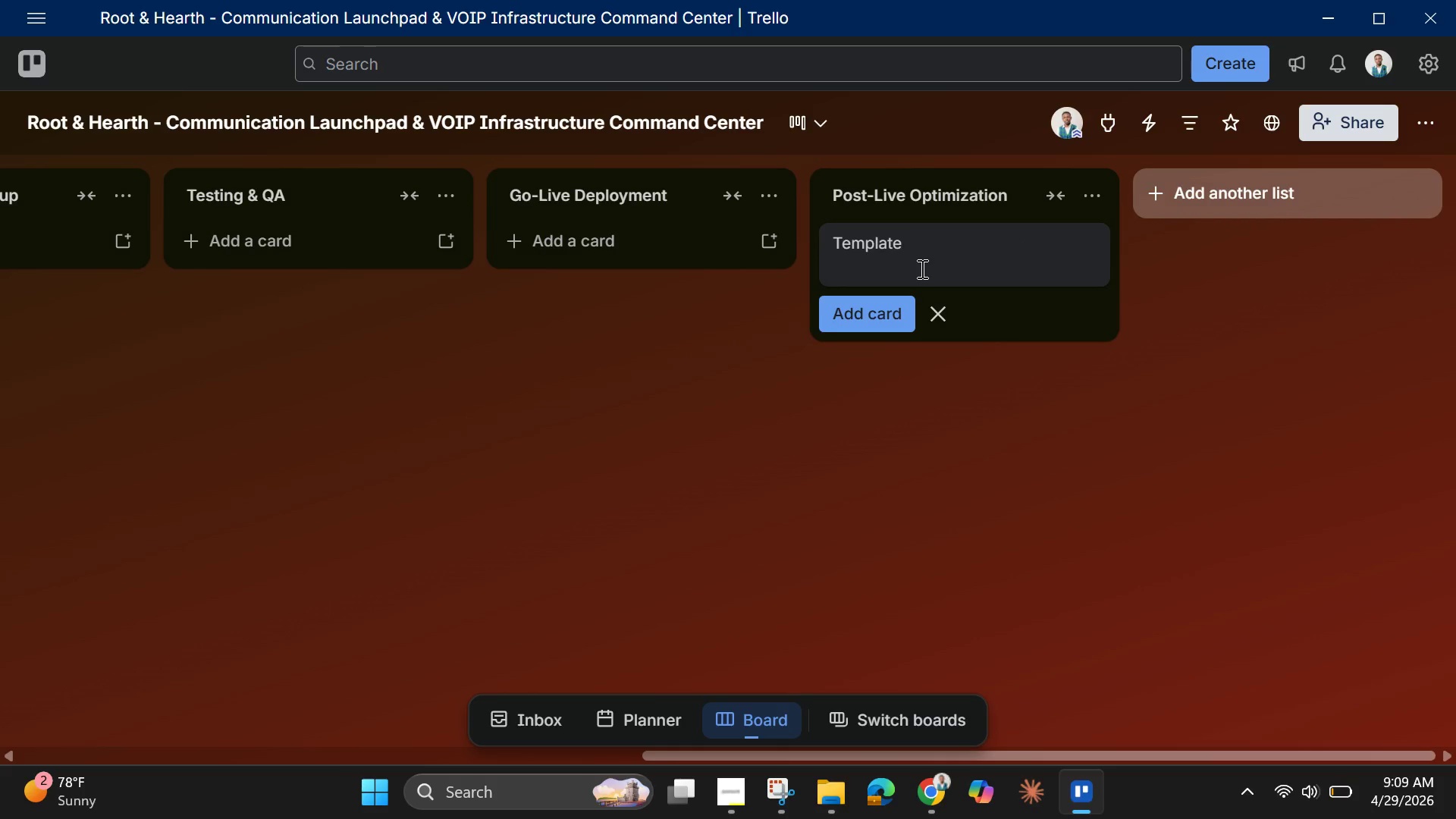 
key(Enter)
 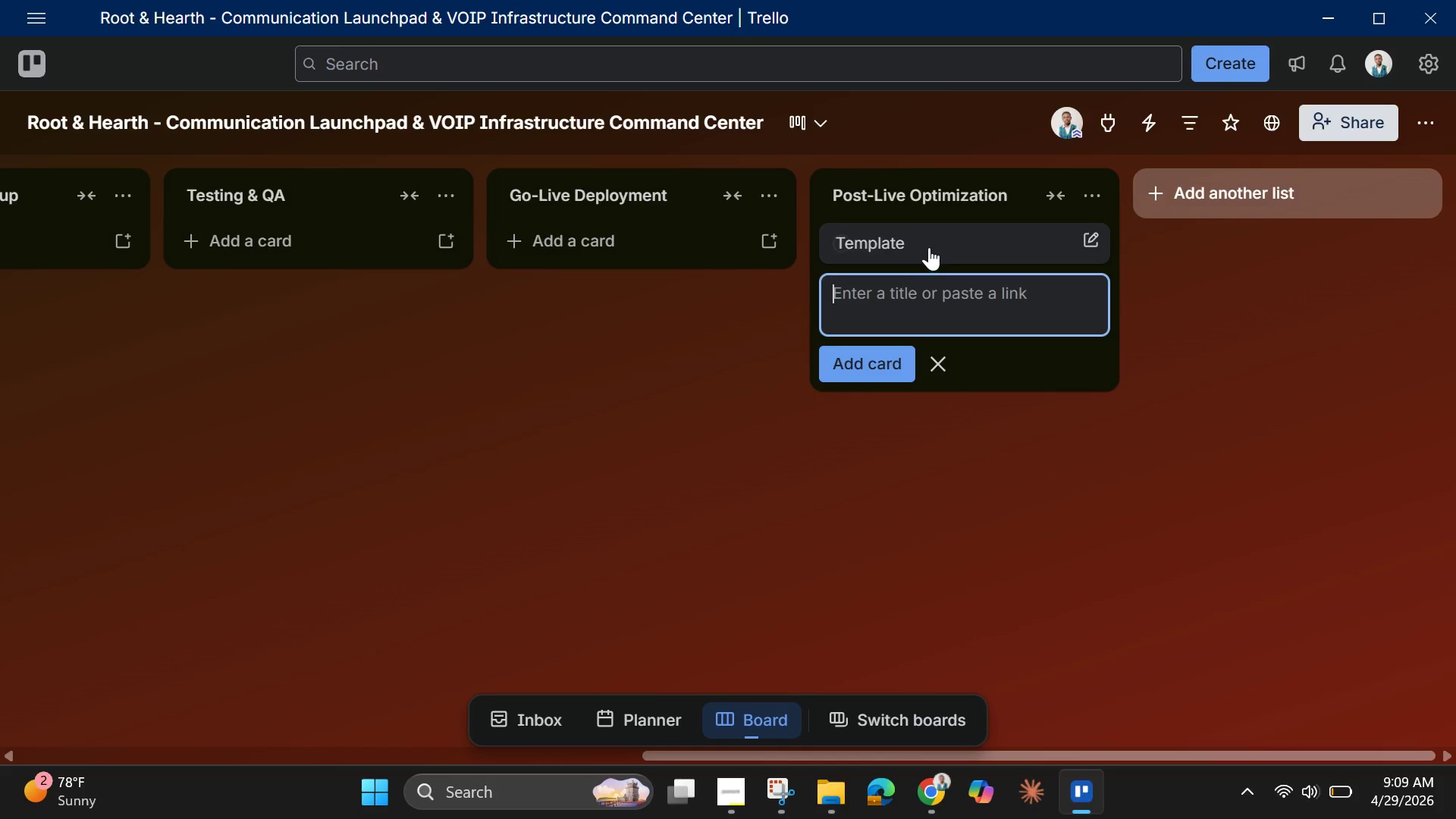 
left_click([929, 247])
 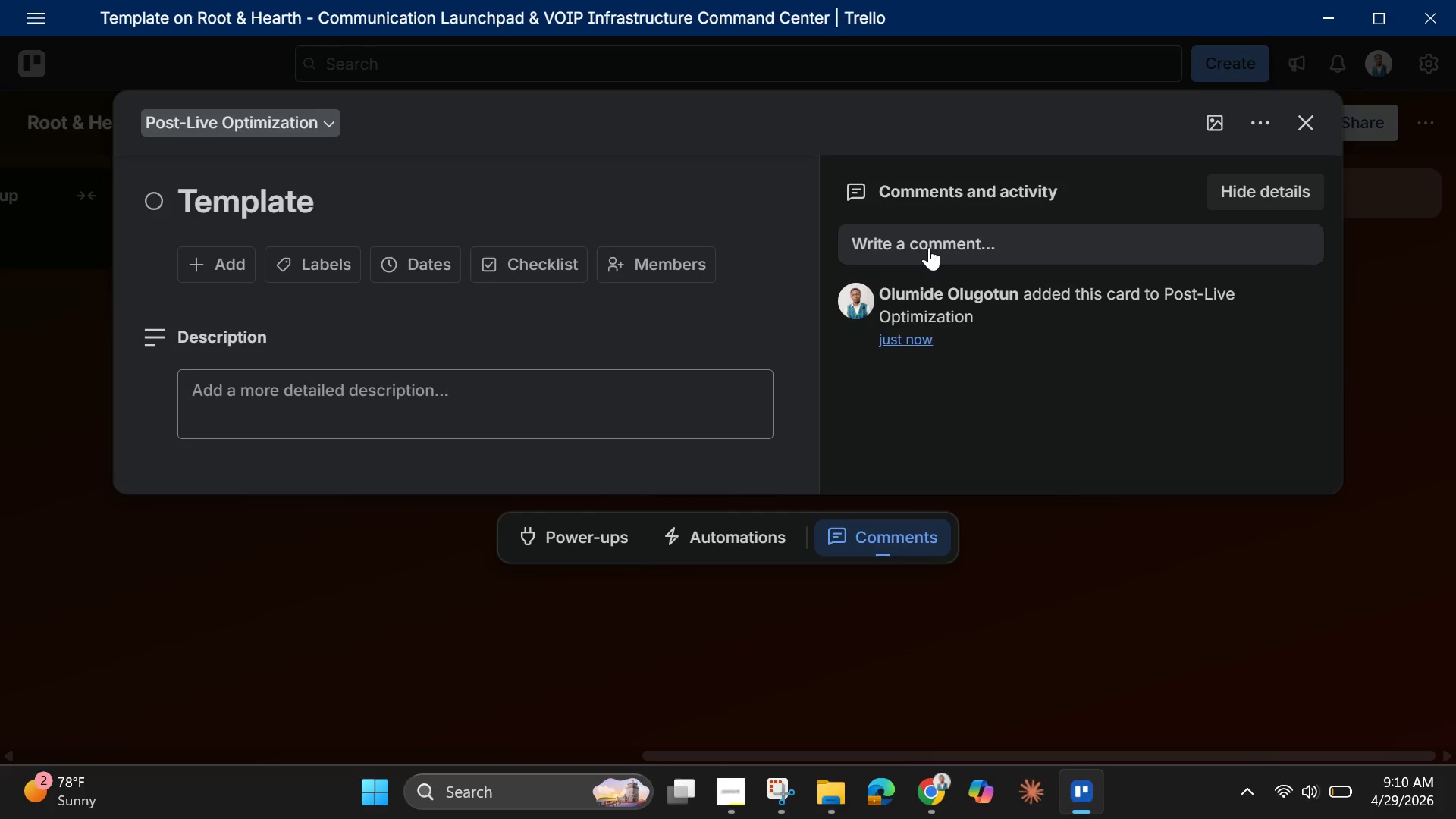 
wait(31.84)
 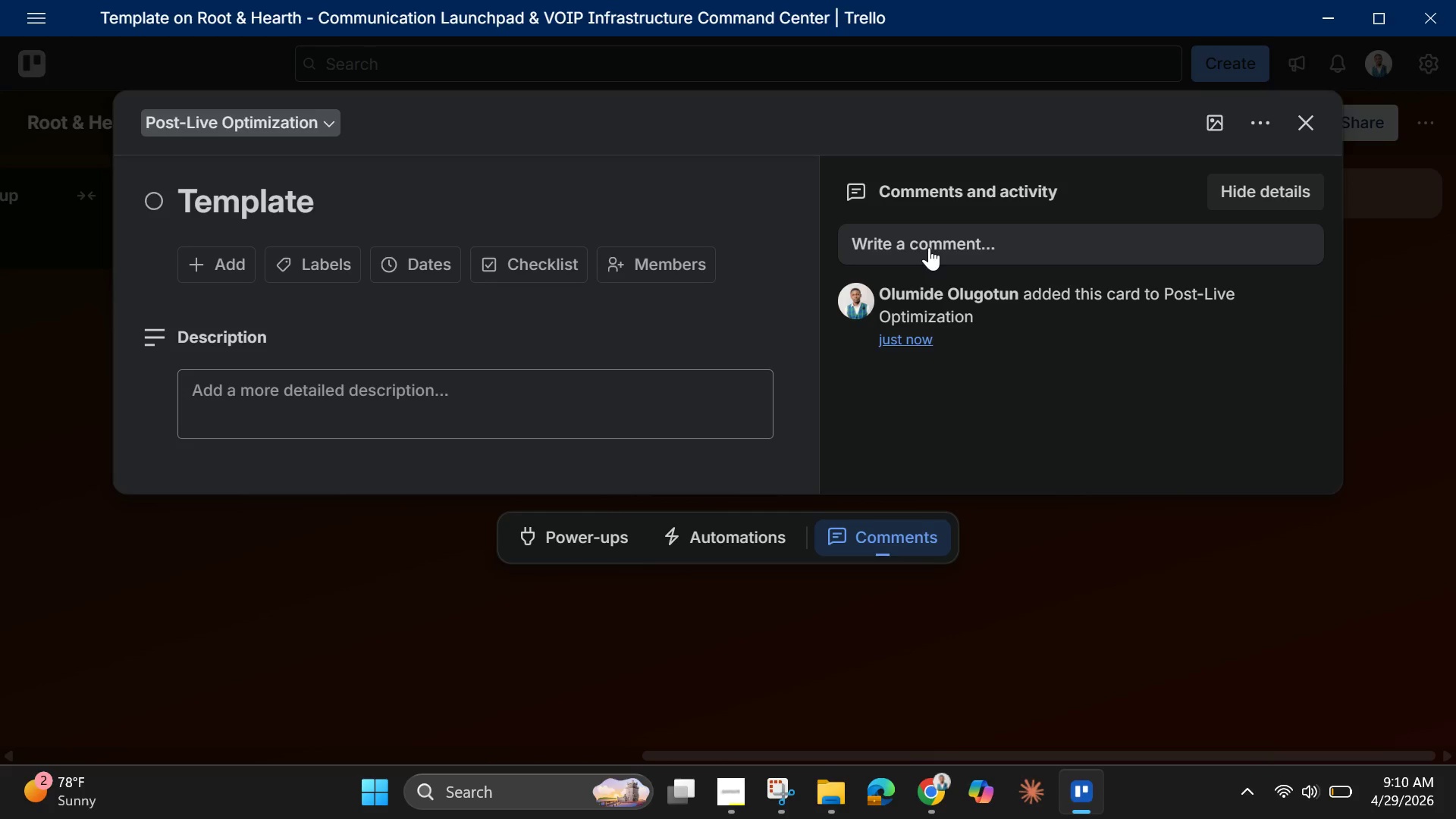 
left_click([239, 265])
 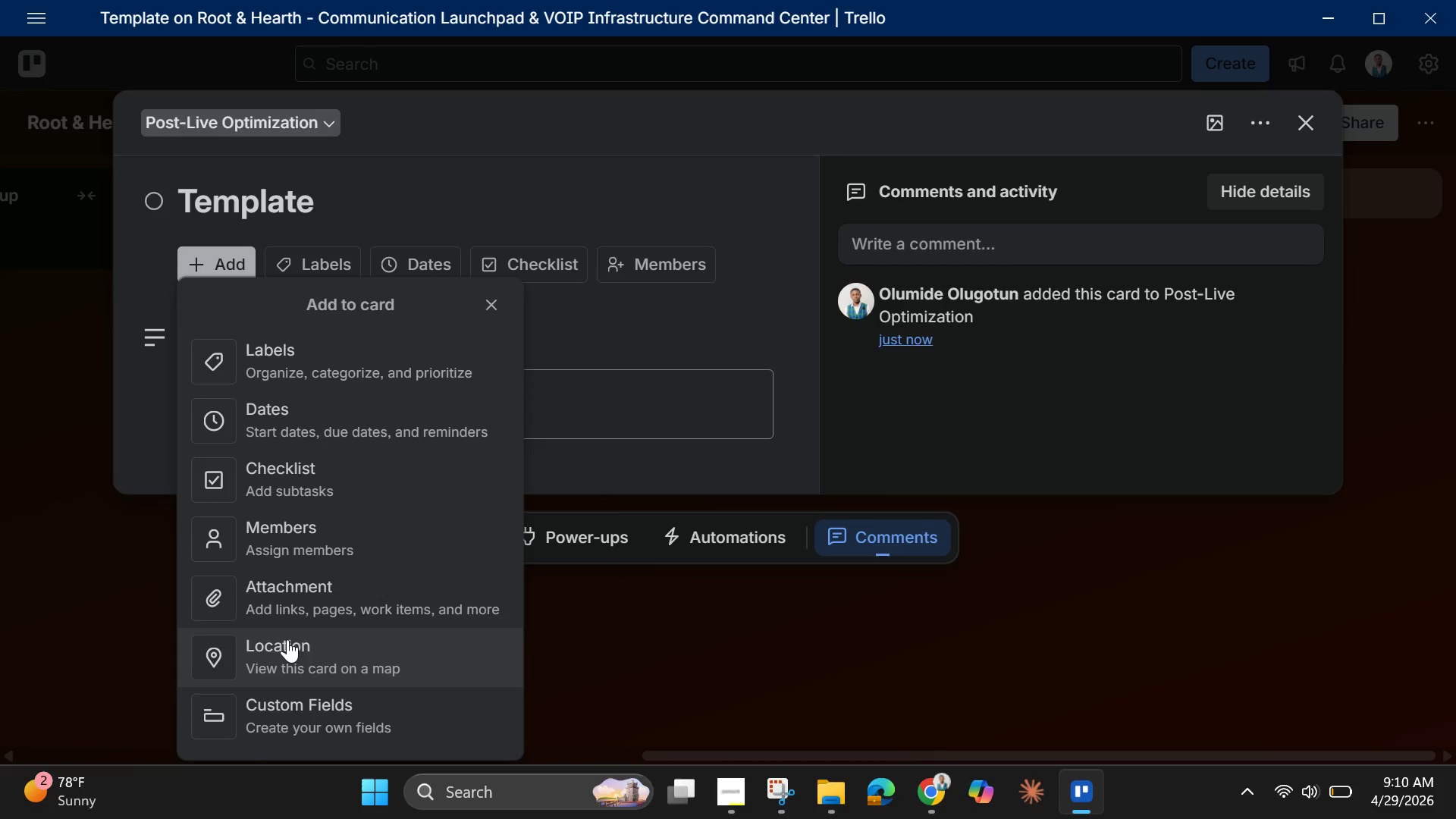 
scroll: coordinate [287, 641], scroll_direction: down, amount: 2.0
 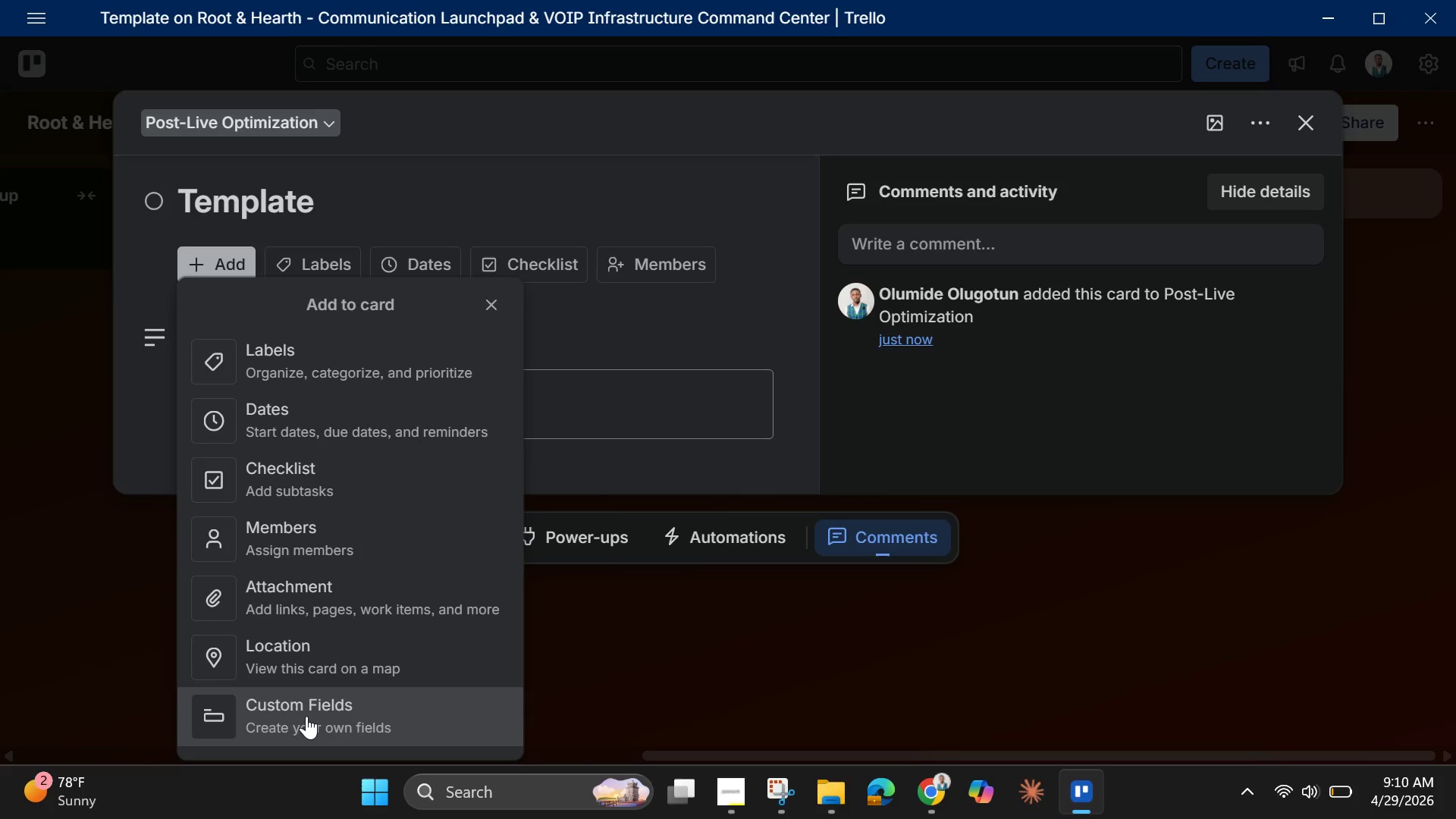 
left_click([306, 716])
 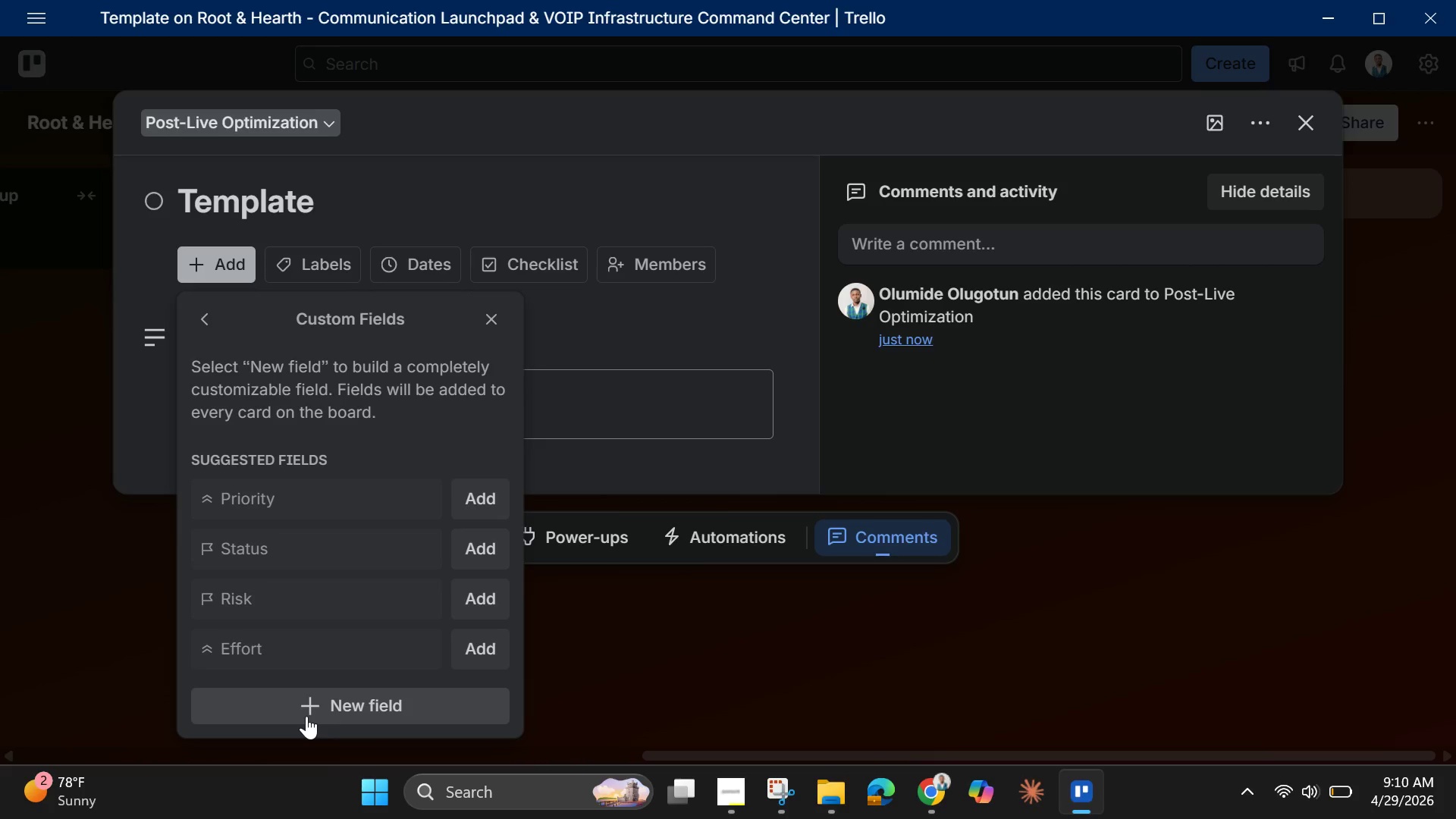 
wait(8.61)
 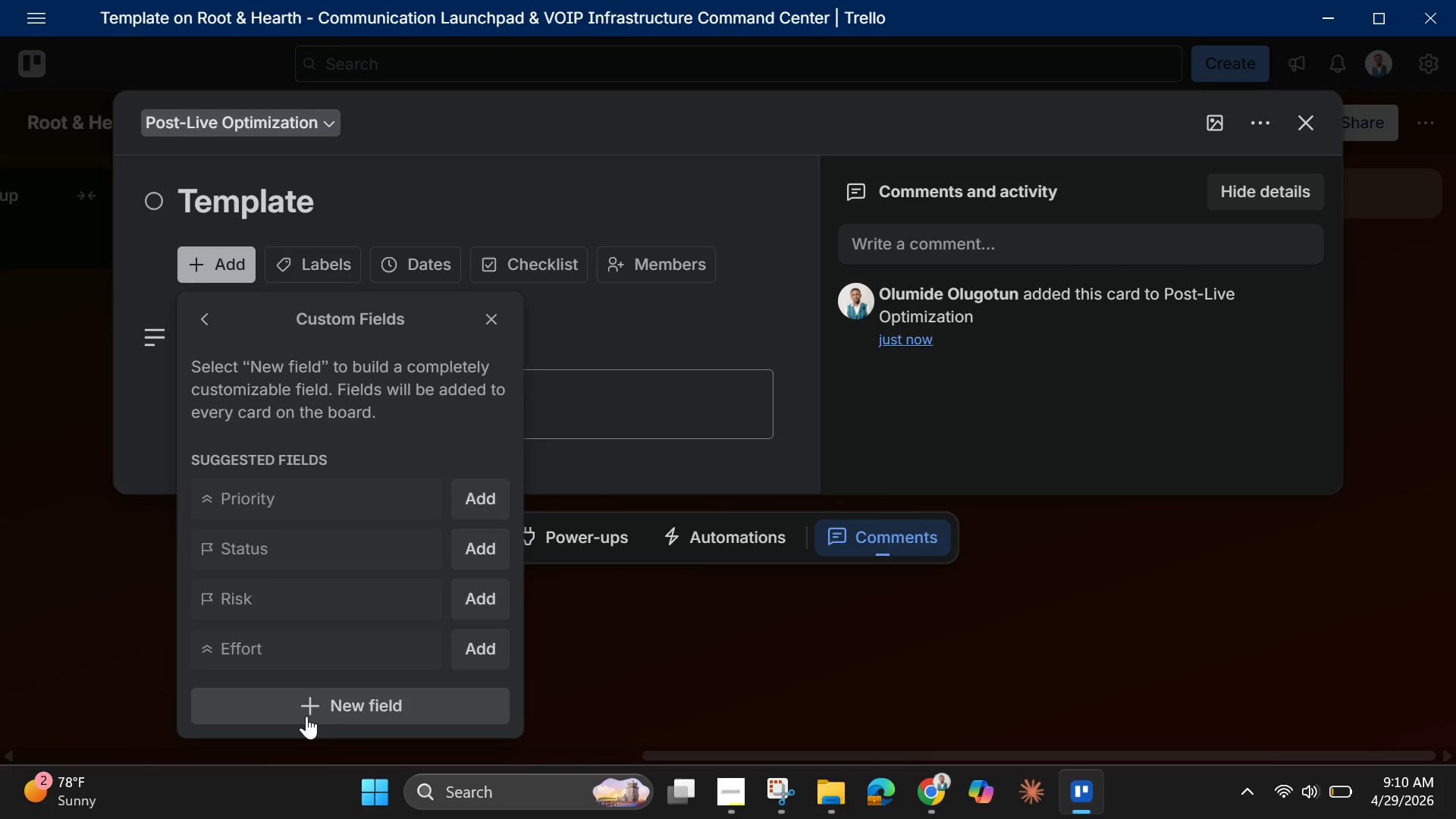 
left_click([306, 716])
 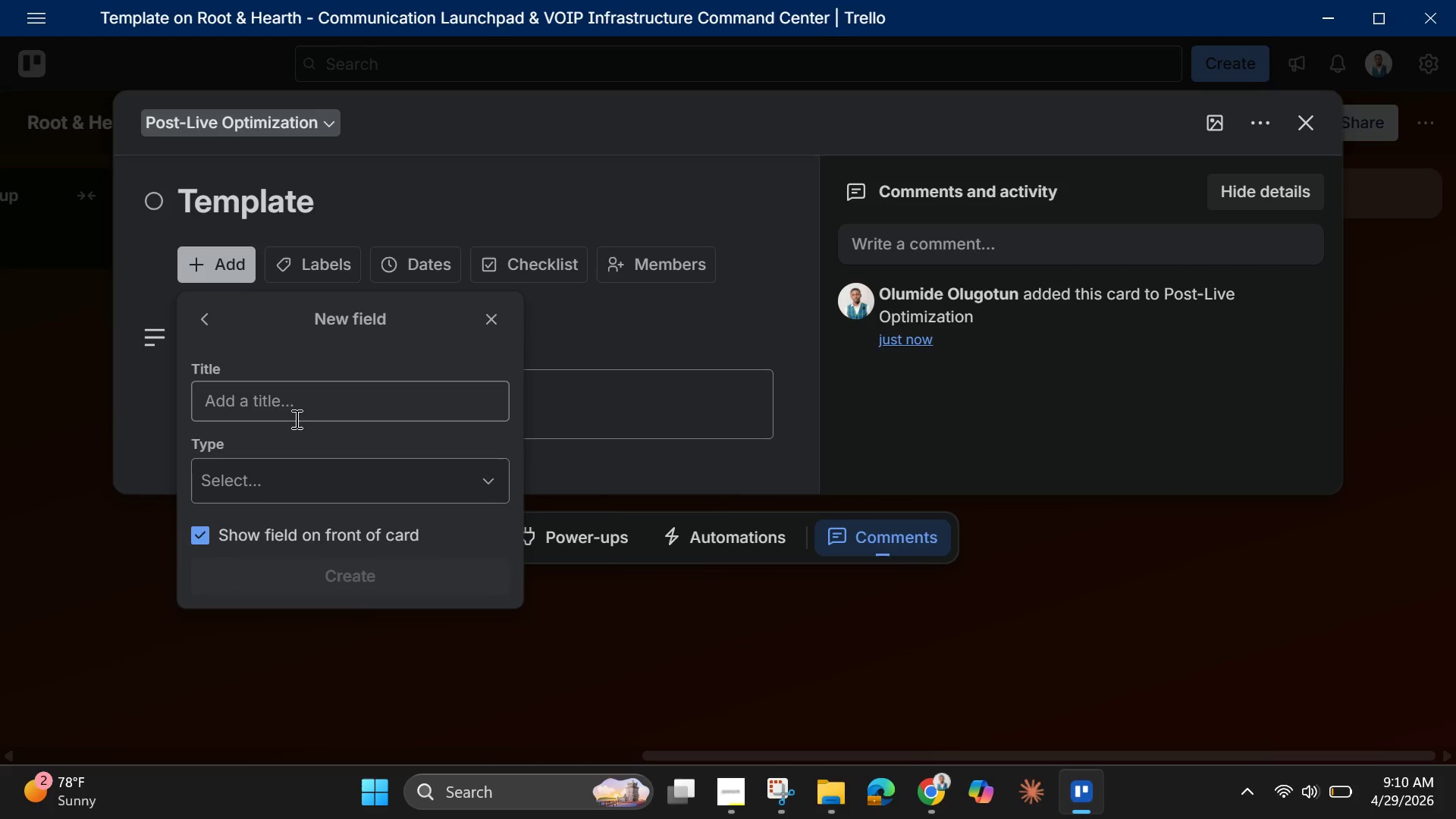 
left_click([294, 405])
 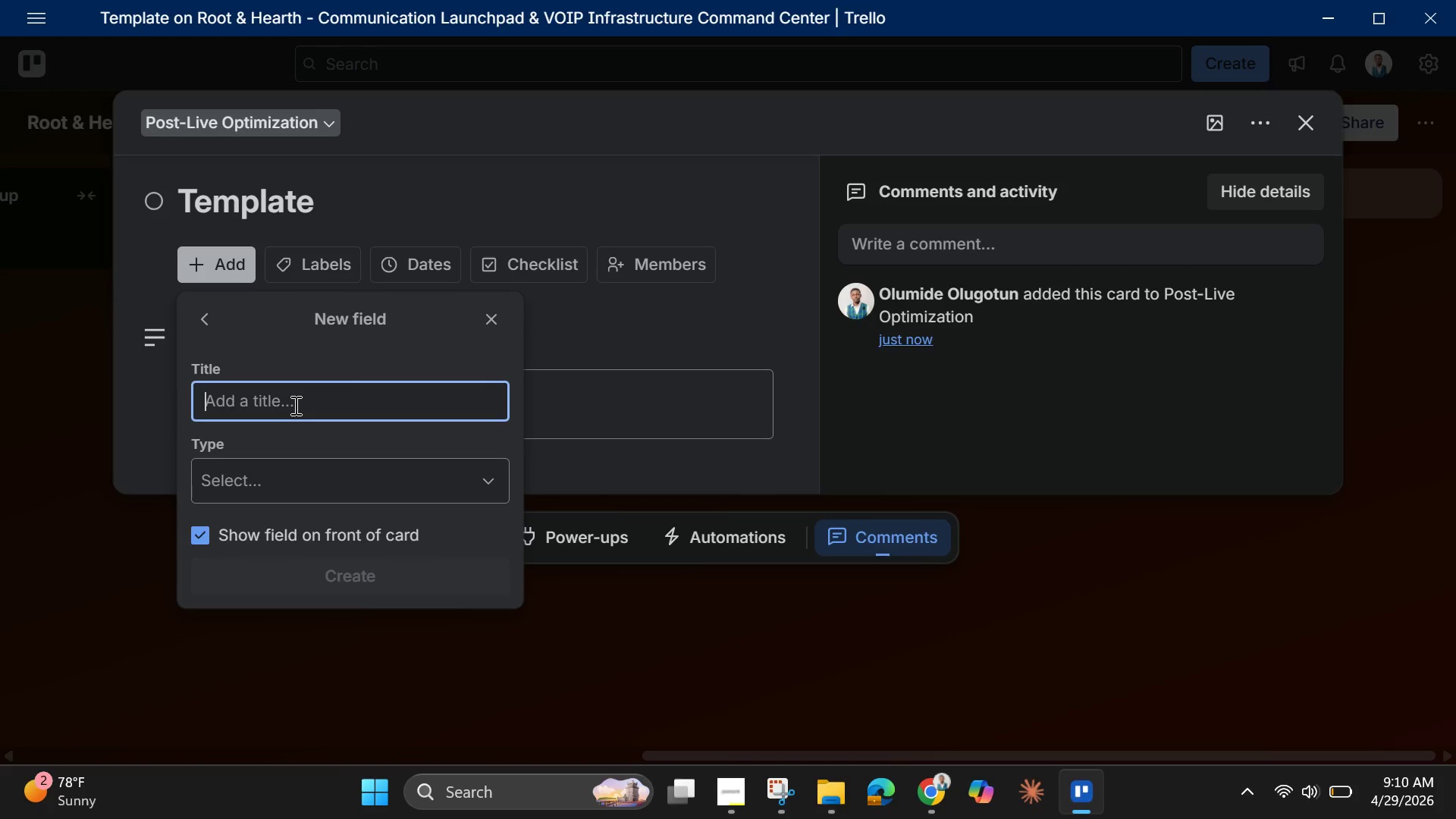 
type(Extension Number )
 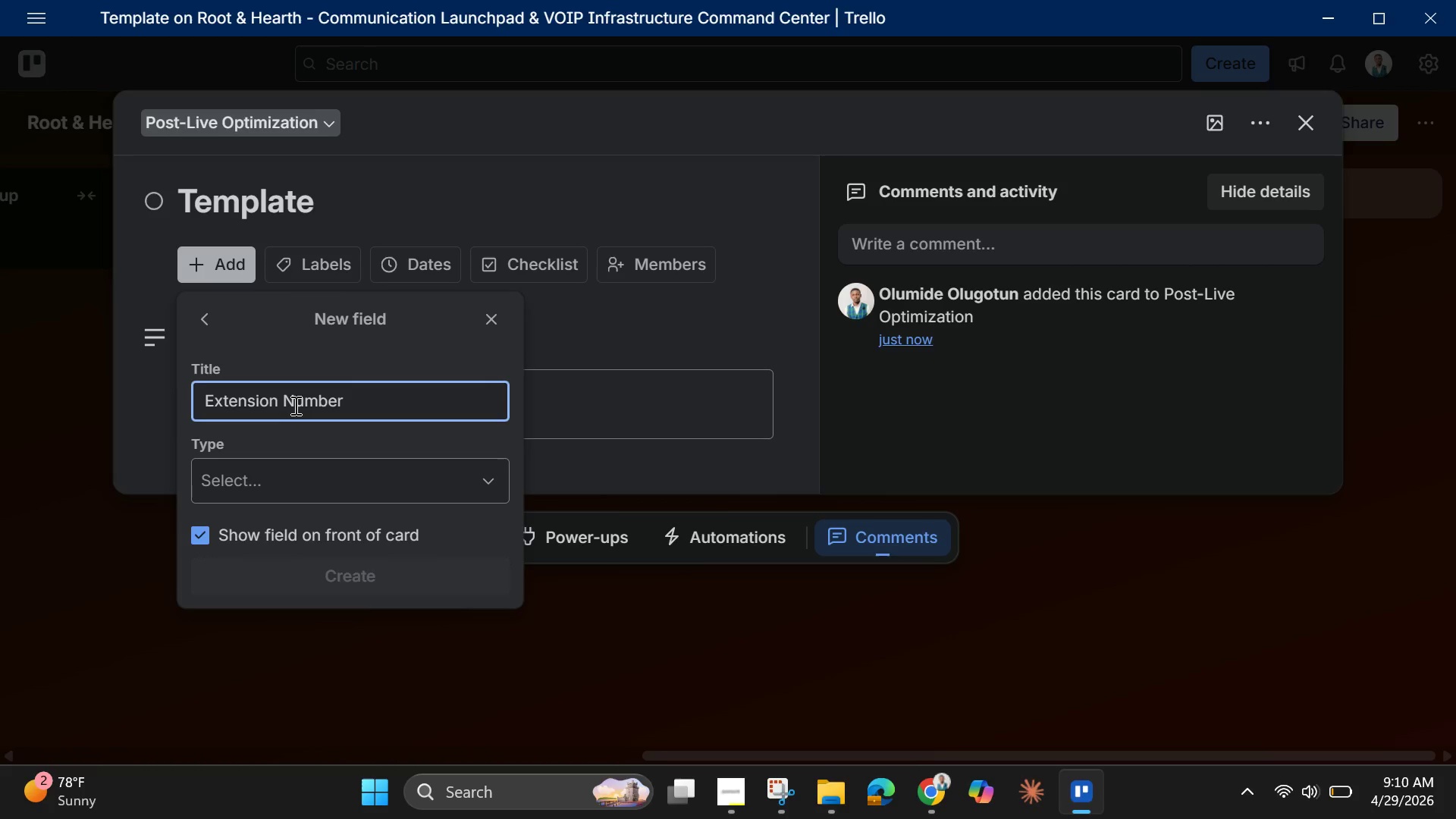 
wait(6.62)
 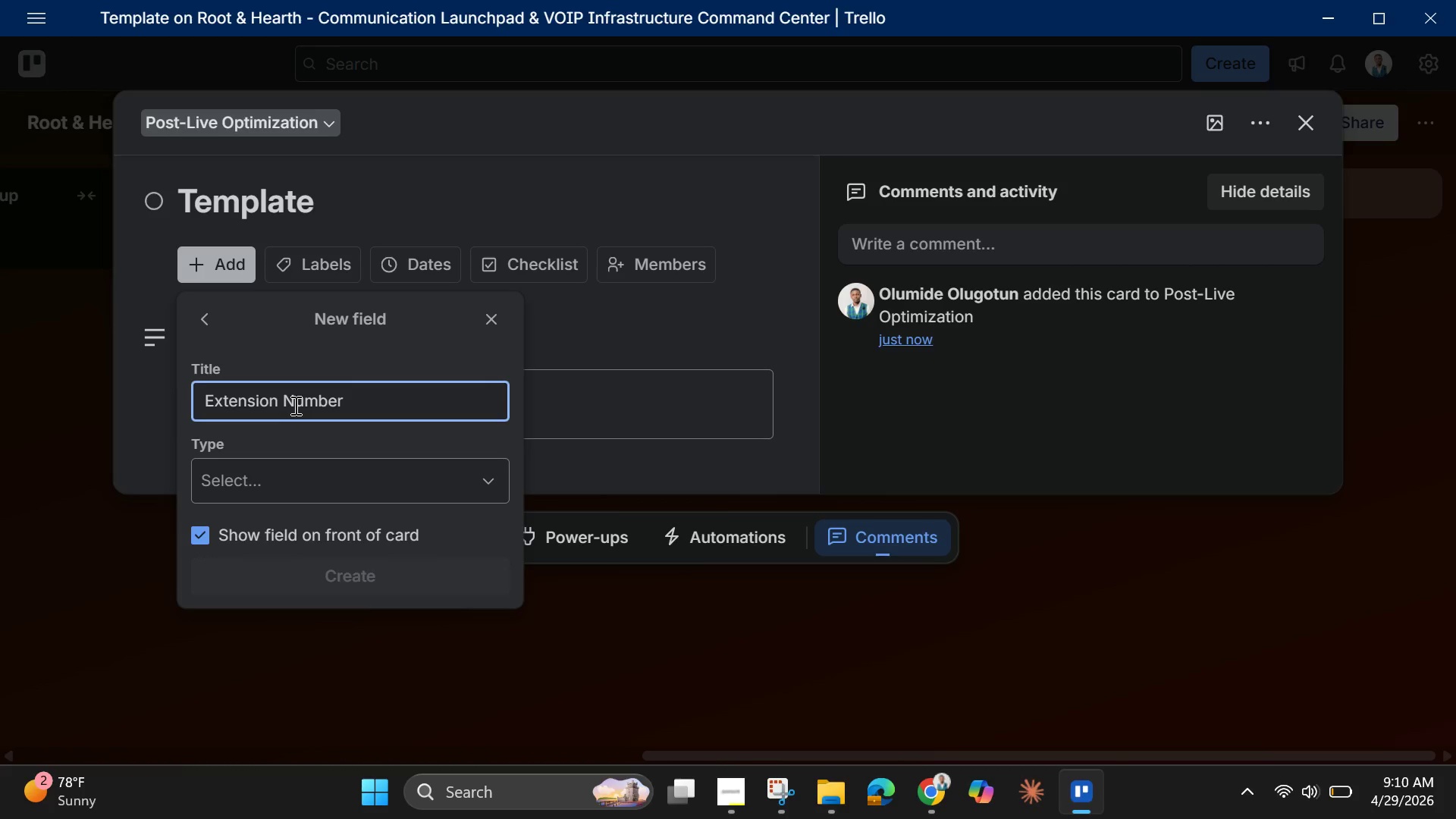 
left_click([302, 478])
 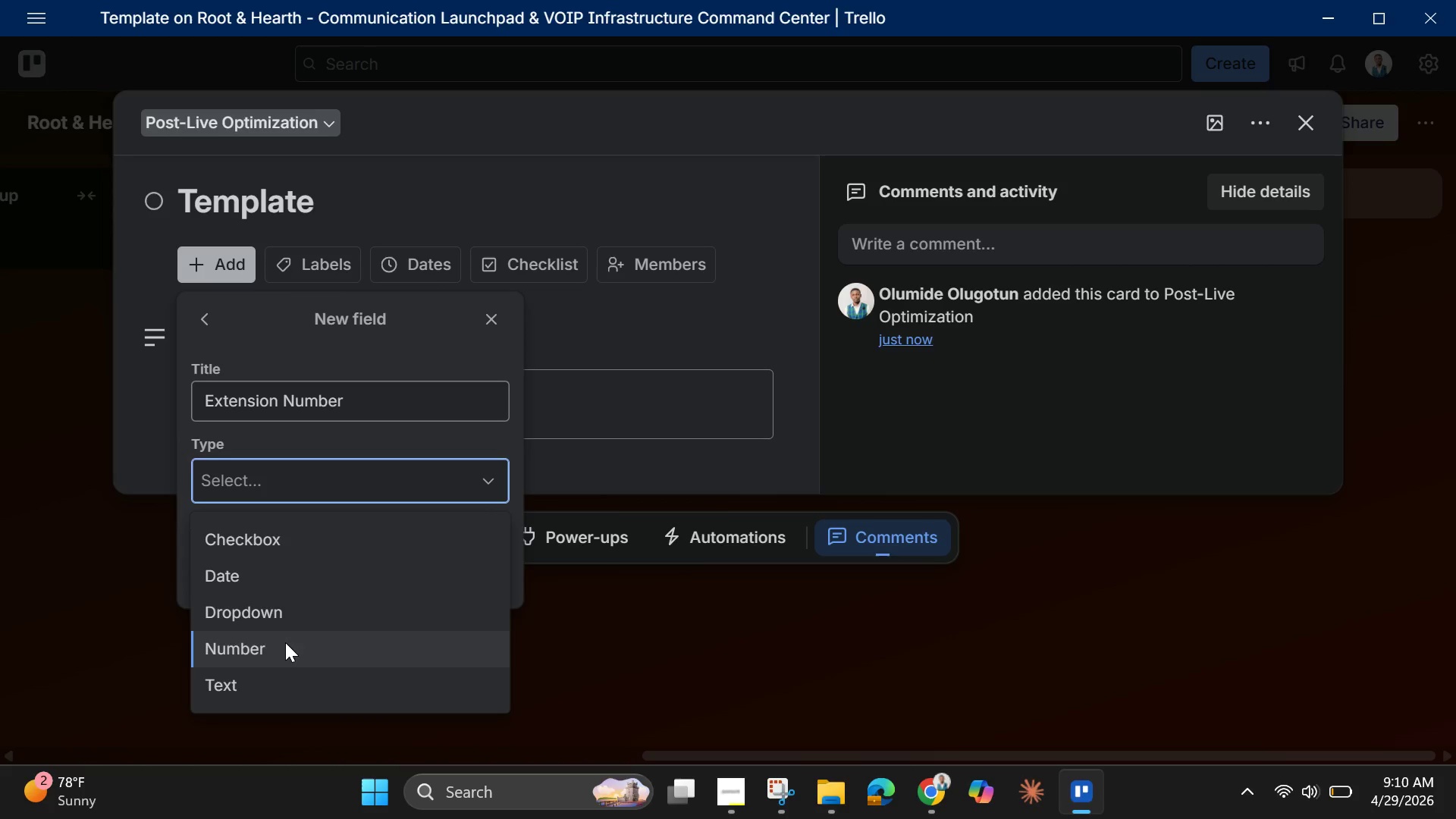 
left_click([285, 642])
 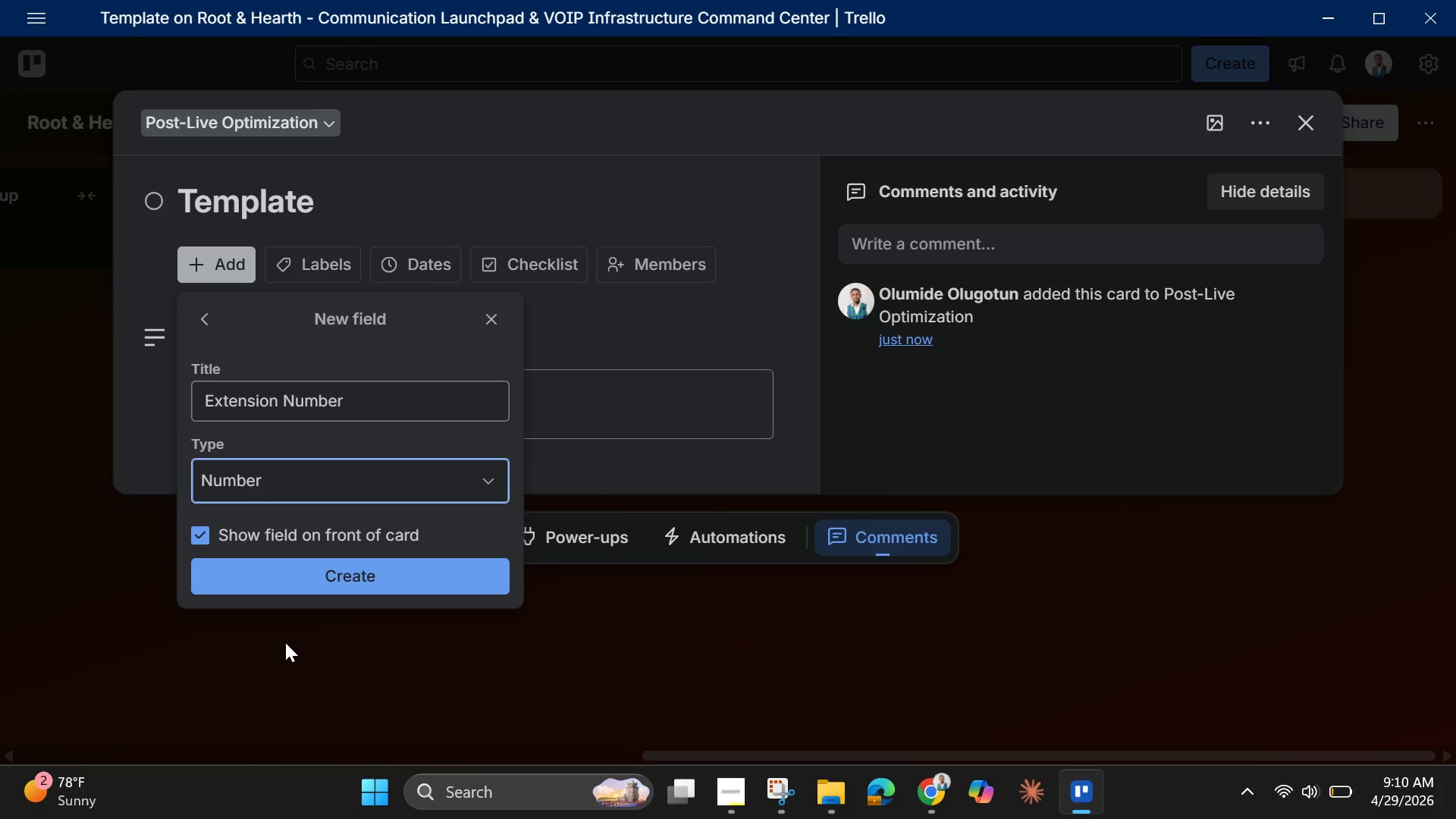 
wait(13.66)
 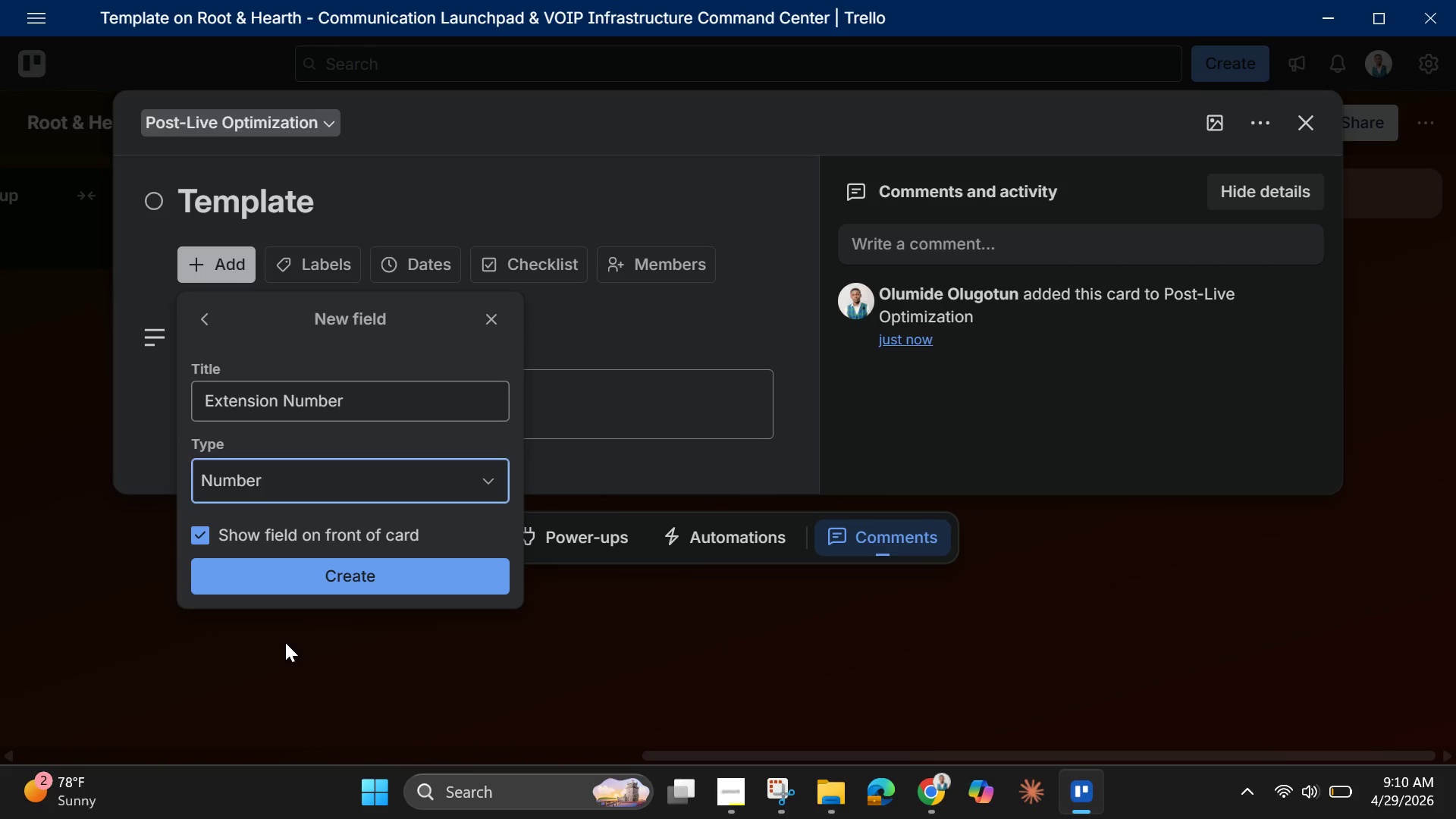 
left_click([255, 683])
 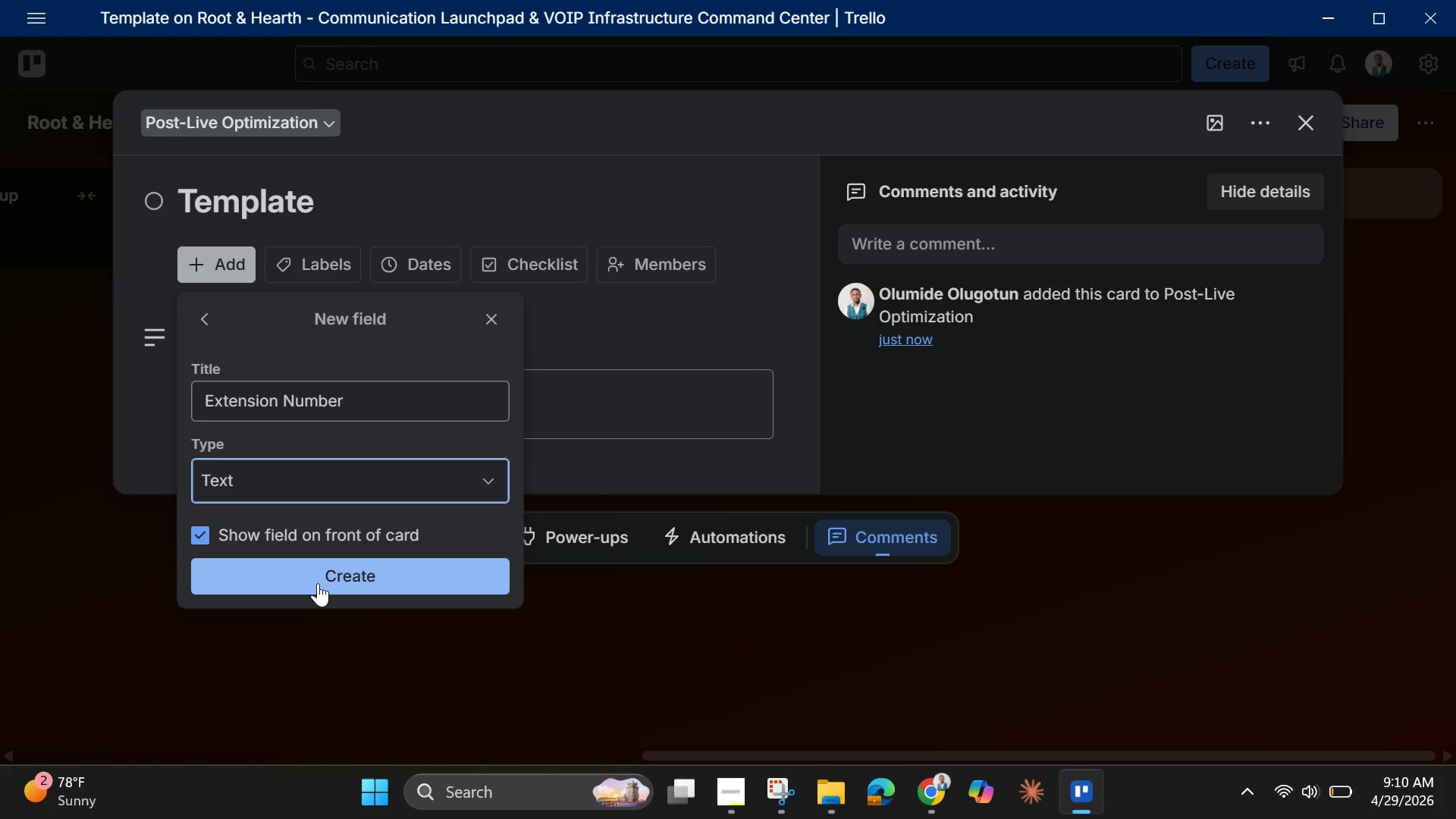 
left_click([317, 583])
 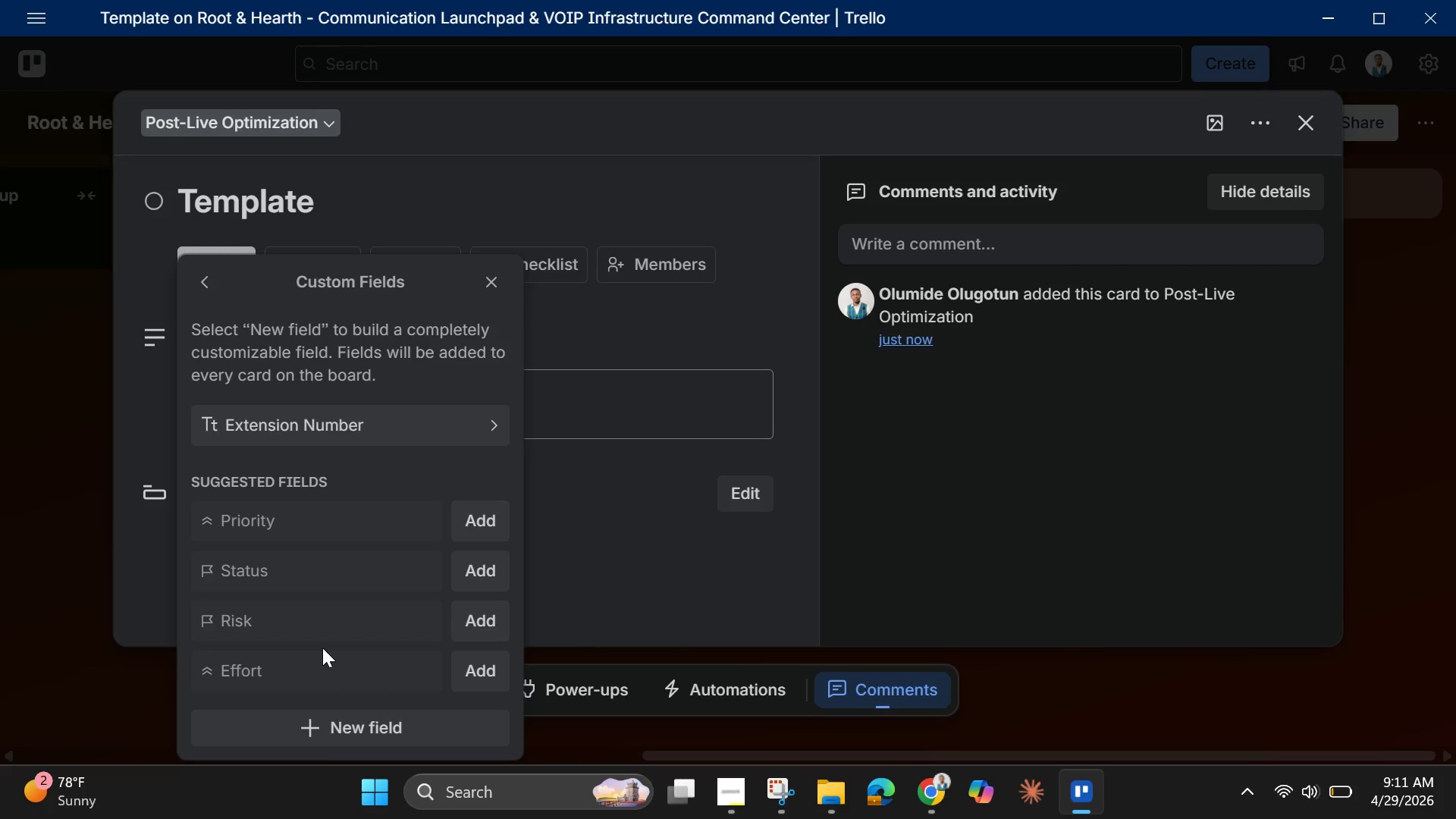 
wait(12.36)
 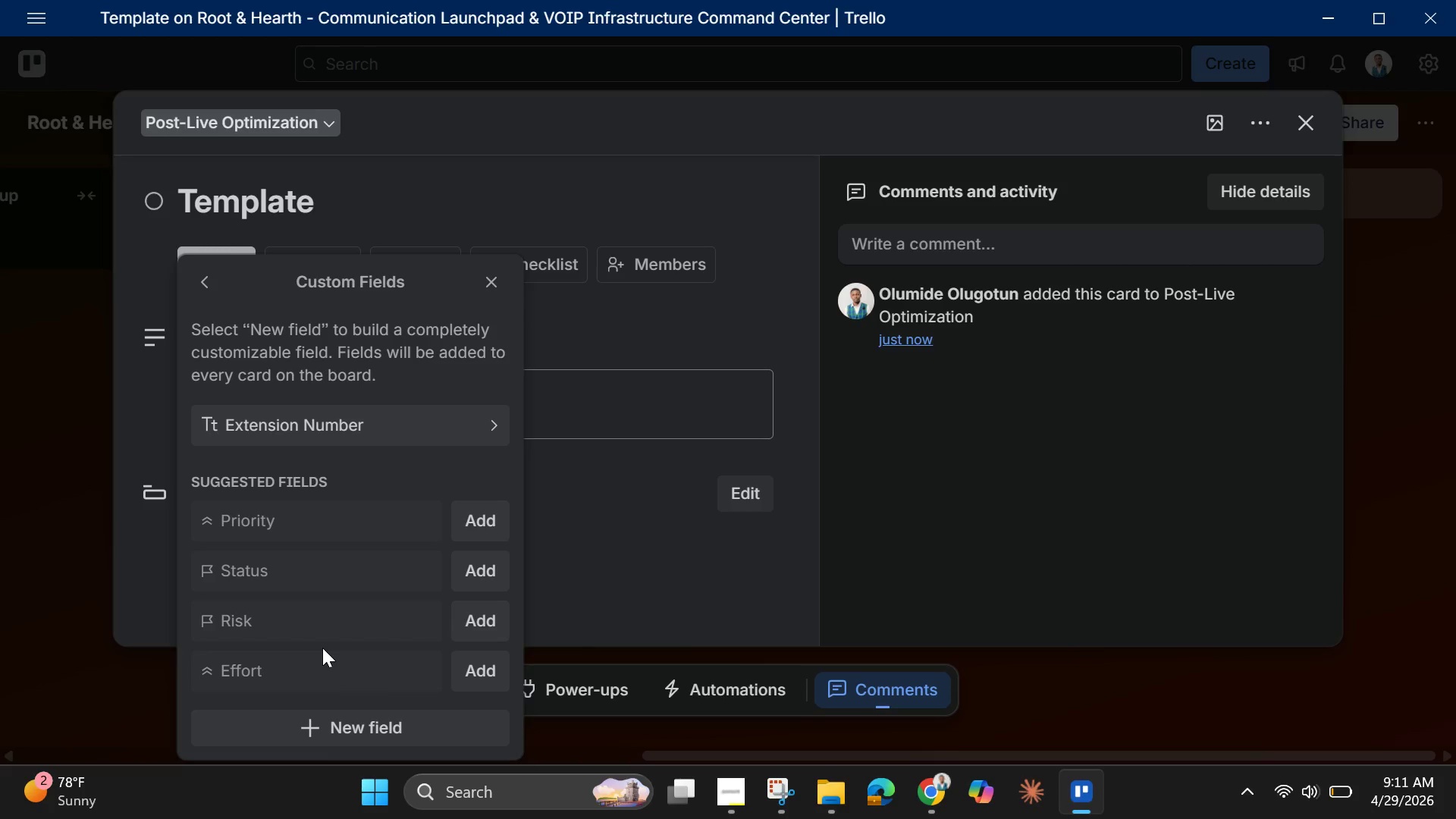 
left_click([341, 724])
 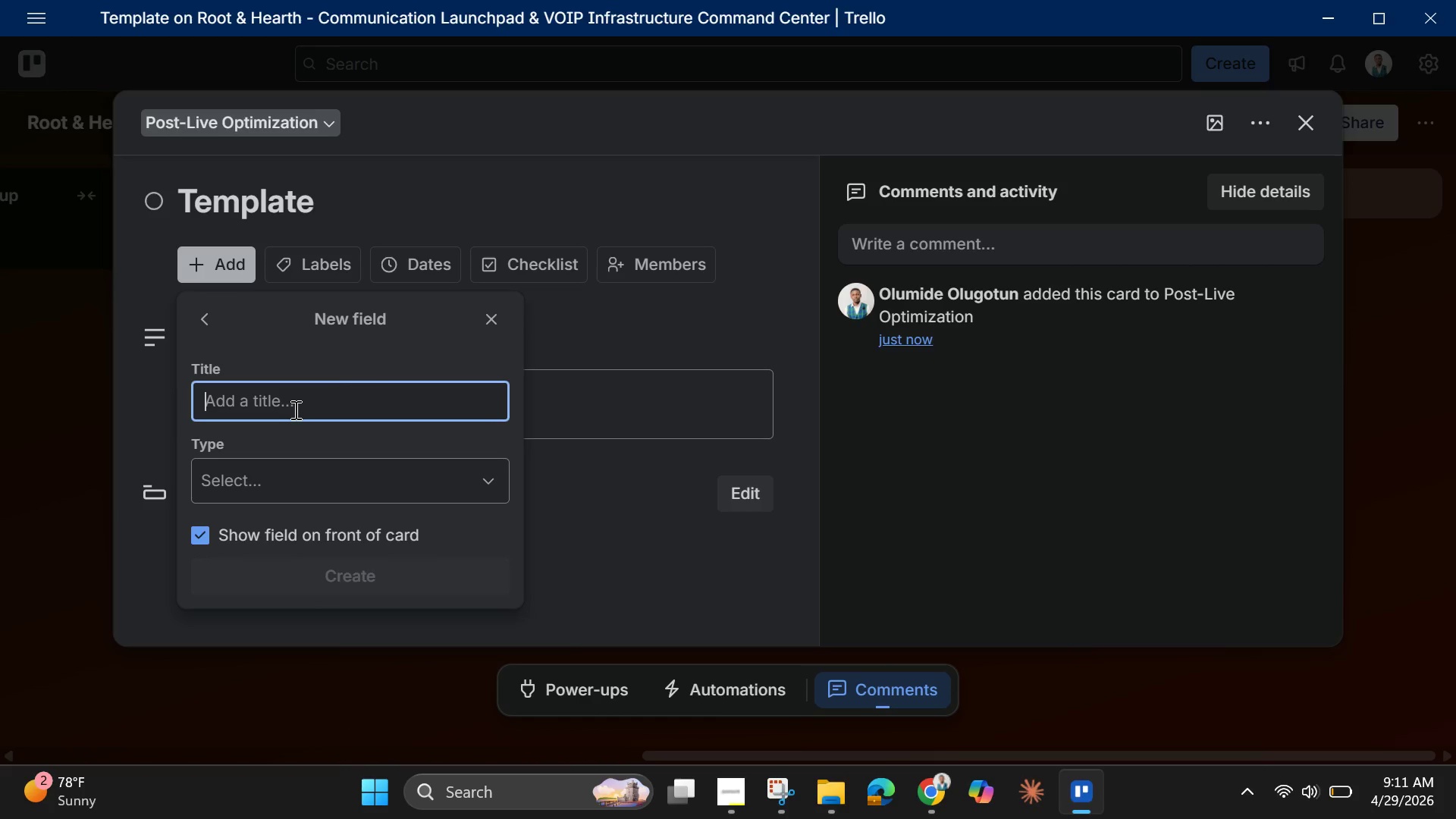 
wait(5.19)
 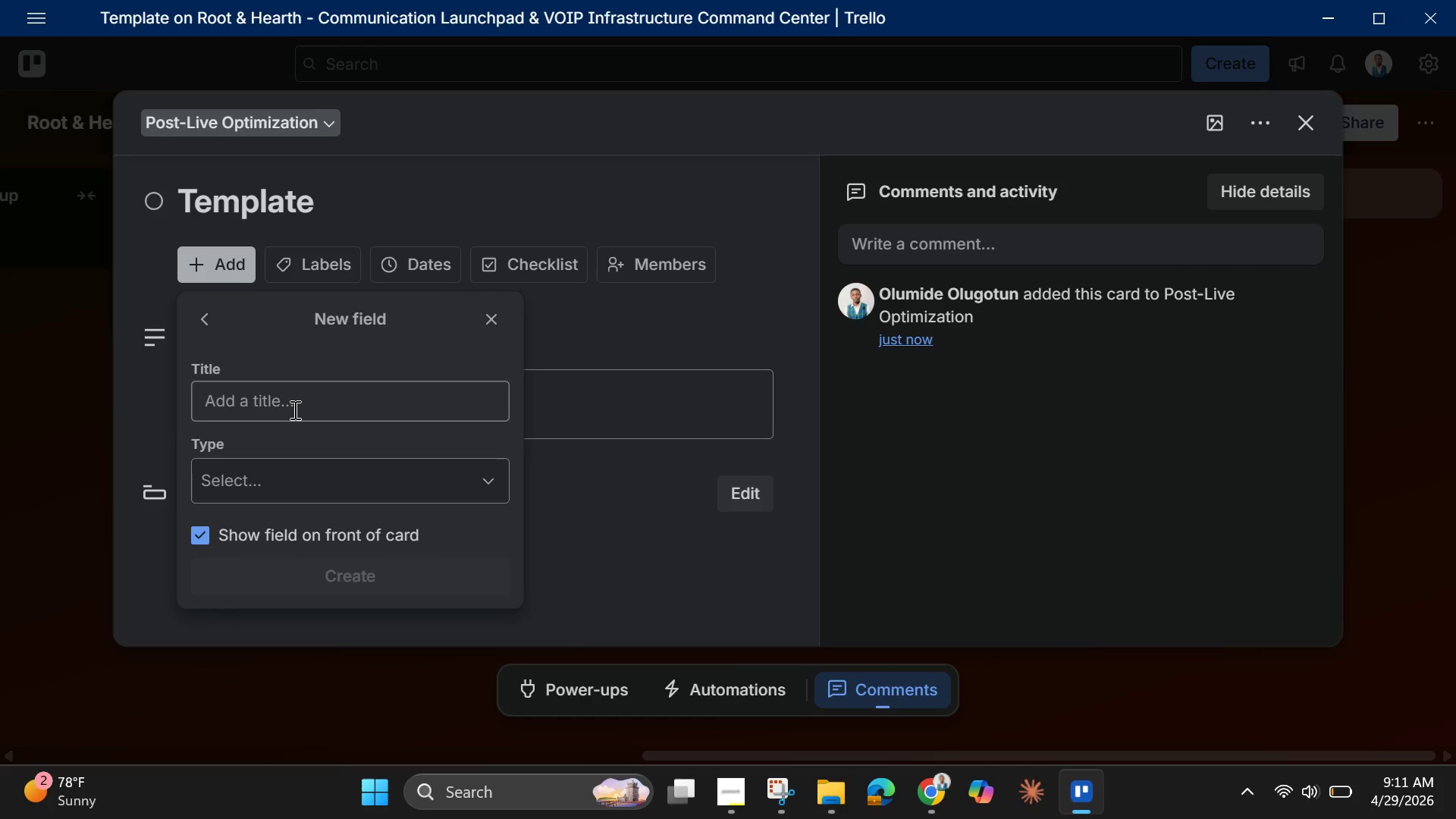 
type(Extebsion )
key(Backspace)
key(Backspace)
key(Backspace)
key(Backspace)
key(Backspace)
key(Backspace)
 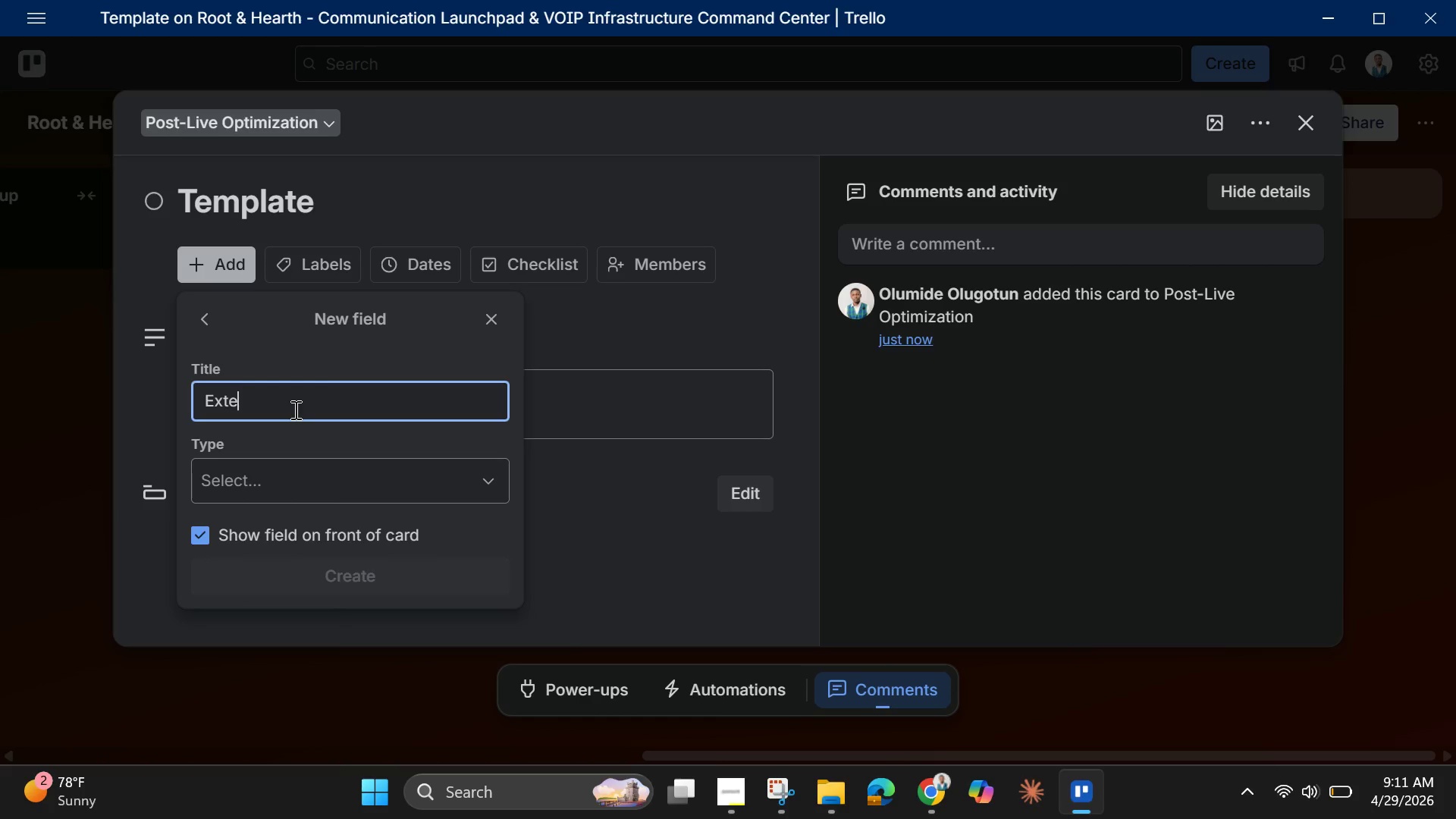 
type(nsion Number )
 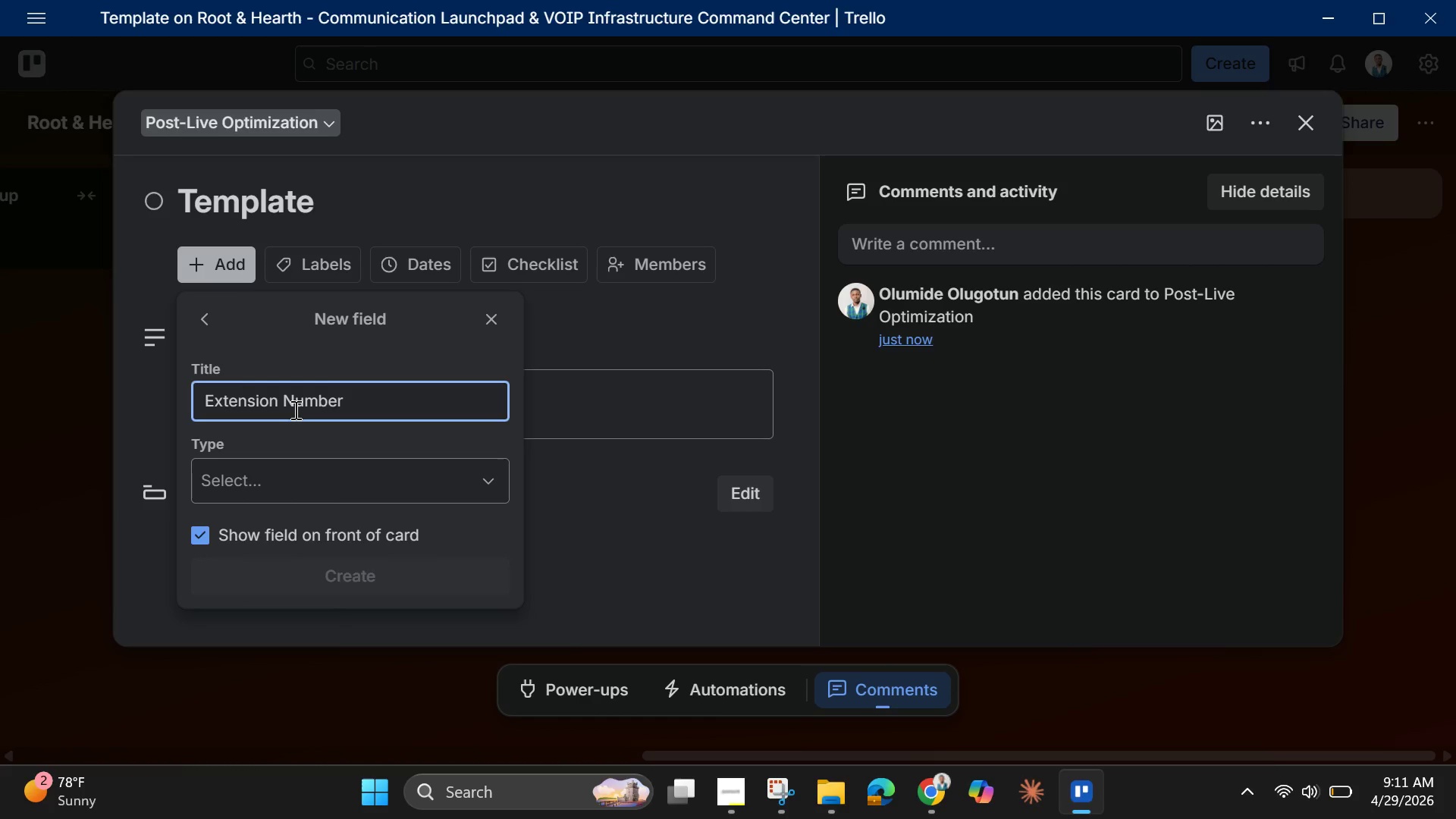 
wait(5.91)
 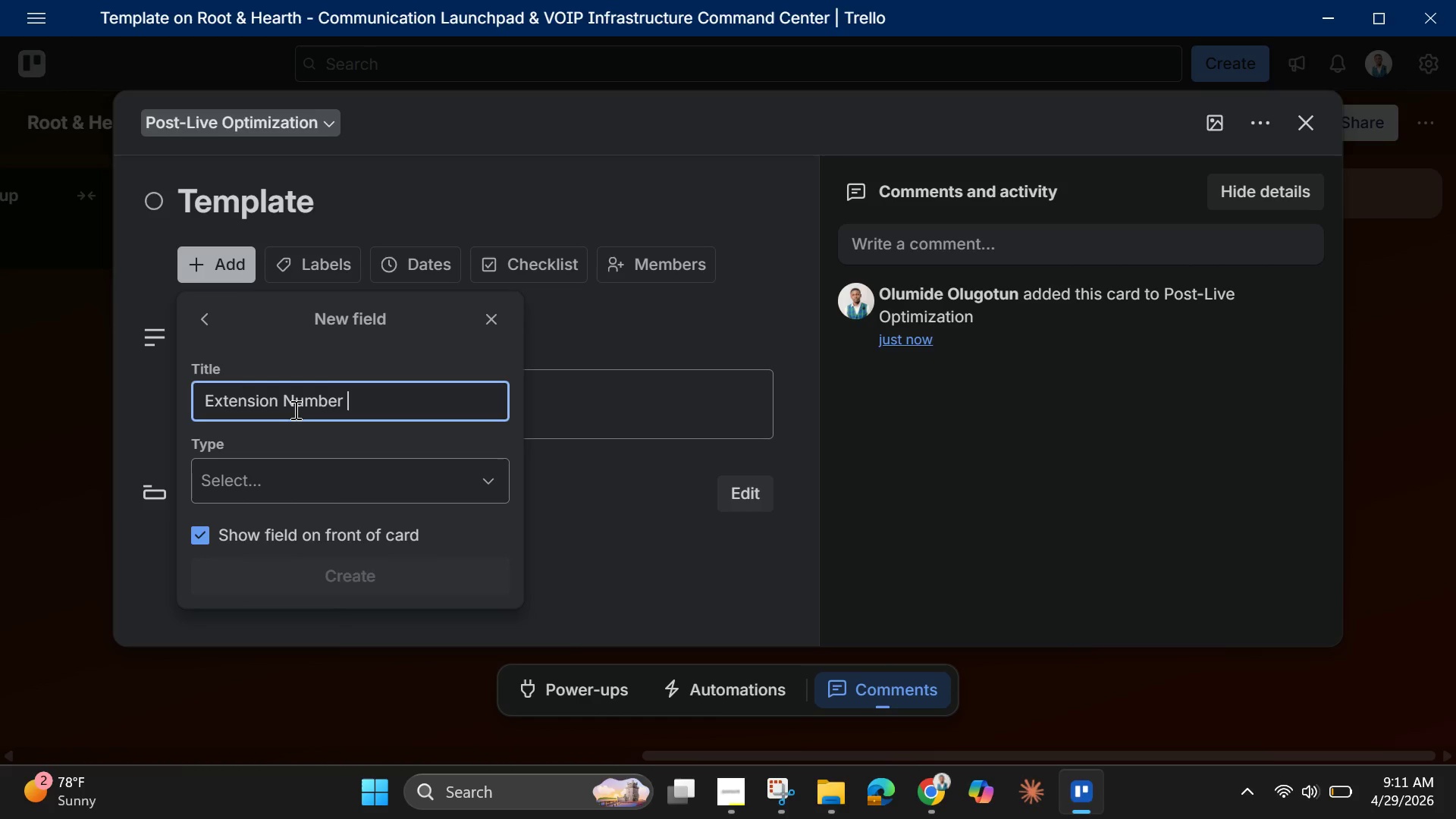 
left_click([273, 640])
 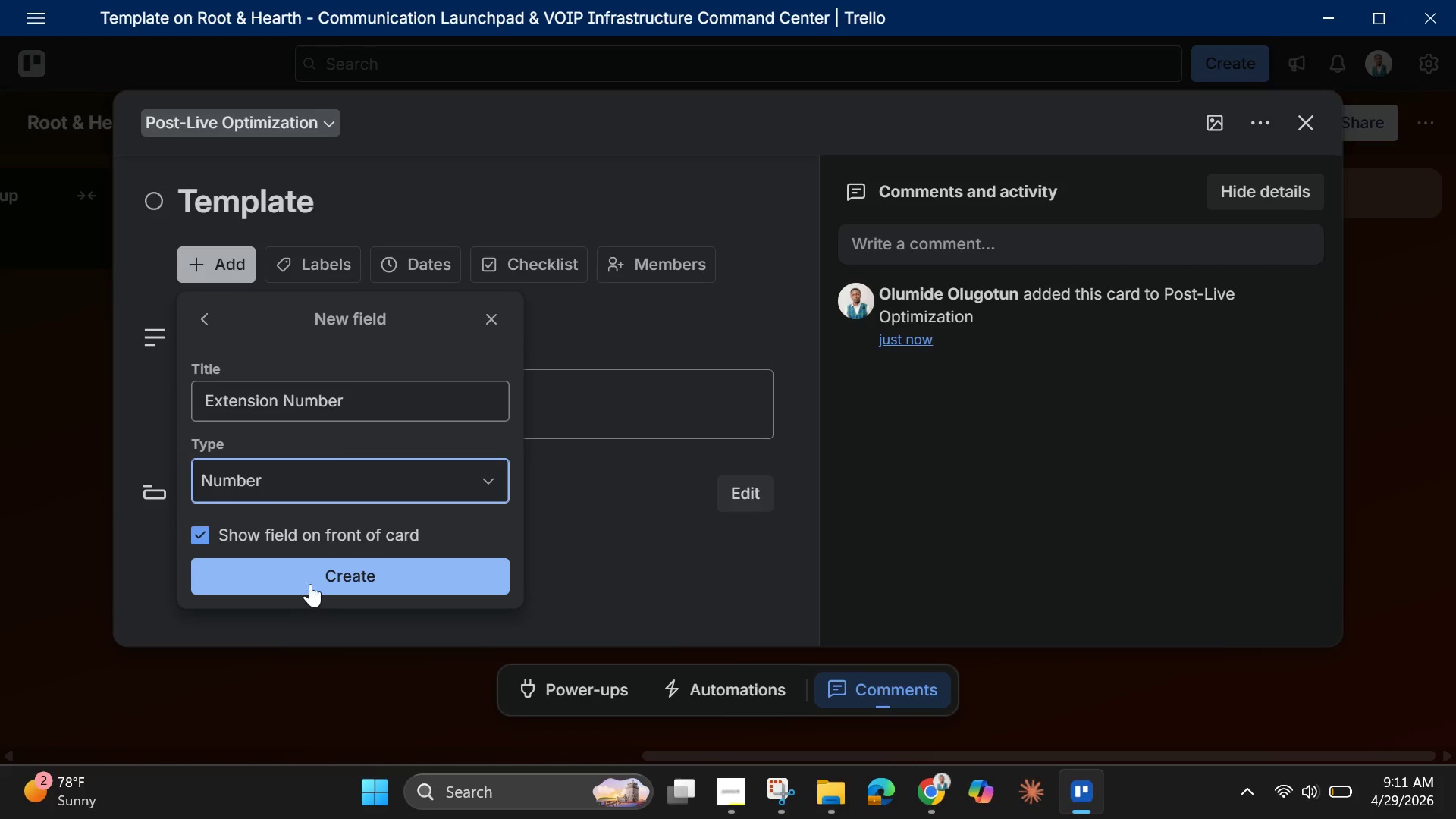 
left_click([310, 582])
 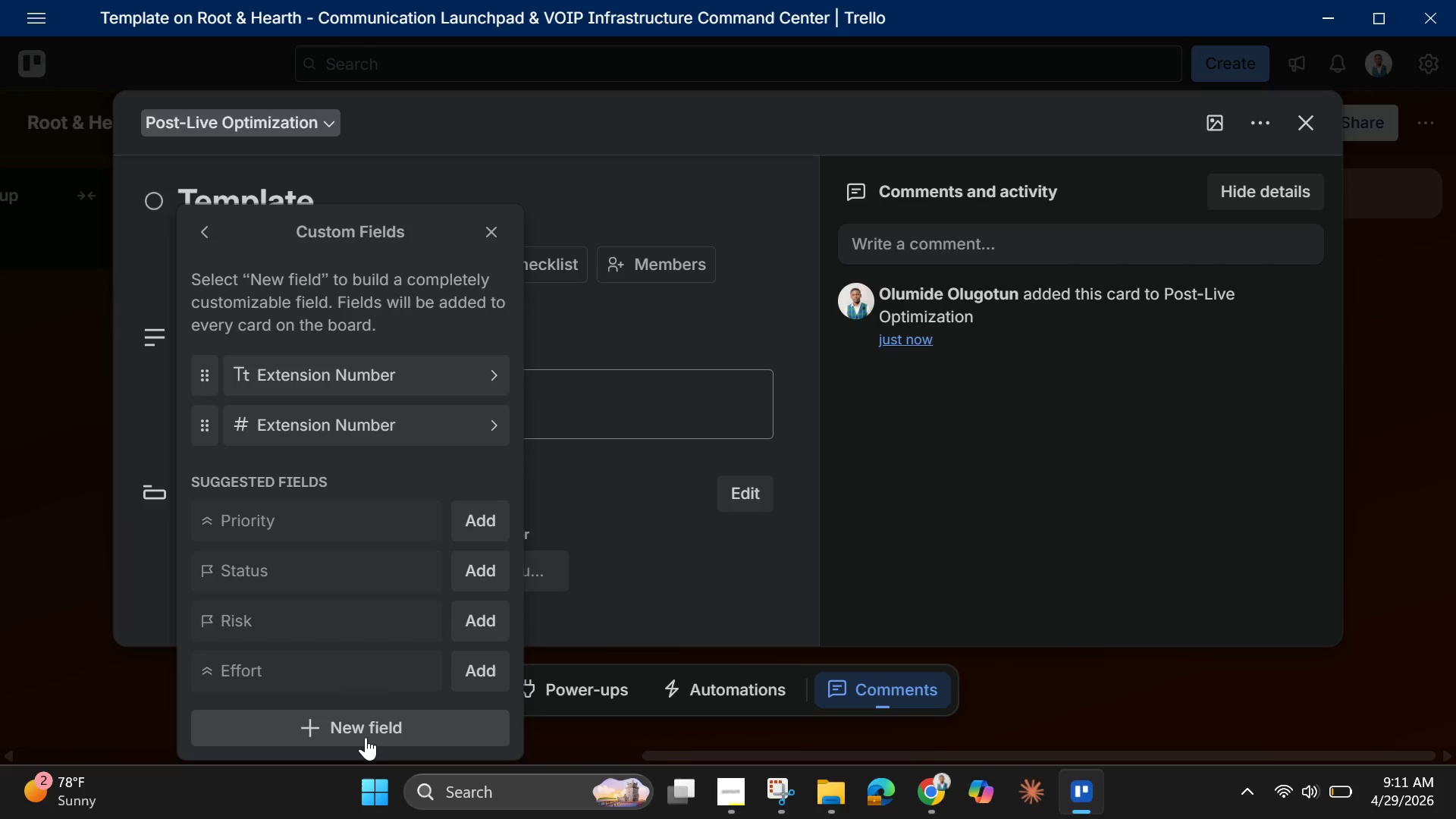 
wait(25.12)
 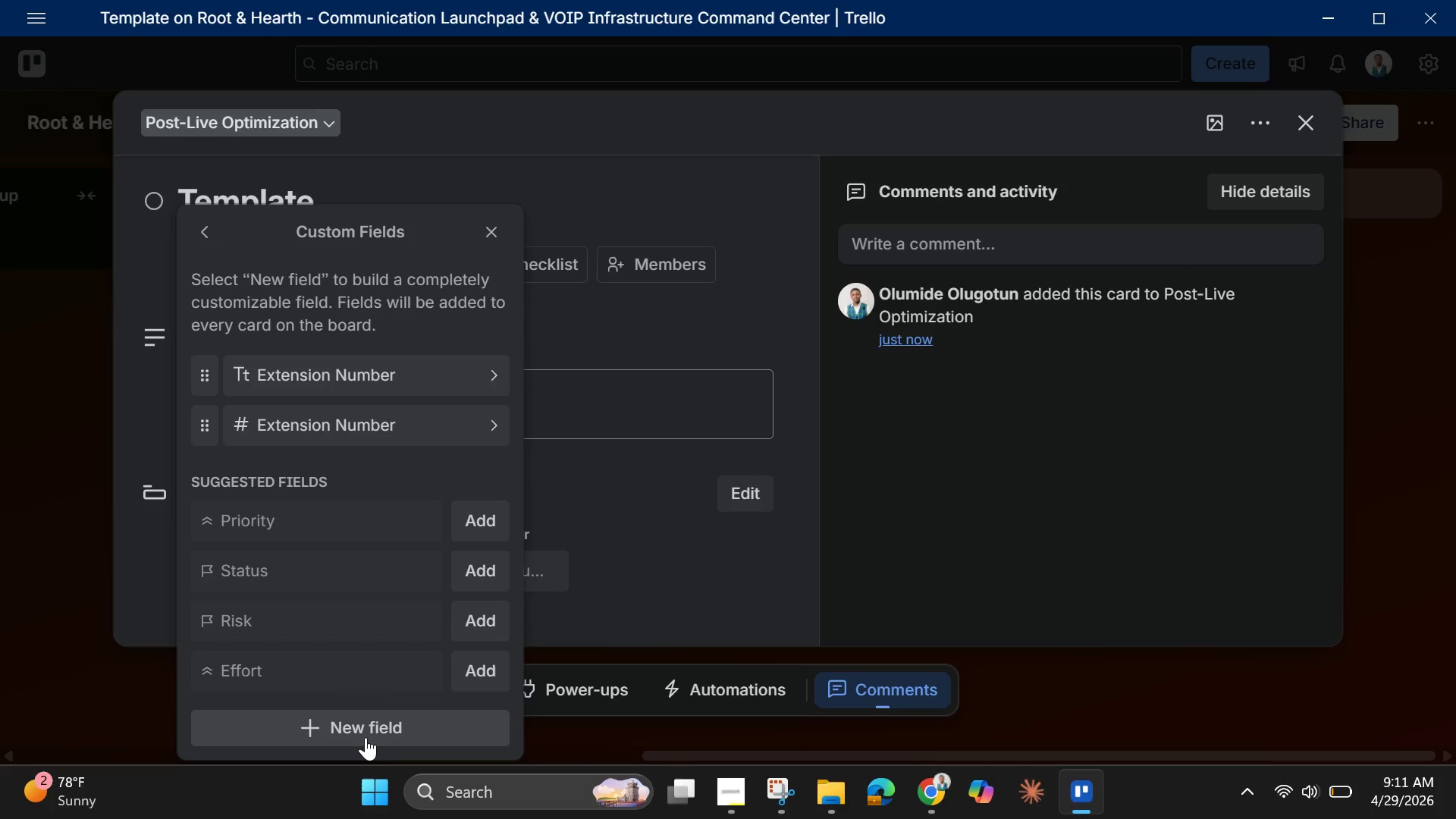 
left_click([319, 408])
 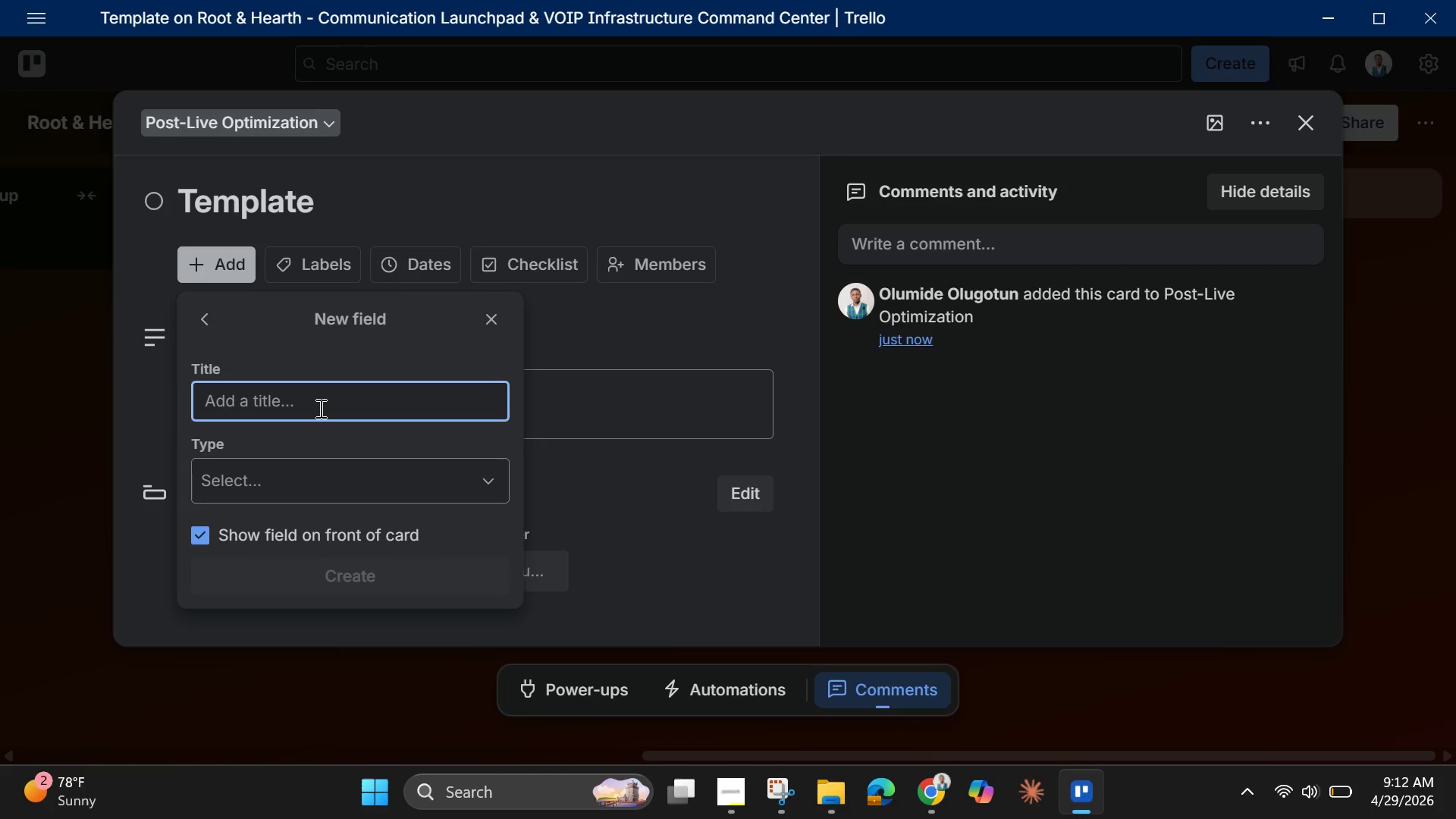 
type(MAC address)
 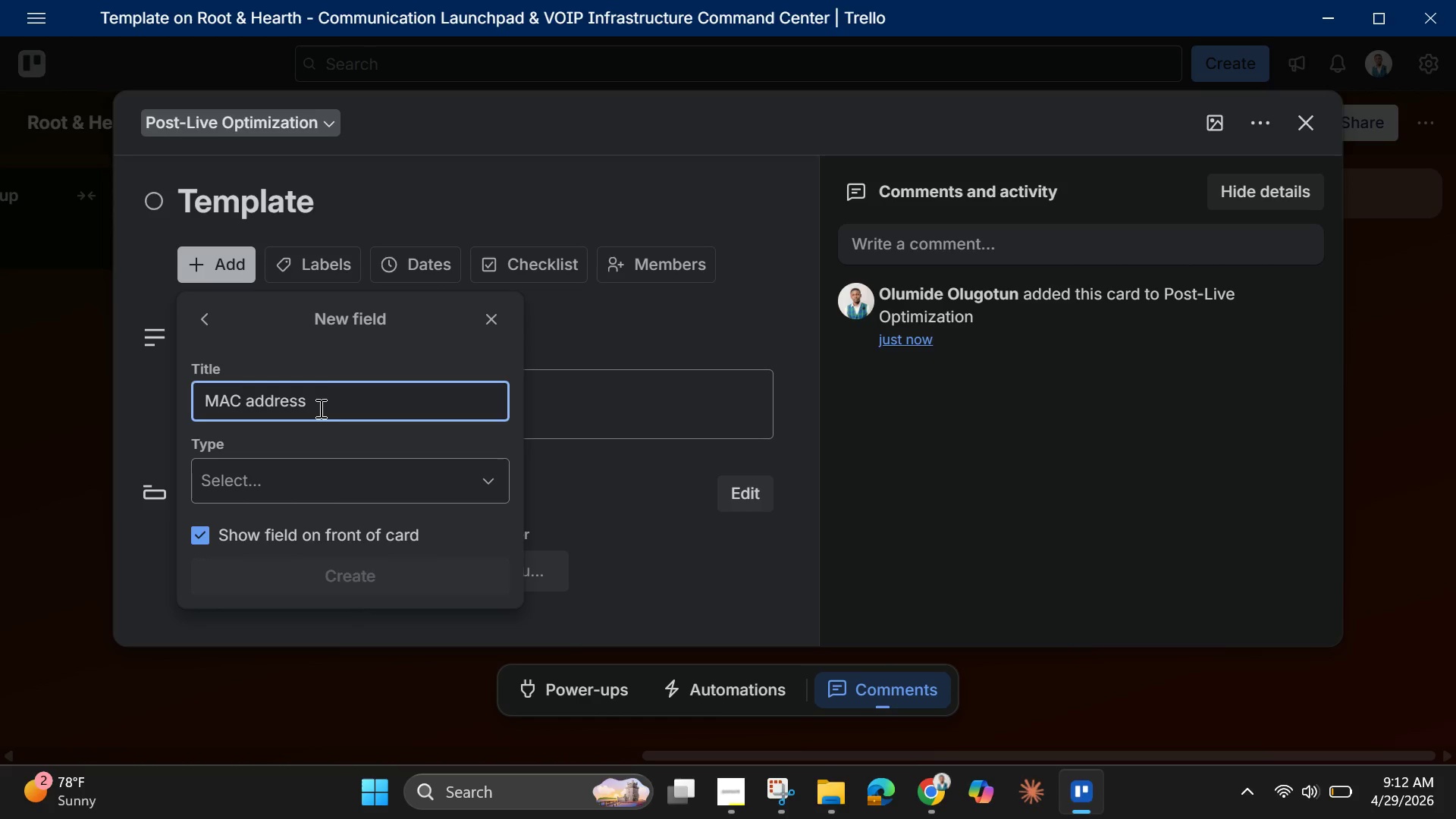 
key(ArrowLeft)
 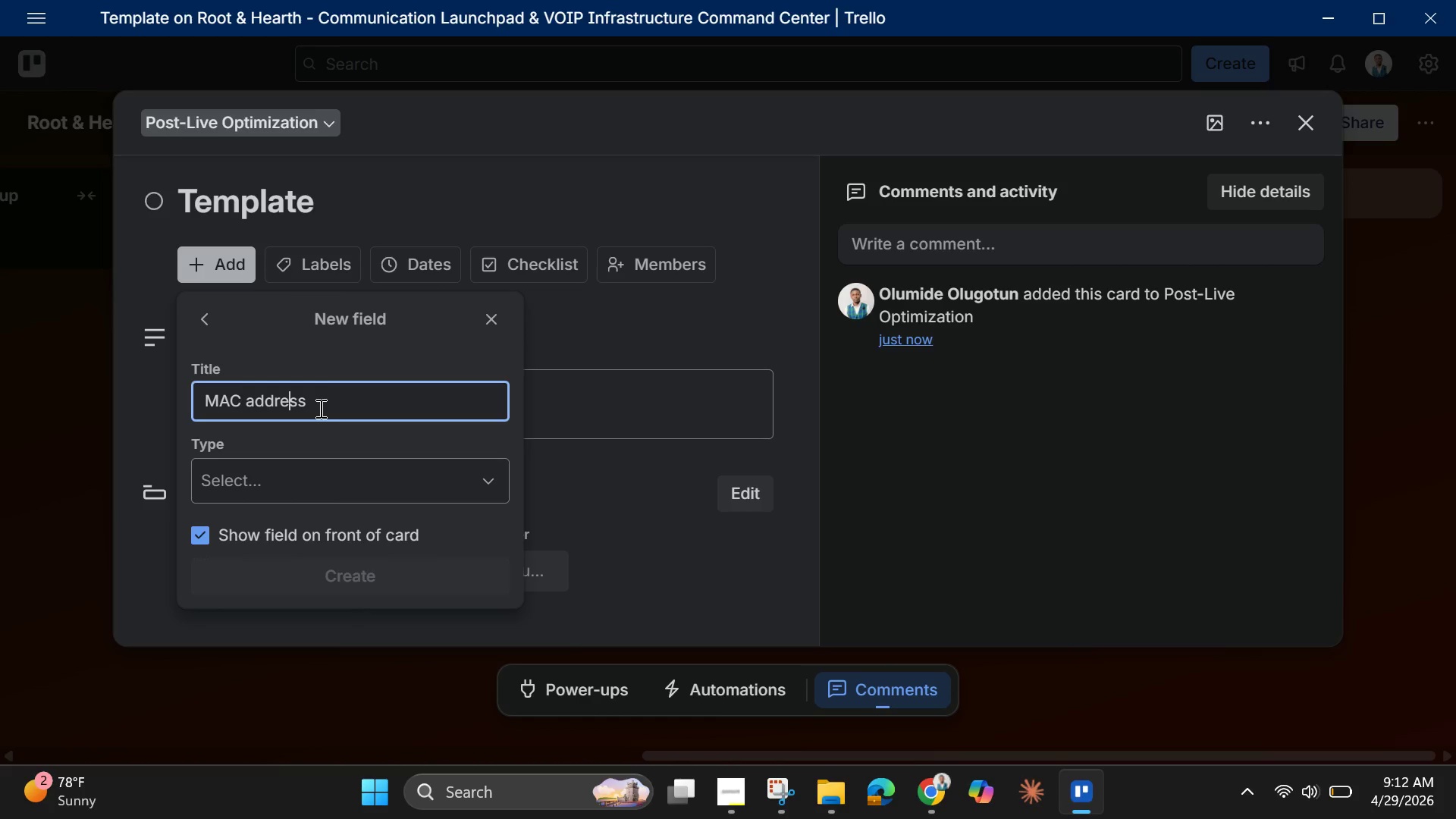 
key(ArrowLeft)
 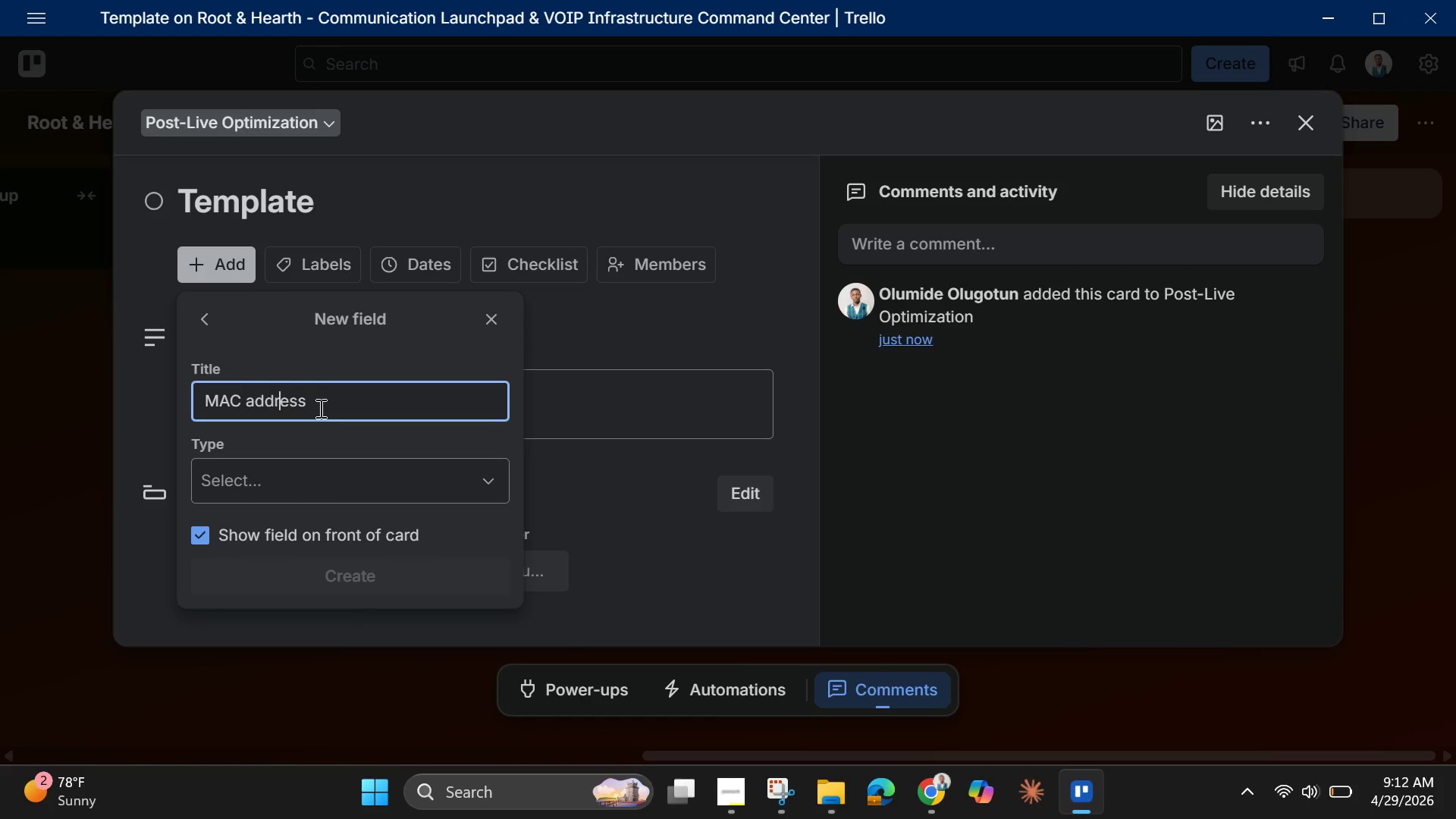 
key(ArrowLeft)
 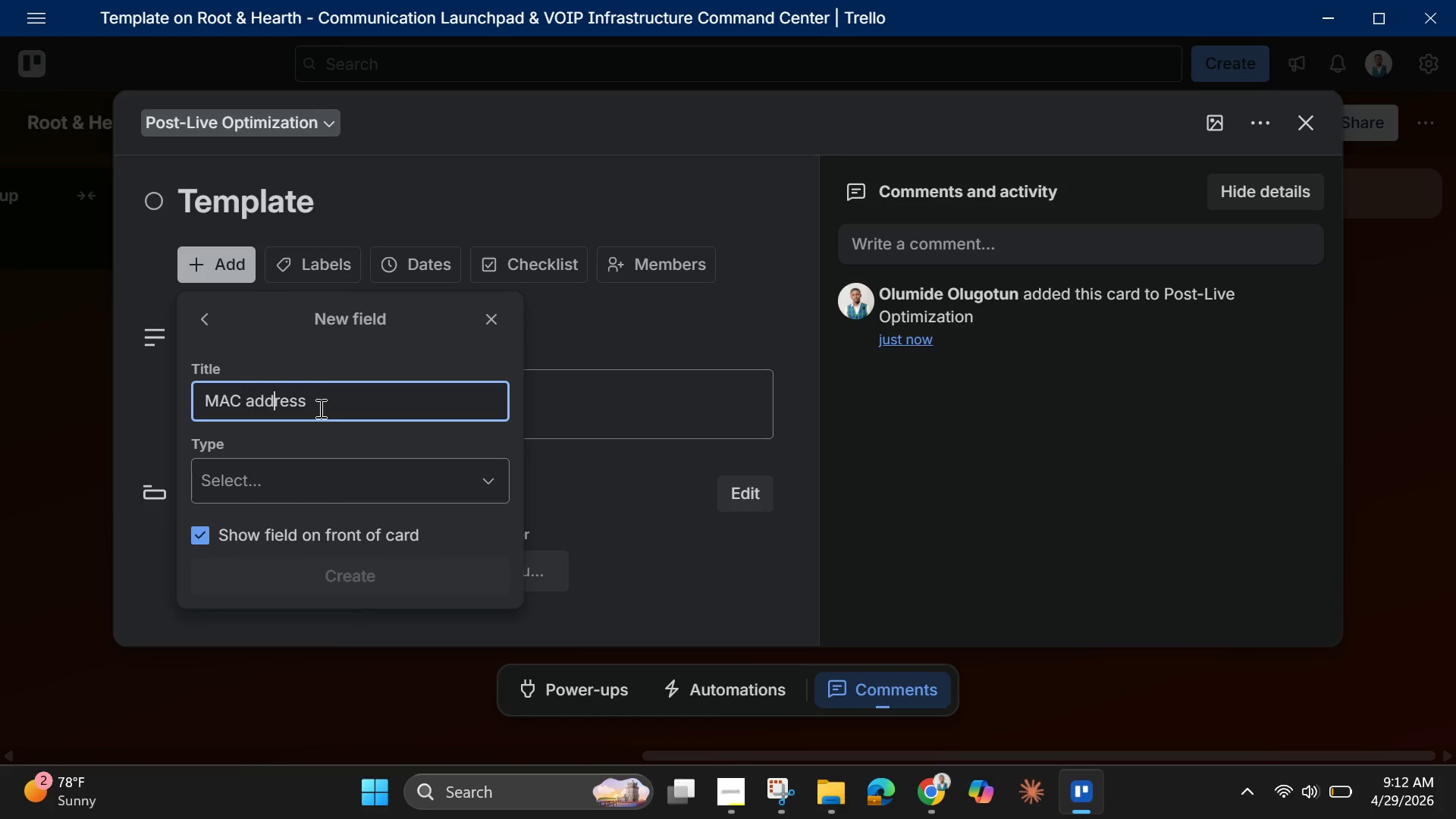 
key(ArrowLeft)
 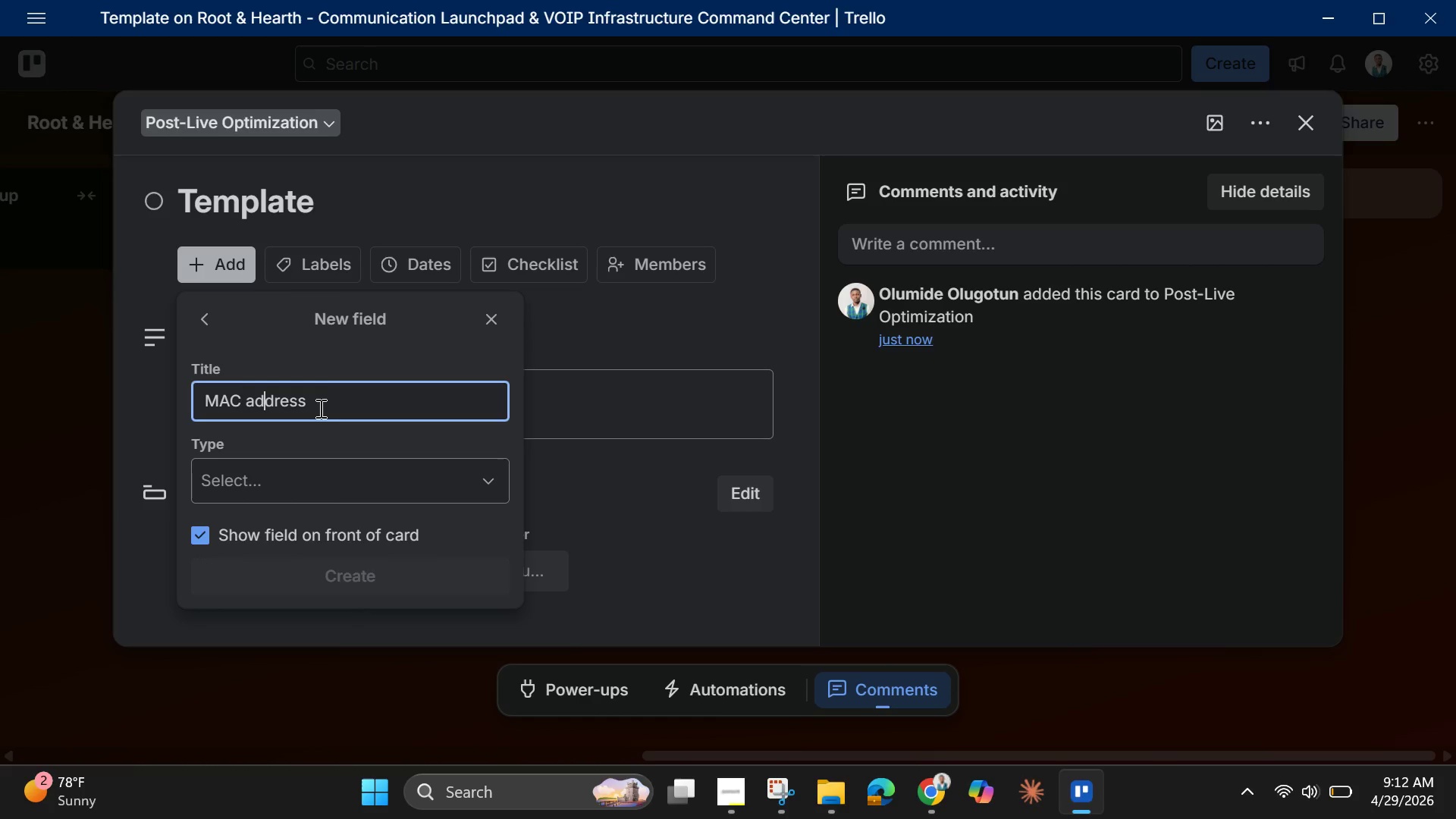 
key(ArrowLeft)
 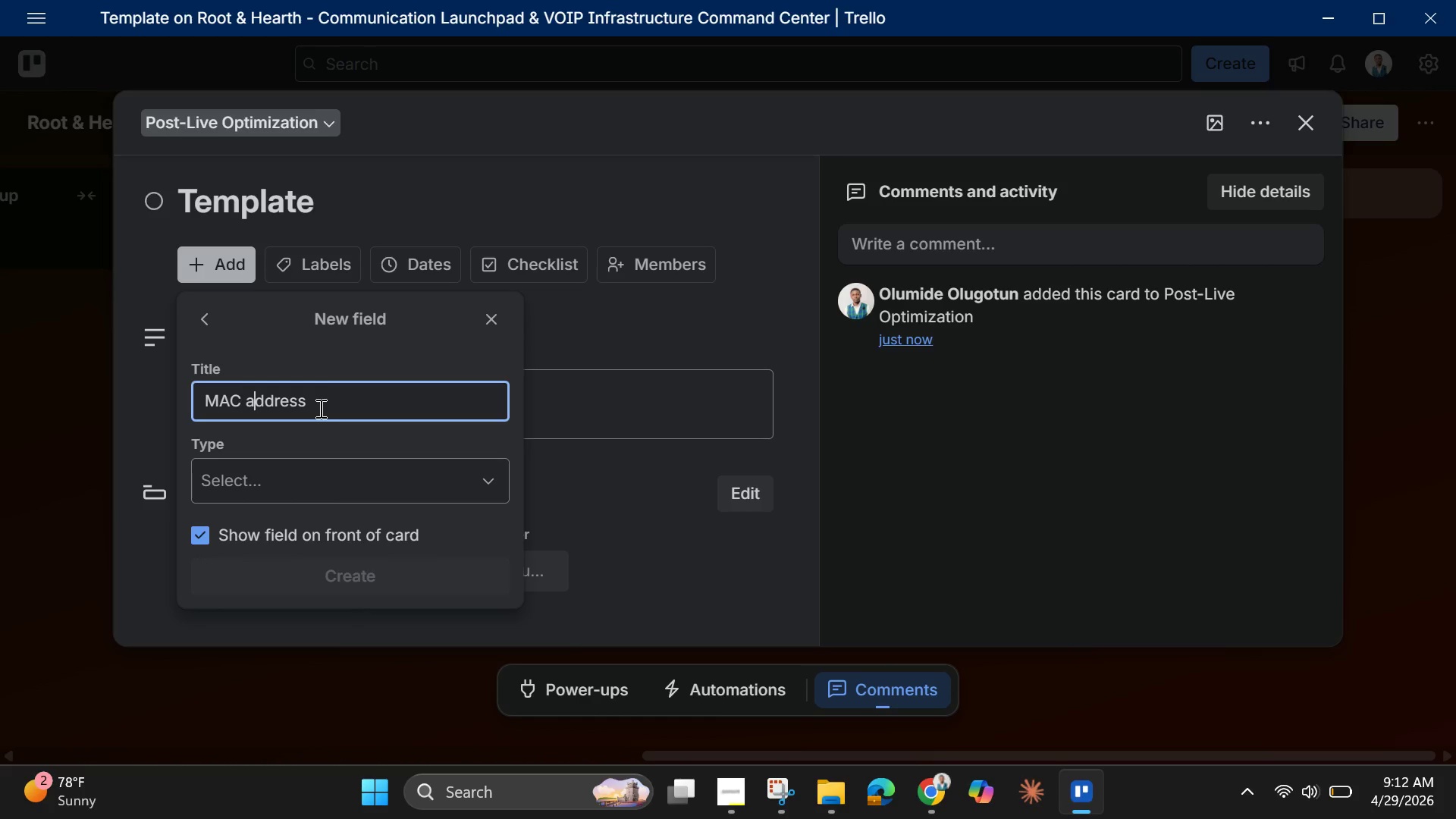 
key(ArrowLeft)
 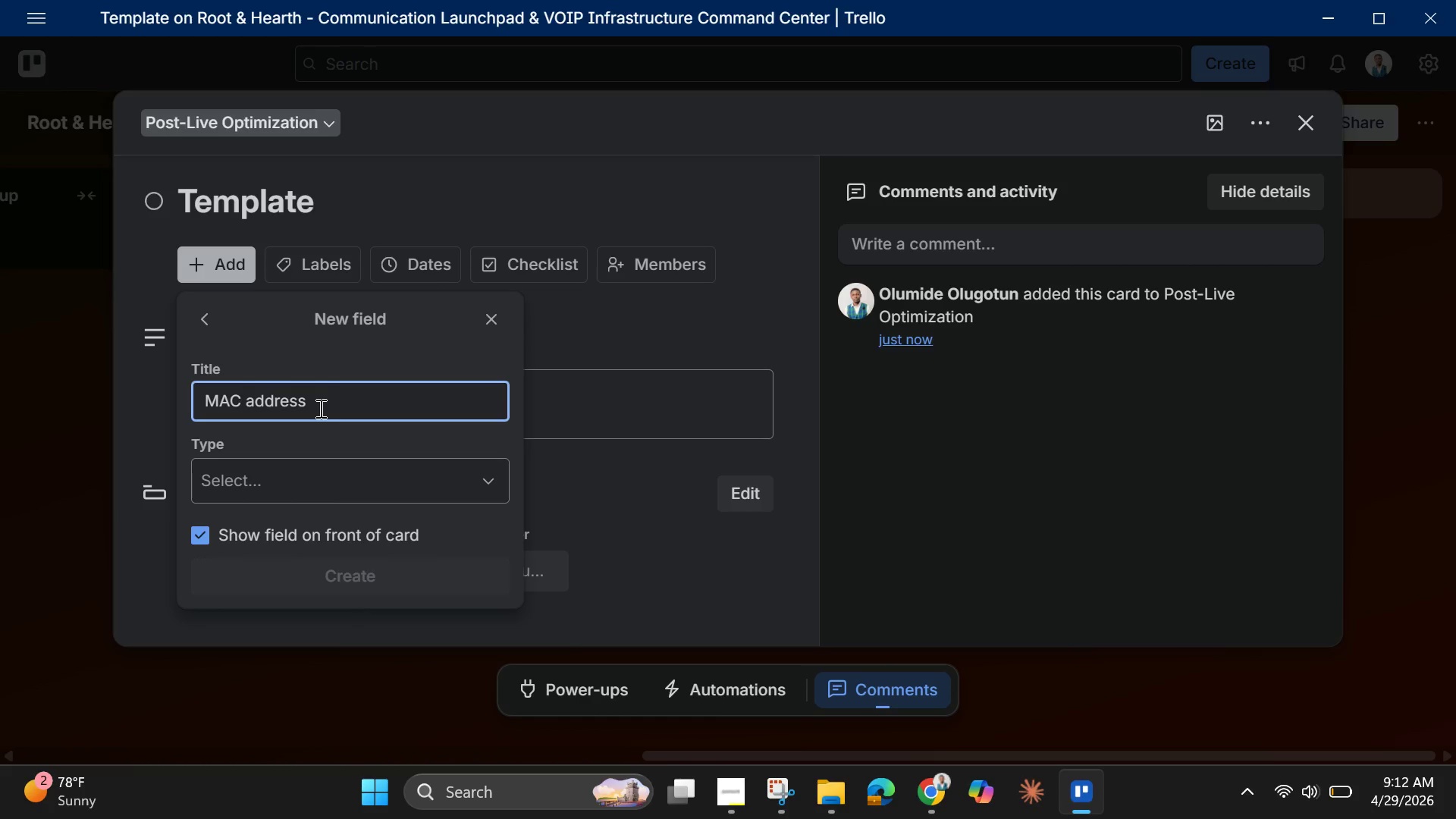 
key(Backspace)
 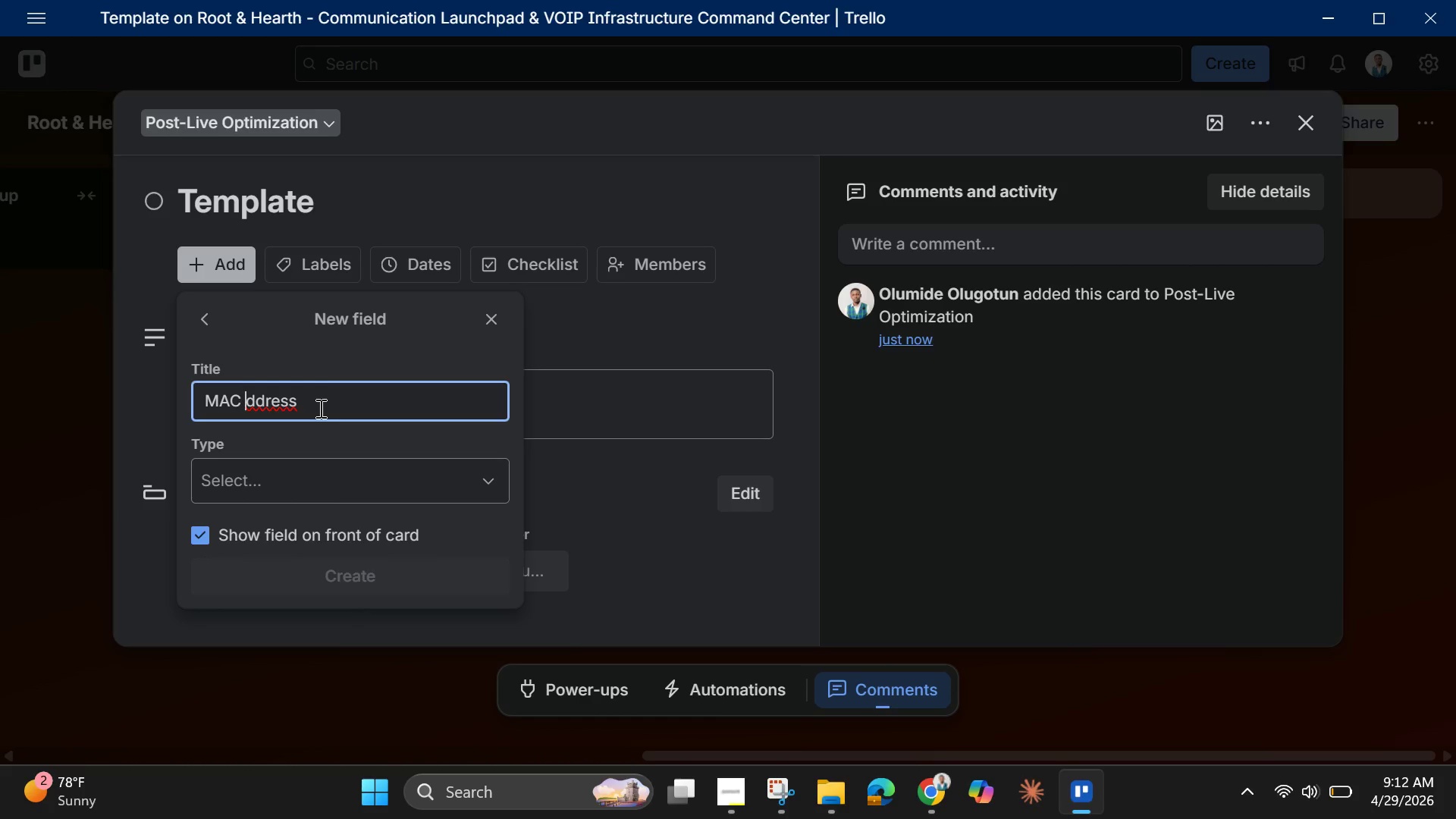 
key(Shift+A)
 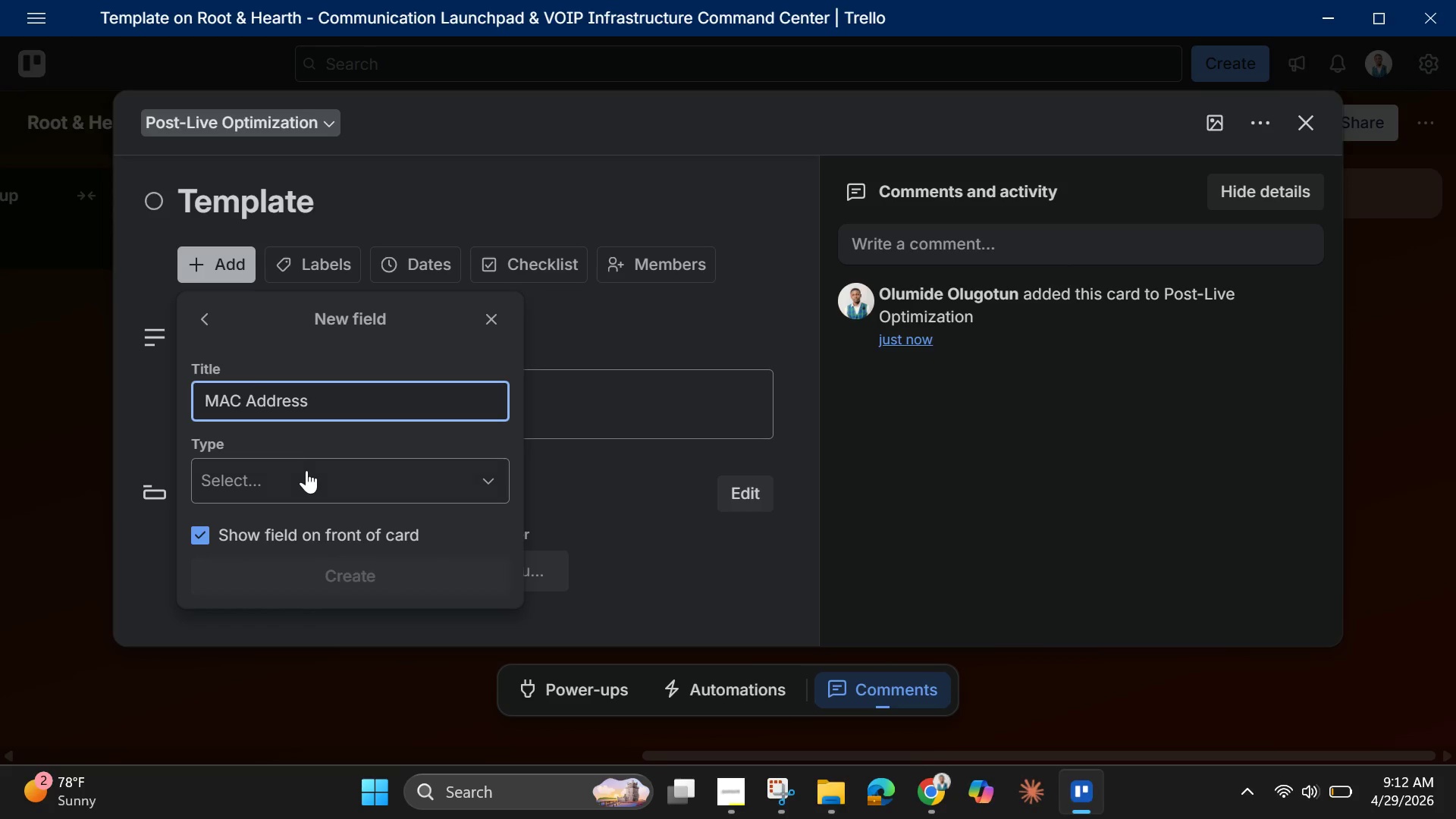 
left_click([303, 485])
 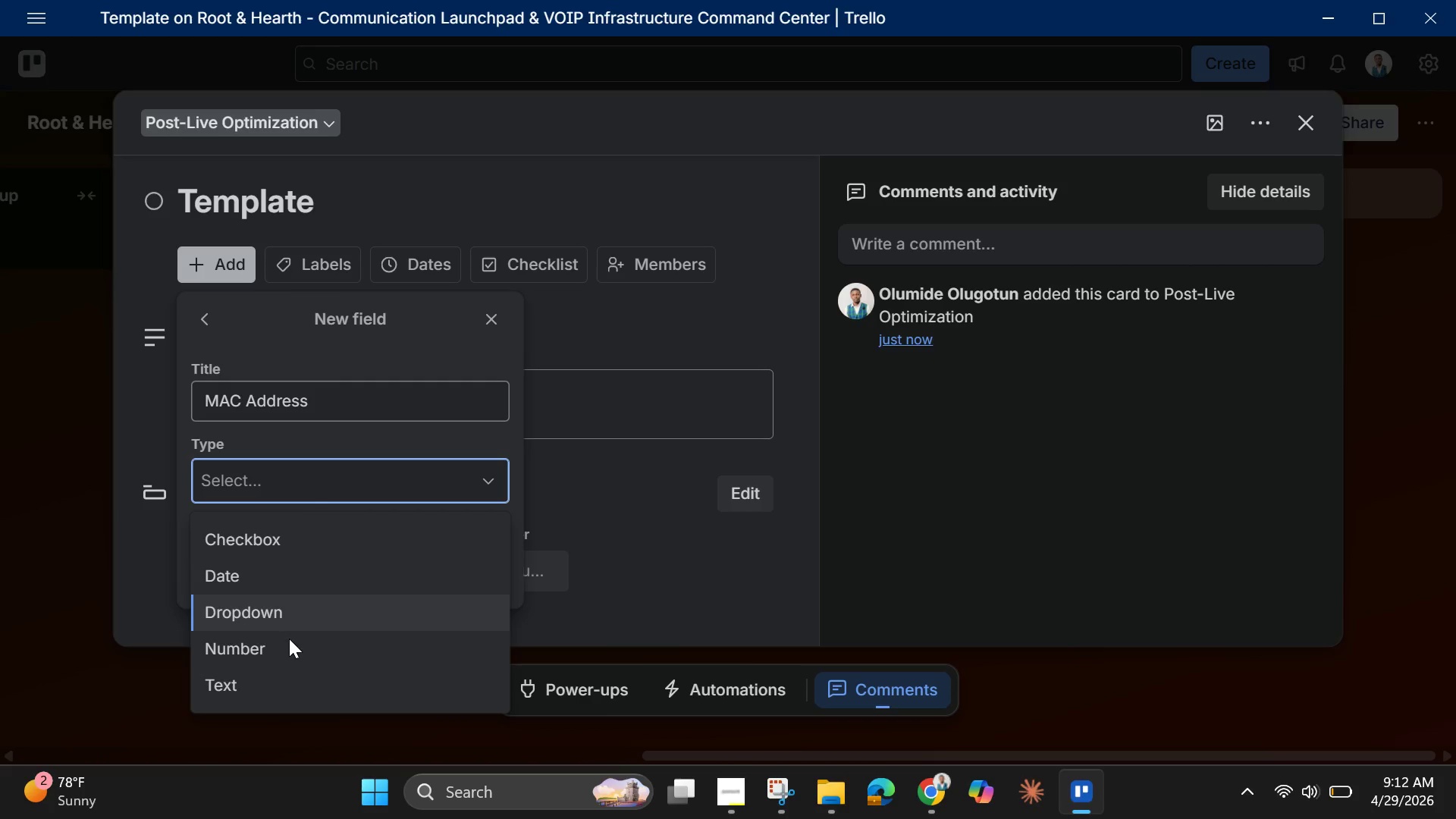 
left_click([263, 686])
 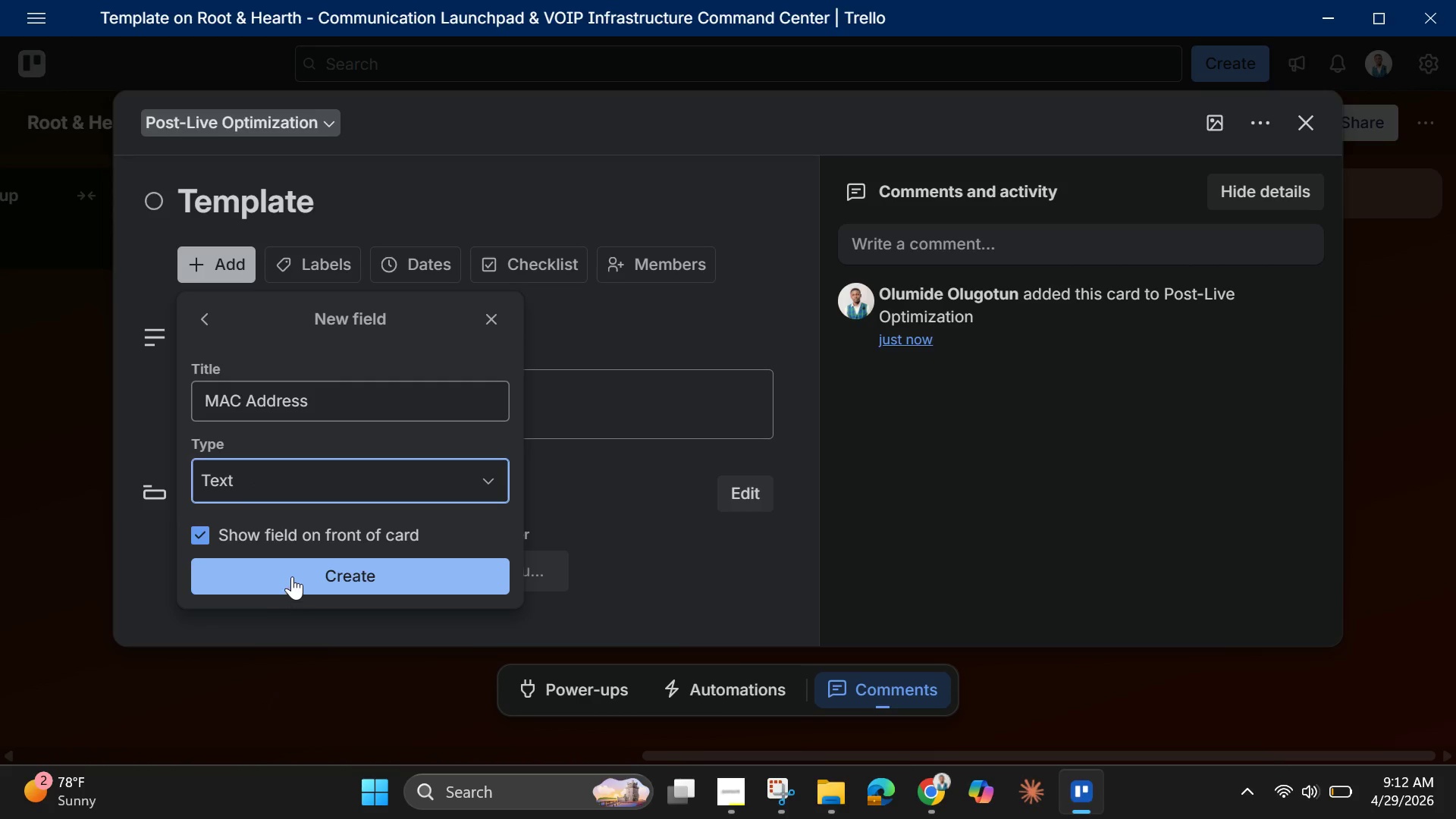 
left_click([292, 576])
 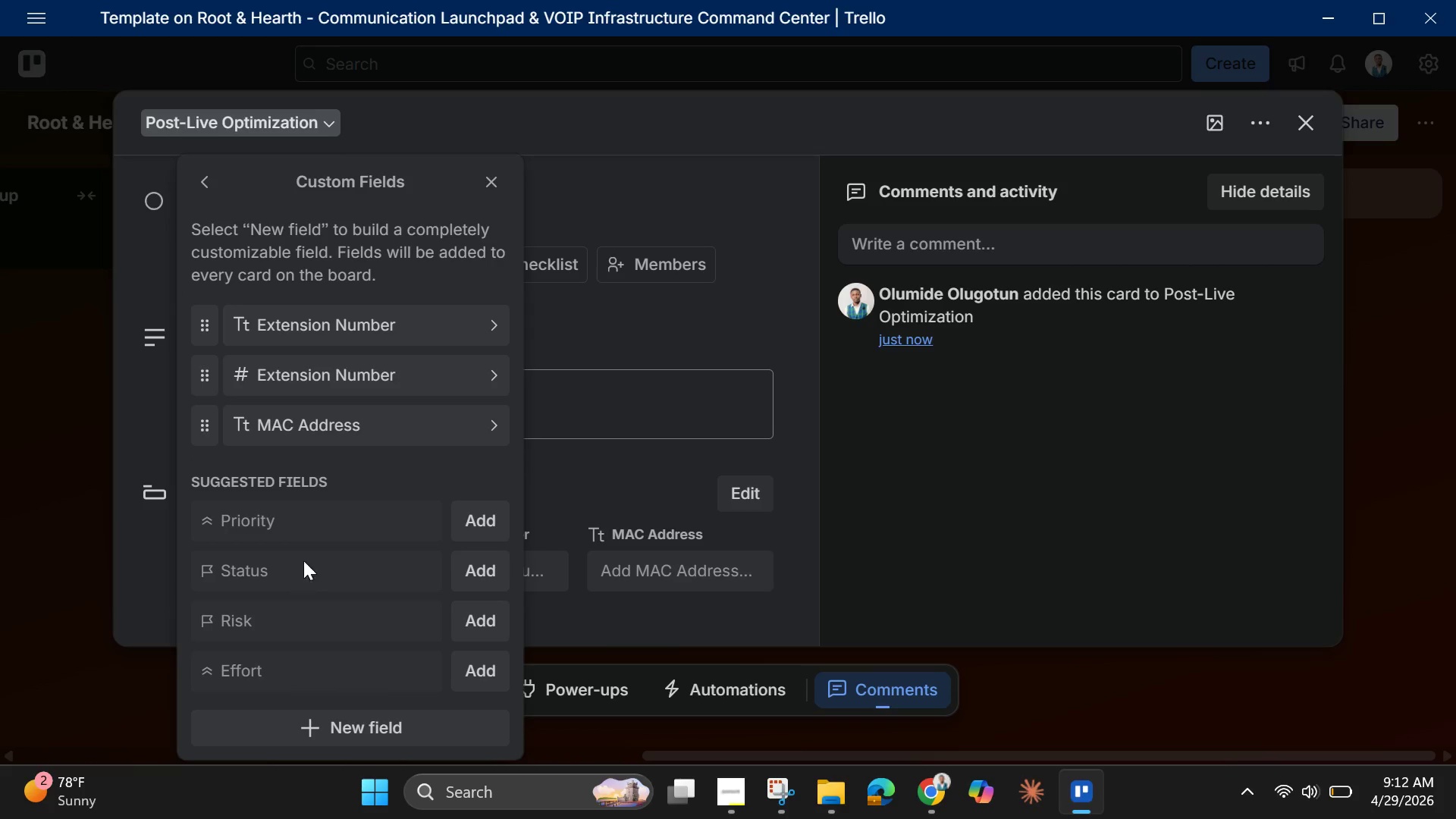 
scroll: coordinate [345, 522], scroll_direction: down, amount: 2.0
 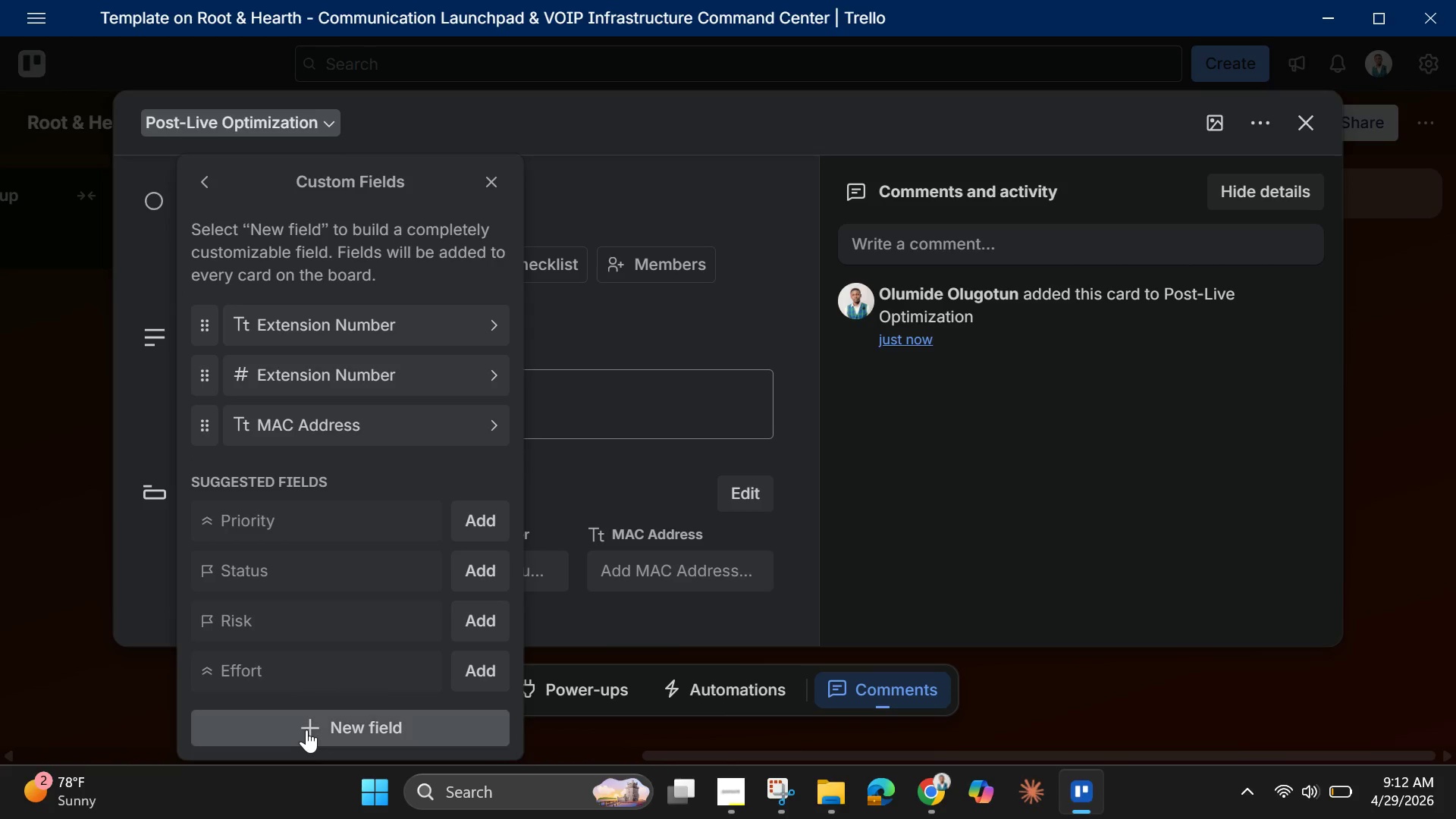 
left_click([306, 730])
 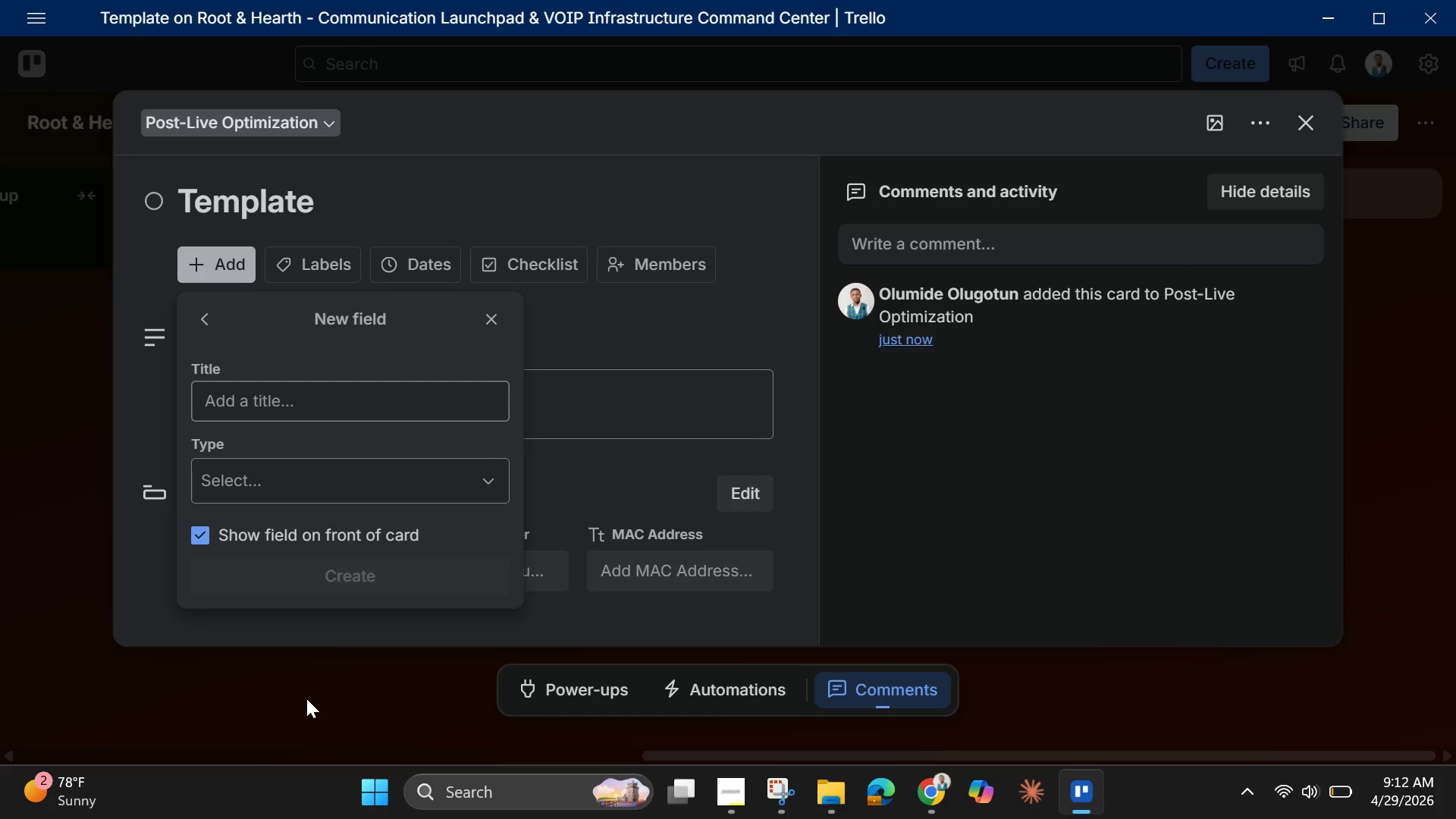 
wait(5.34)
 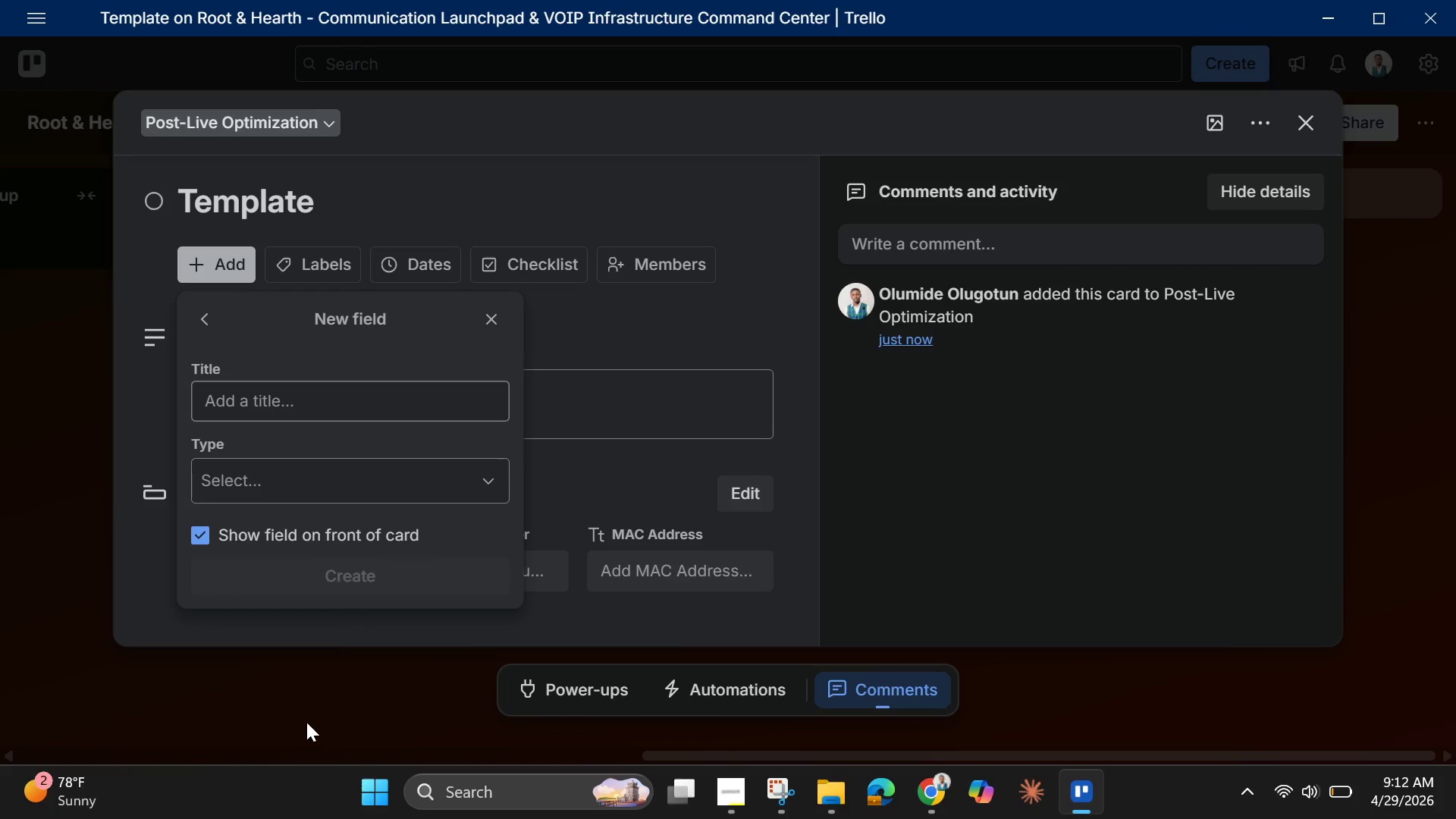 
left_click([299, 406])
 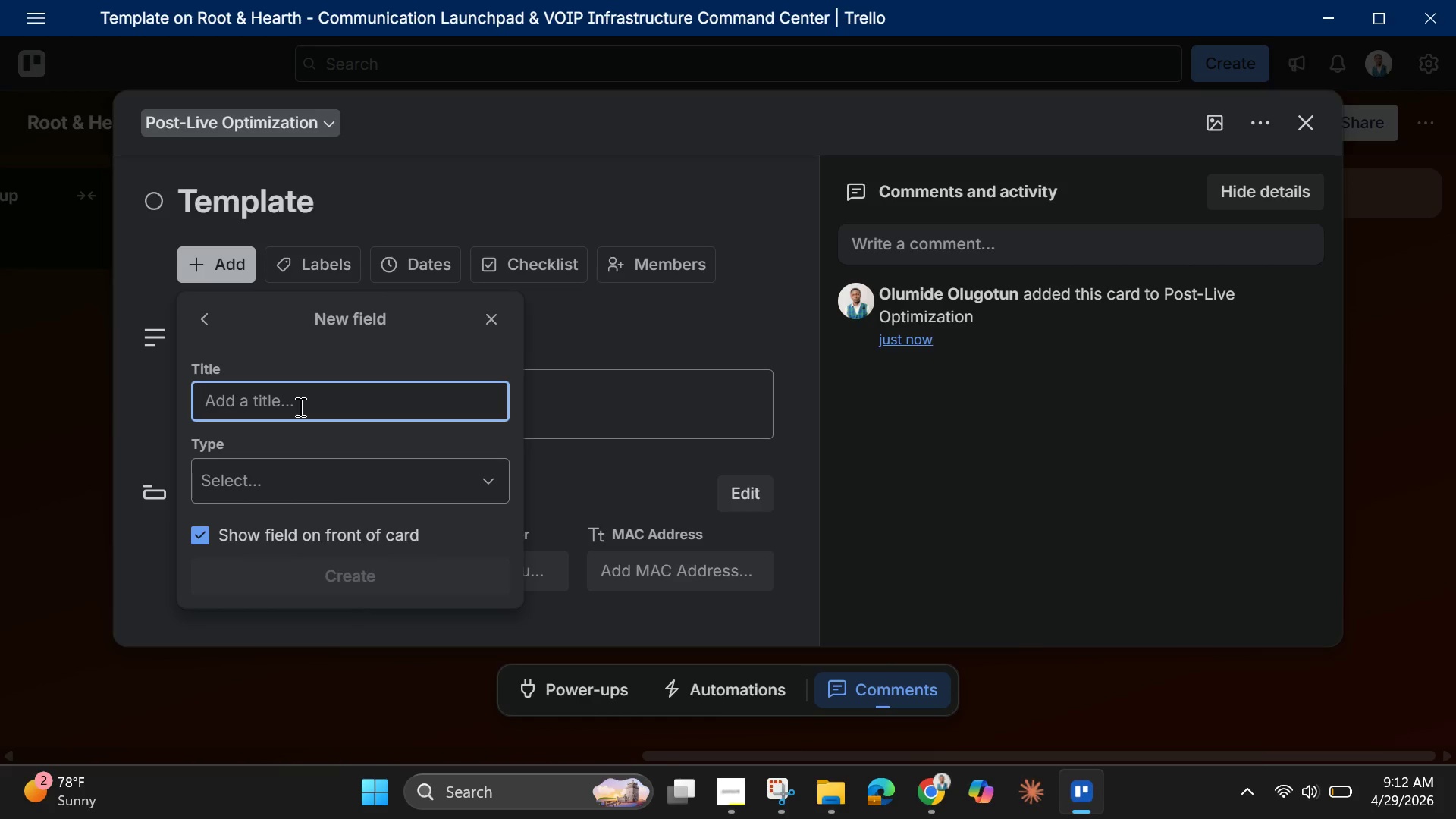 
type(Device Type)
 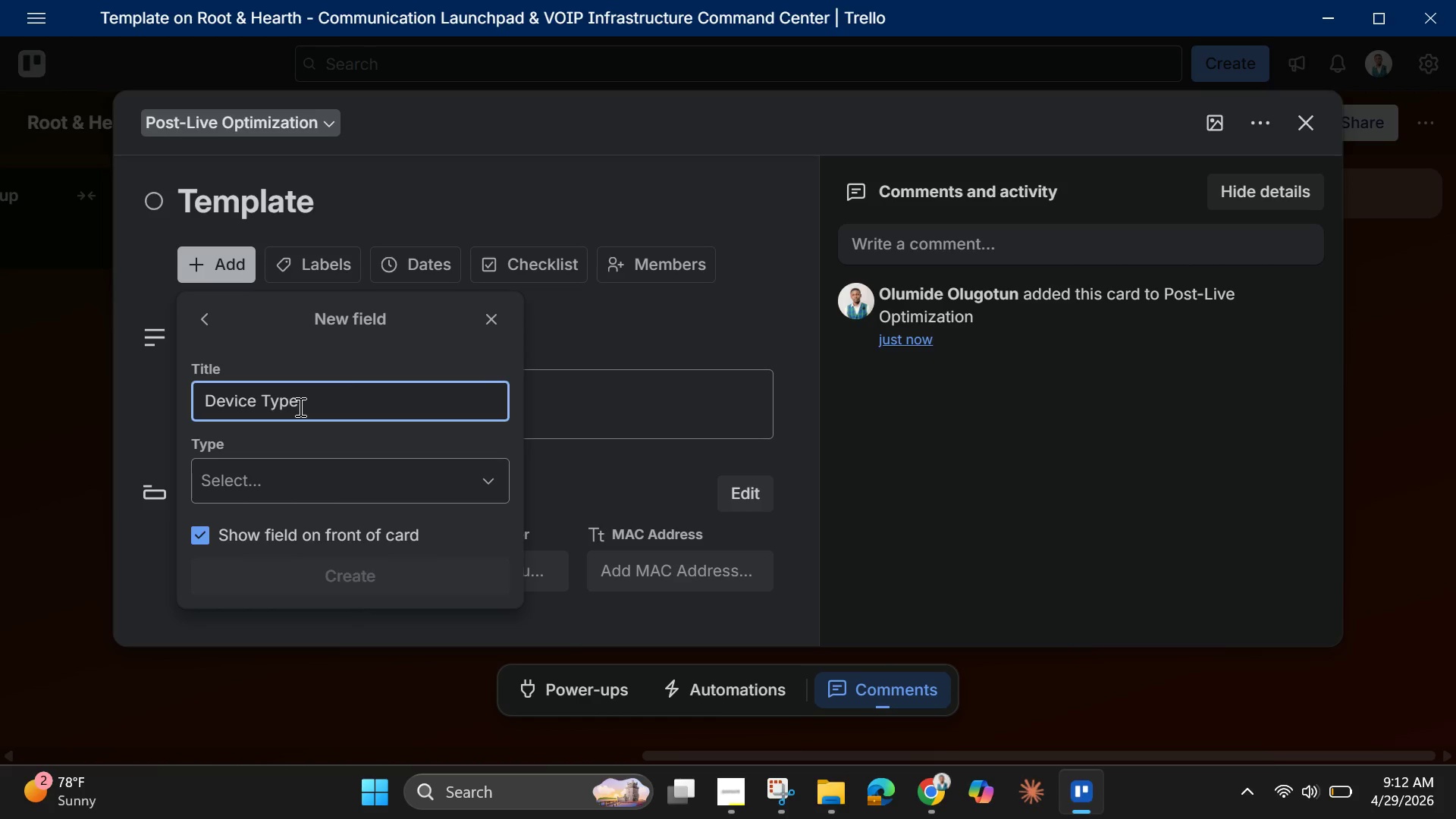 
left_click([312, 491])
 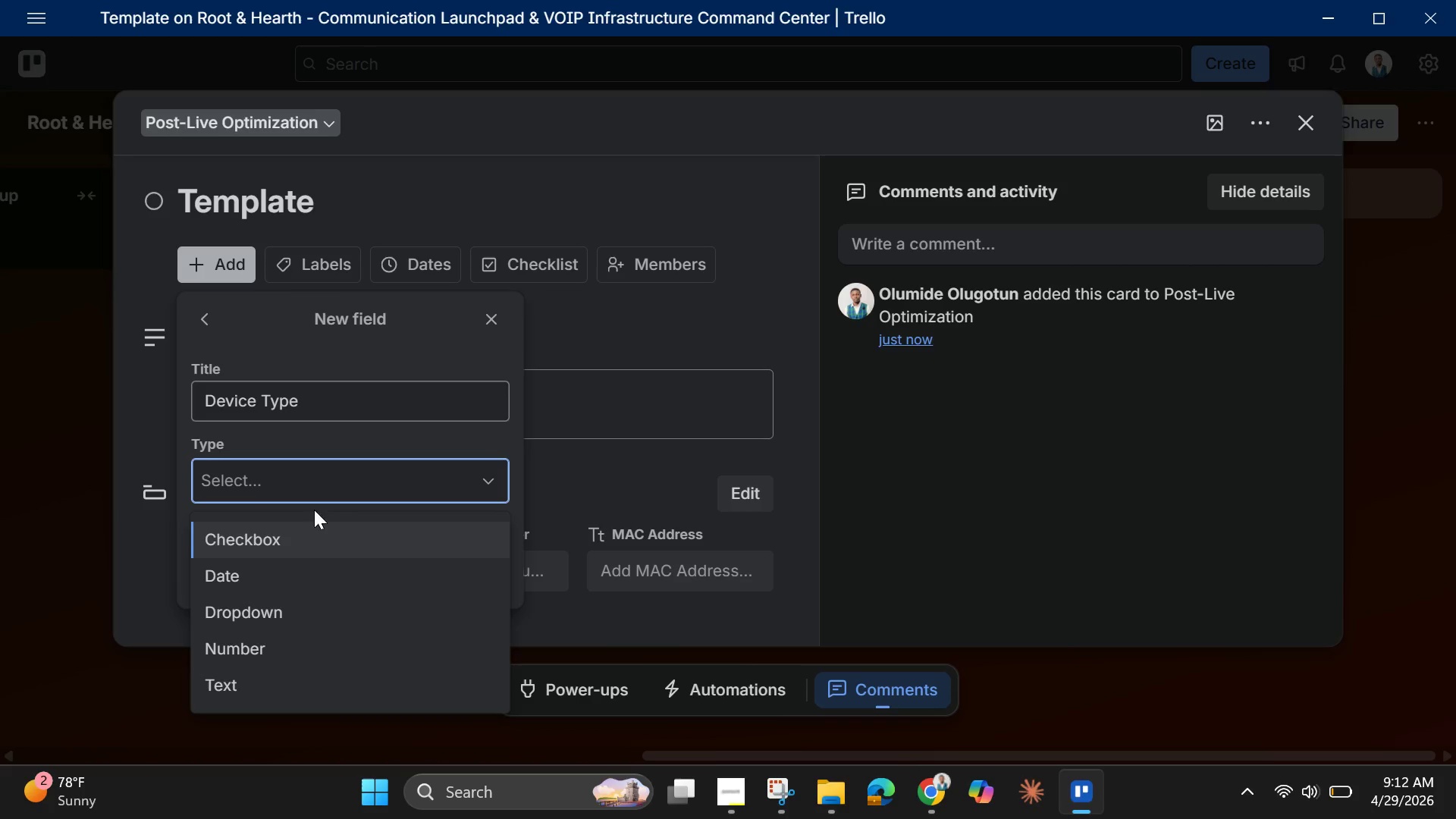 
left_click([293, 607])
 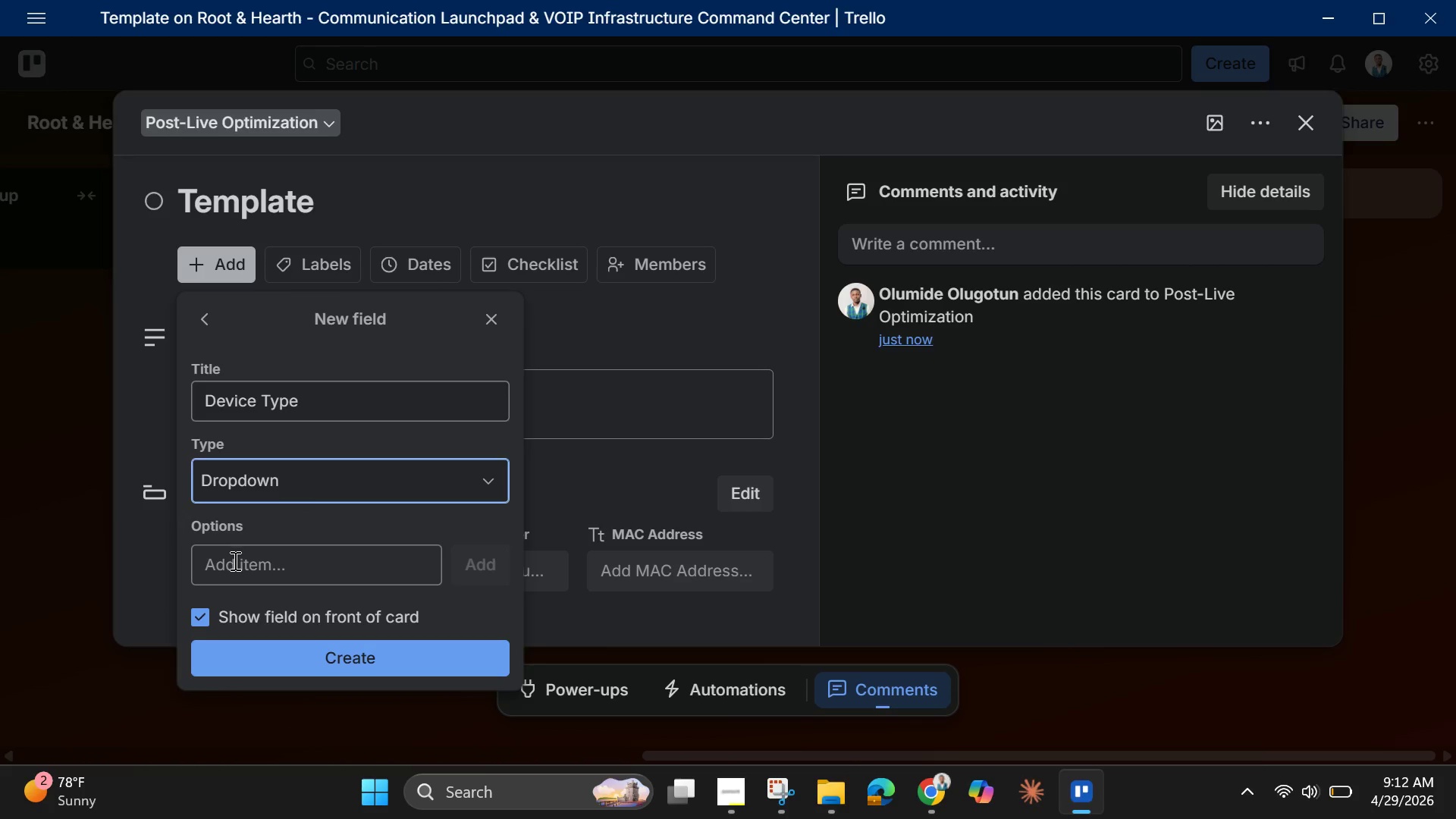 
left_click([234, 560])
 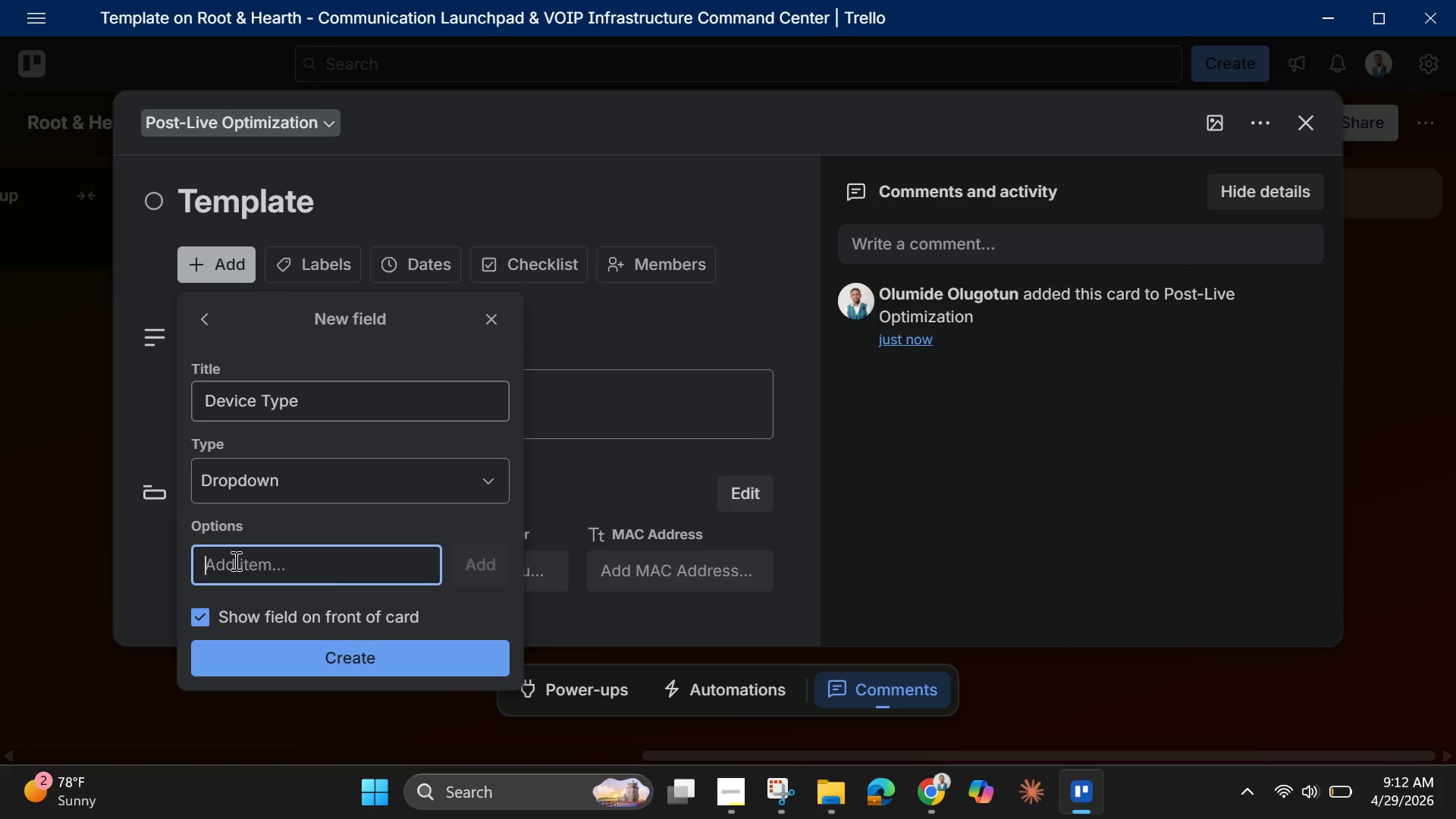 
type(Desk Phone])
key(Backspace)
 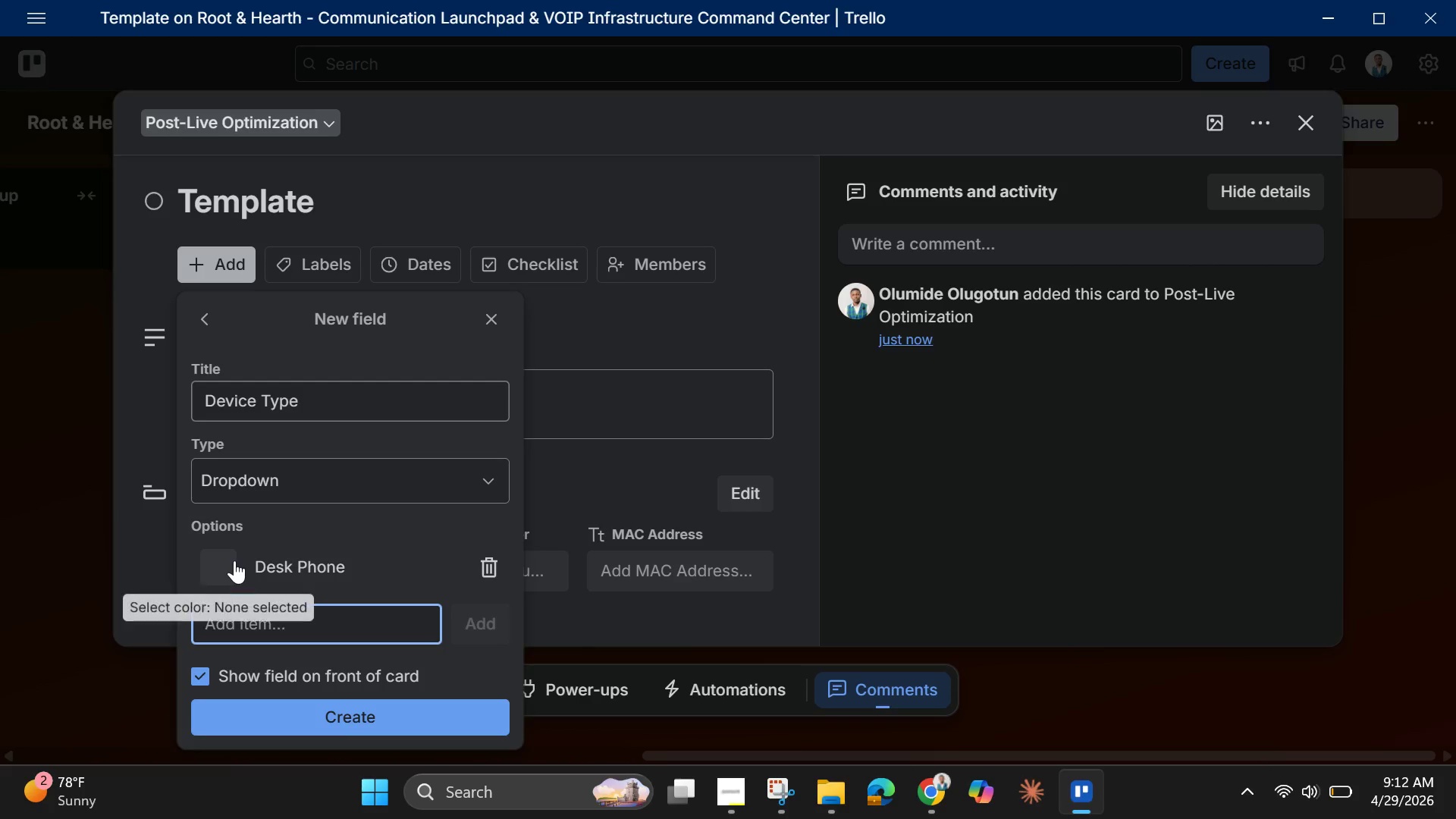 
 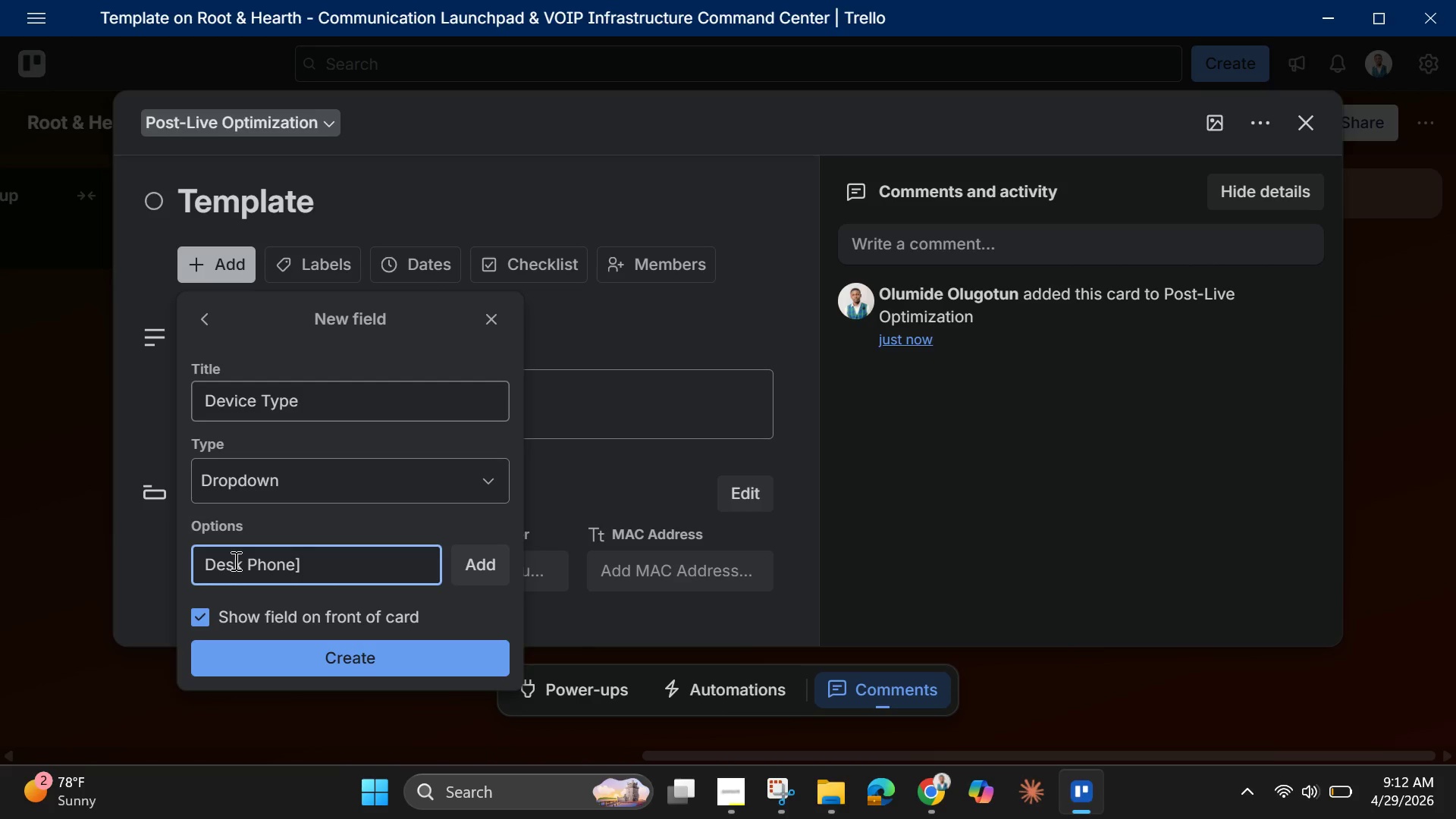 
key(Enter)
 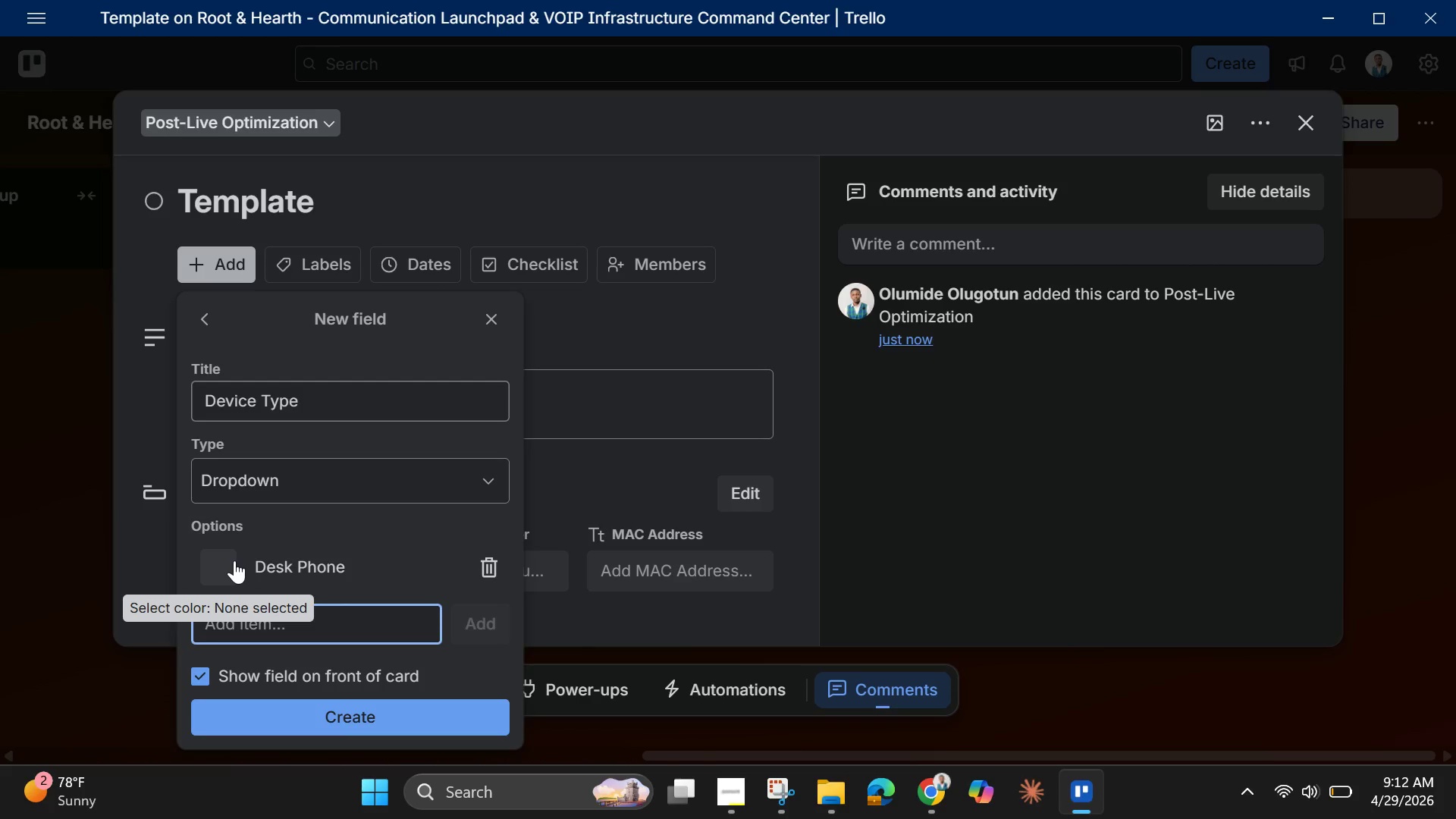 
type(Headset)
 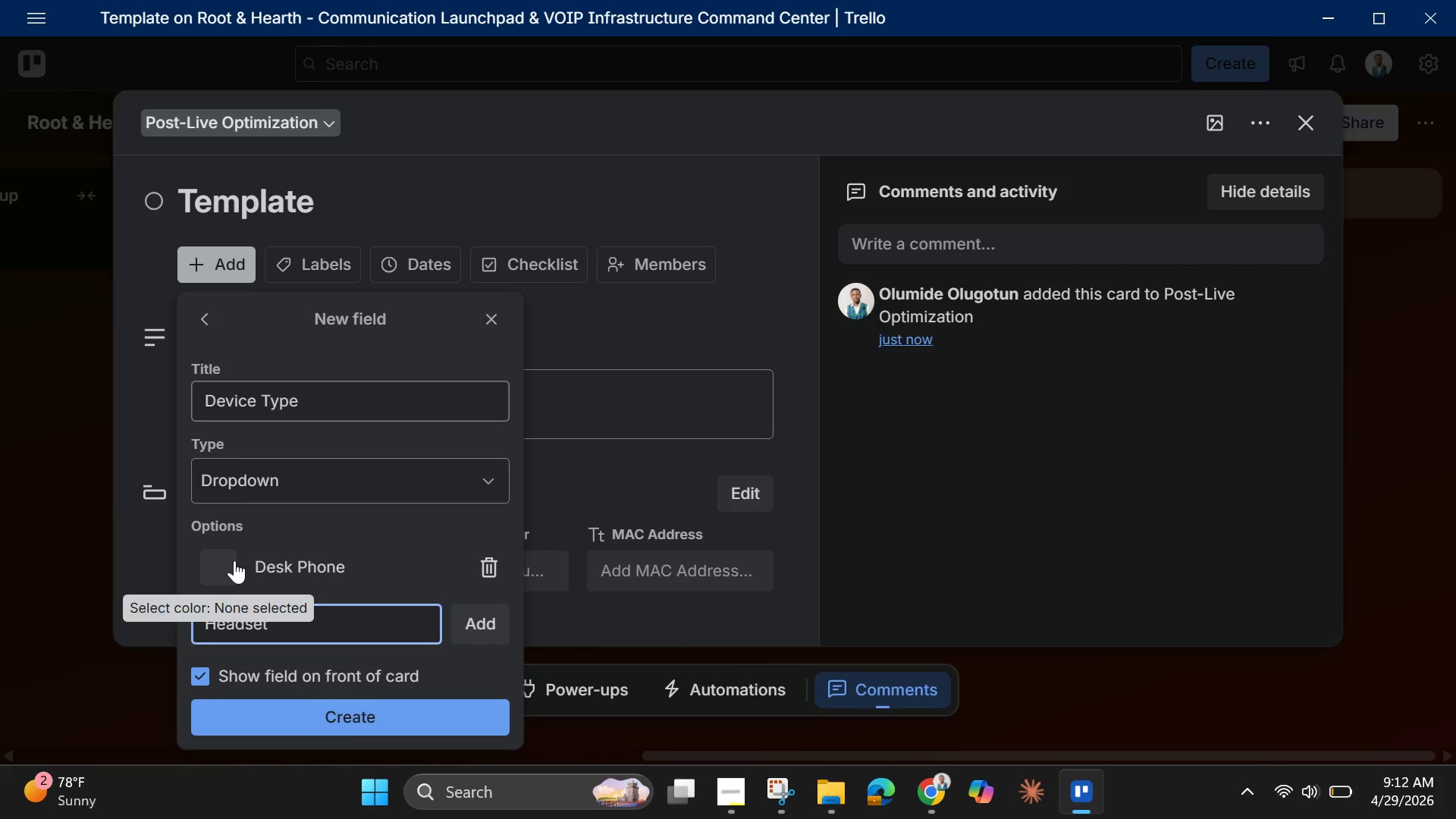 
key(Enter)
 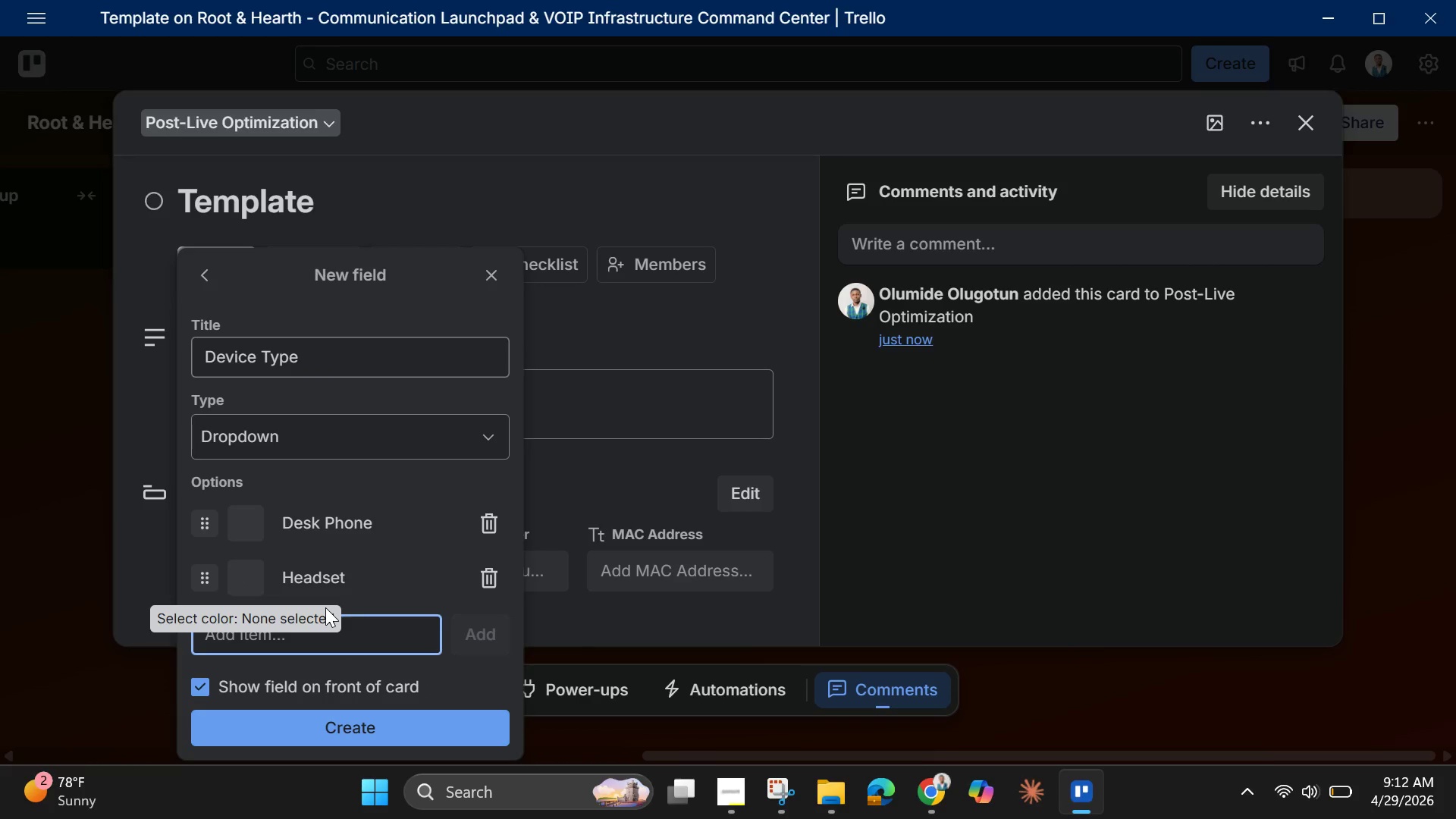 
type(Mobile App)
 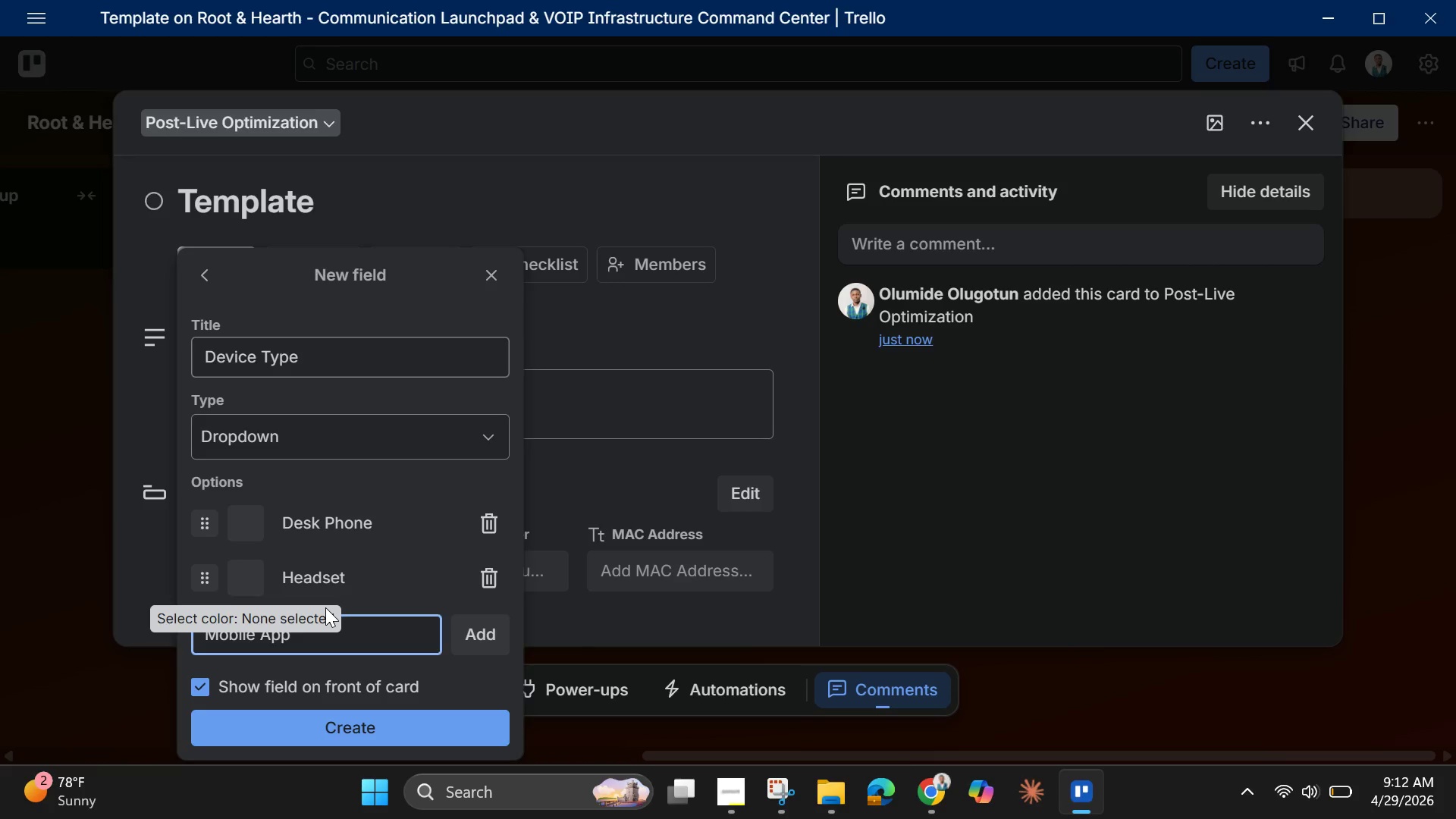 
scroll: coordinate [355, 413], scroll_direction: down, amount: 1.0
 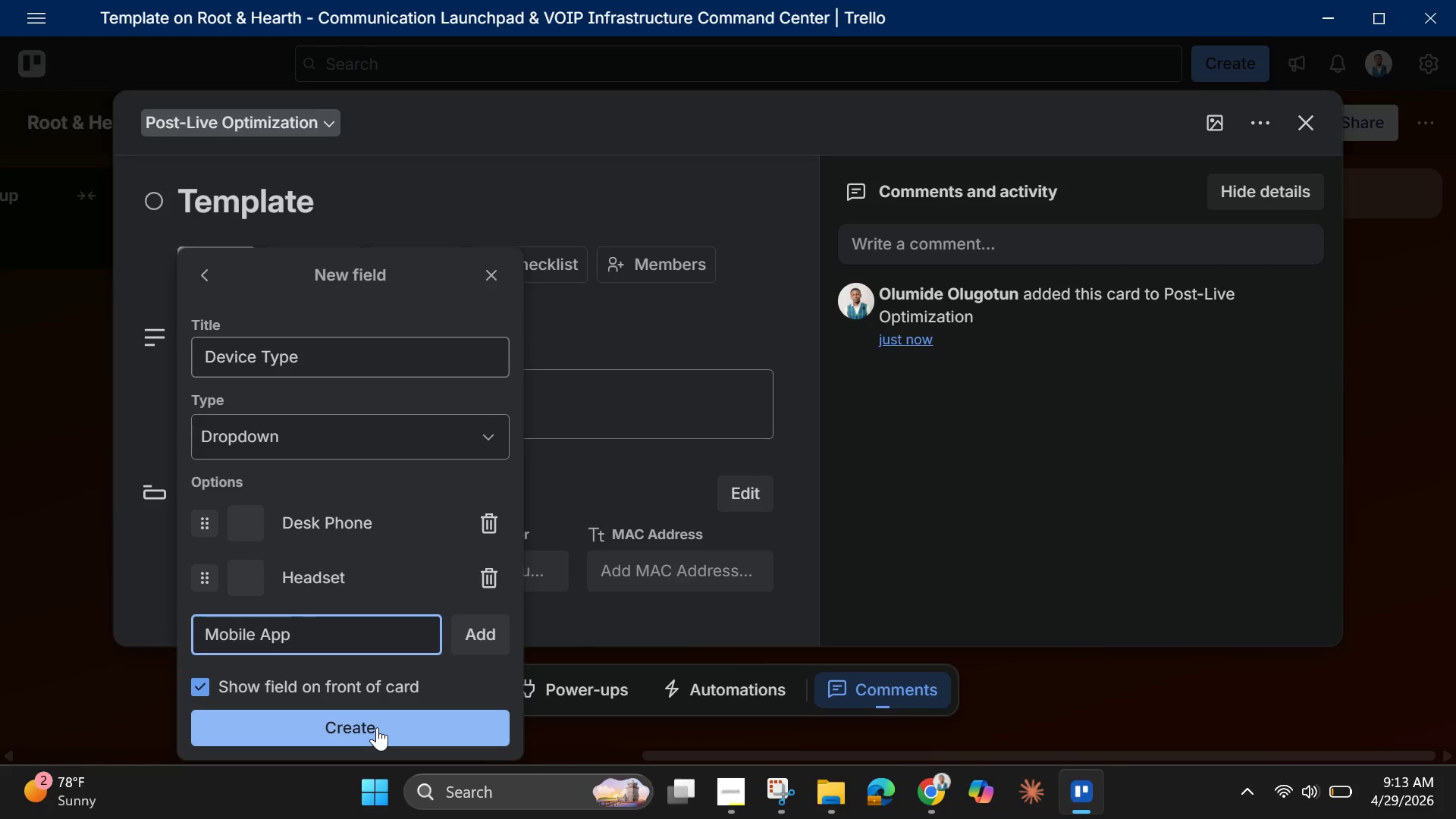 
left_click([377, 727])
 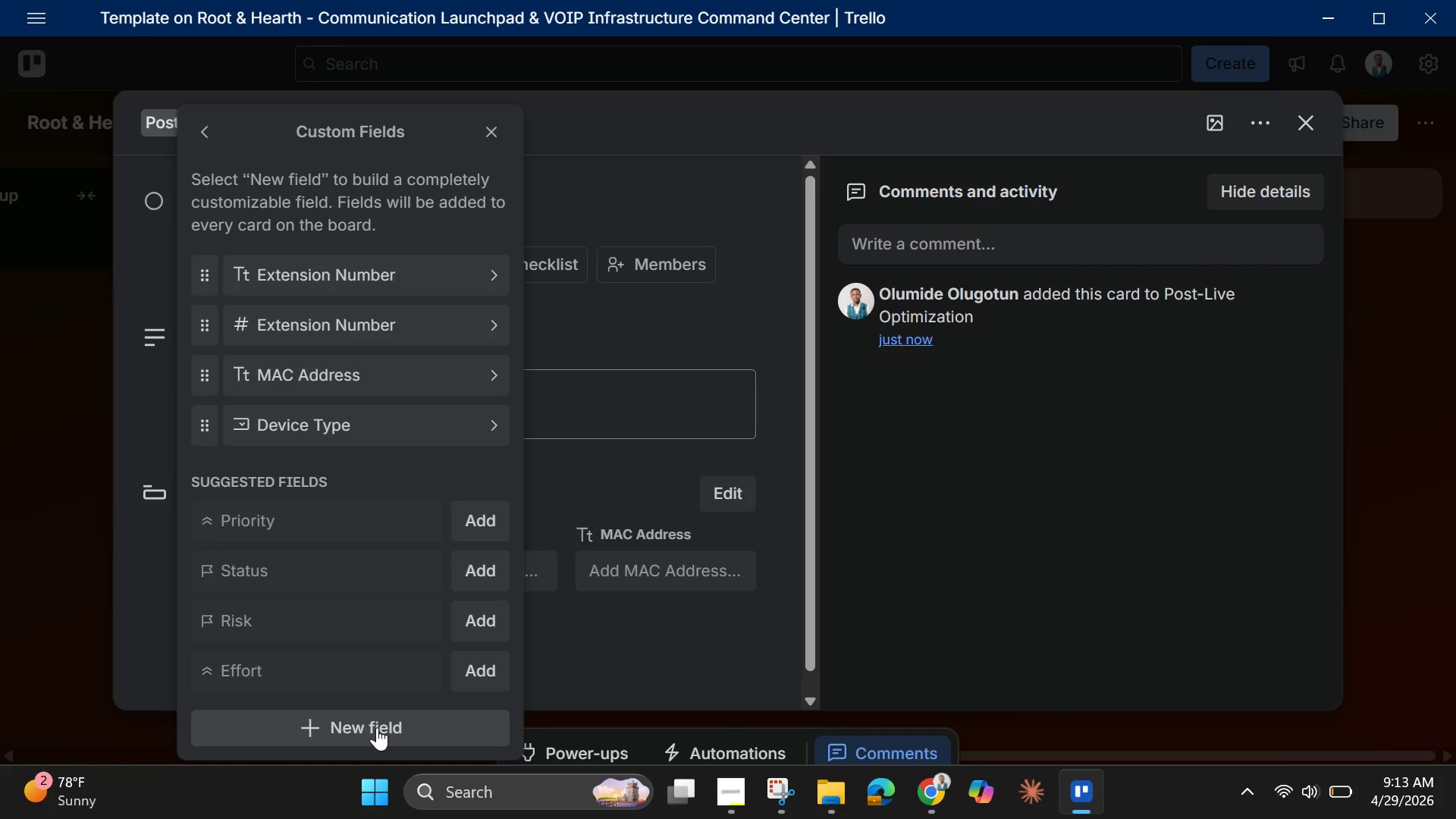 
wait(12.97)
 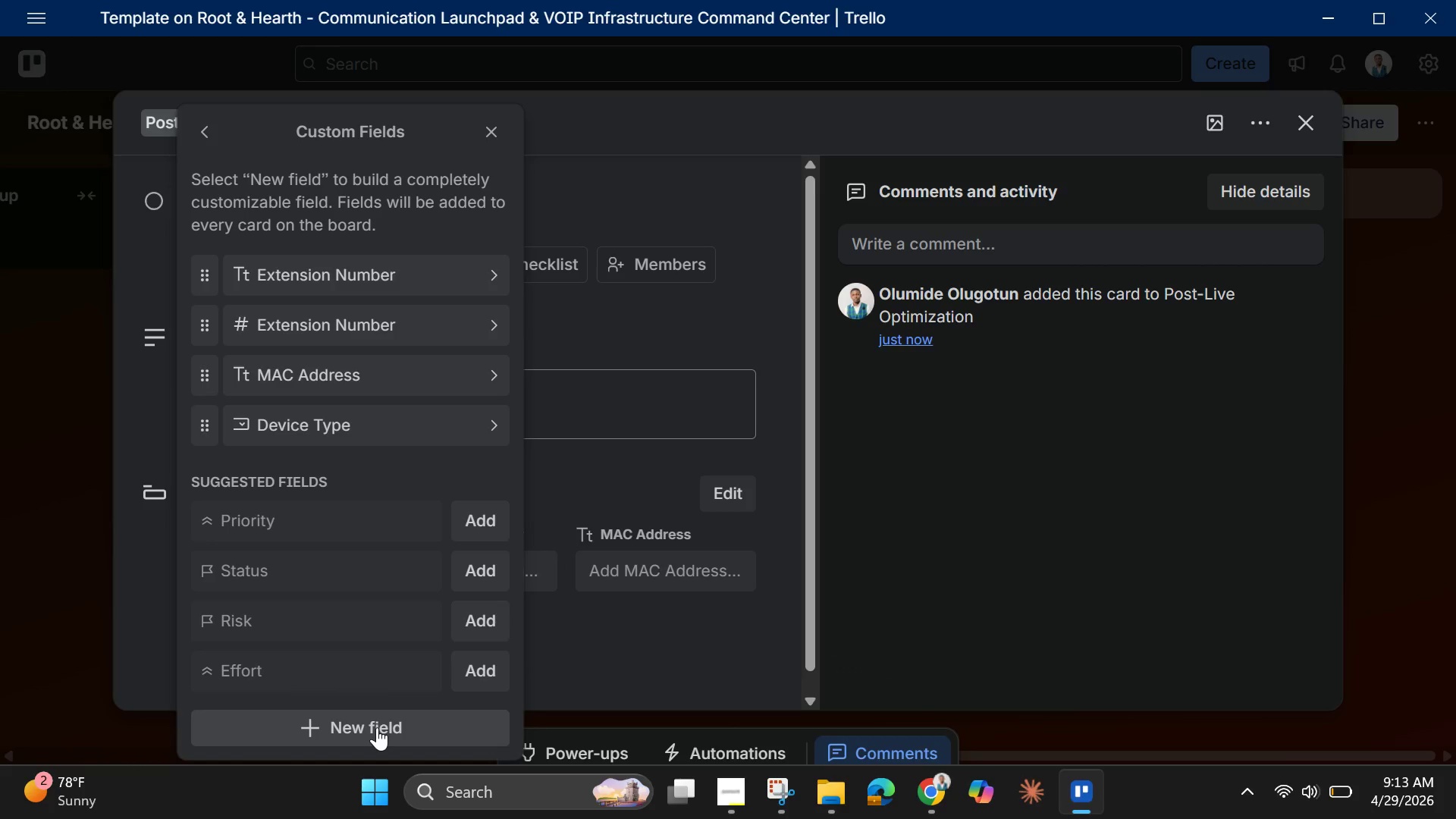 
left_click([365, 737])
 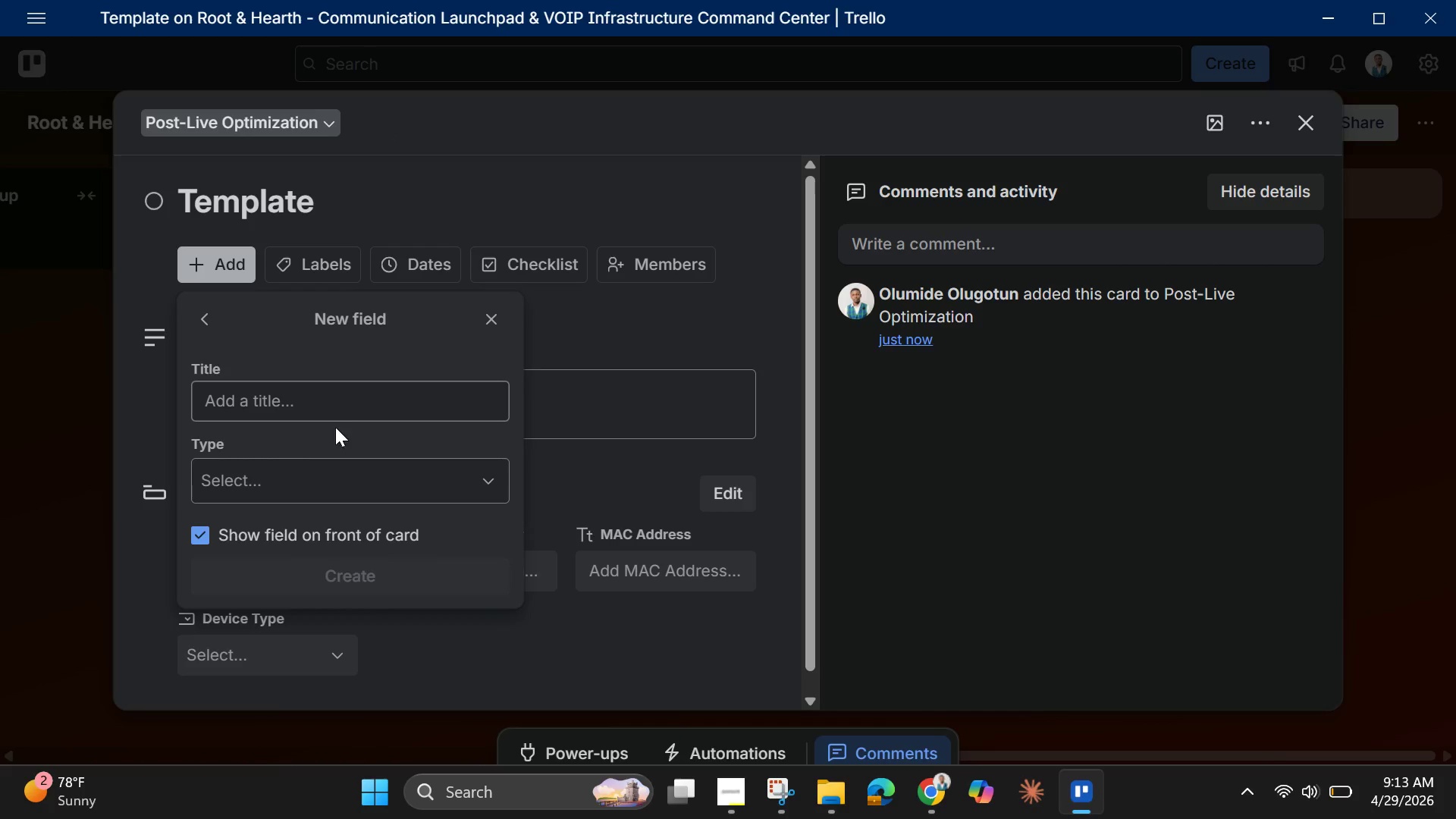 
left_click([343, 402])
 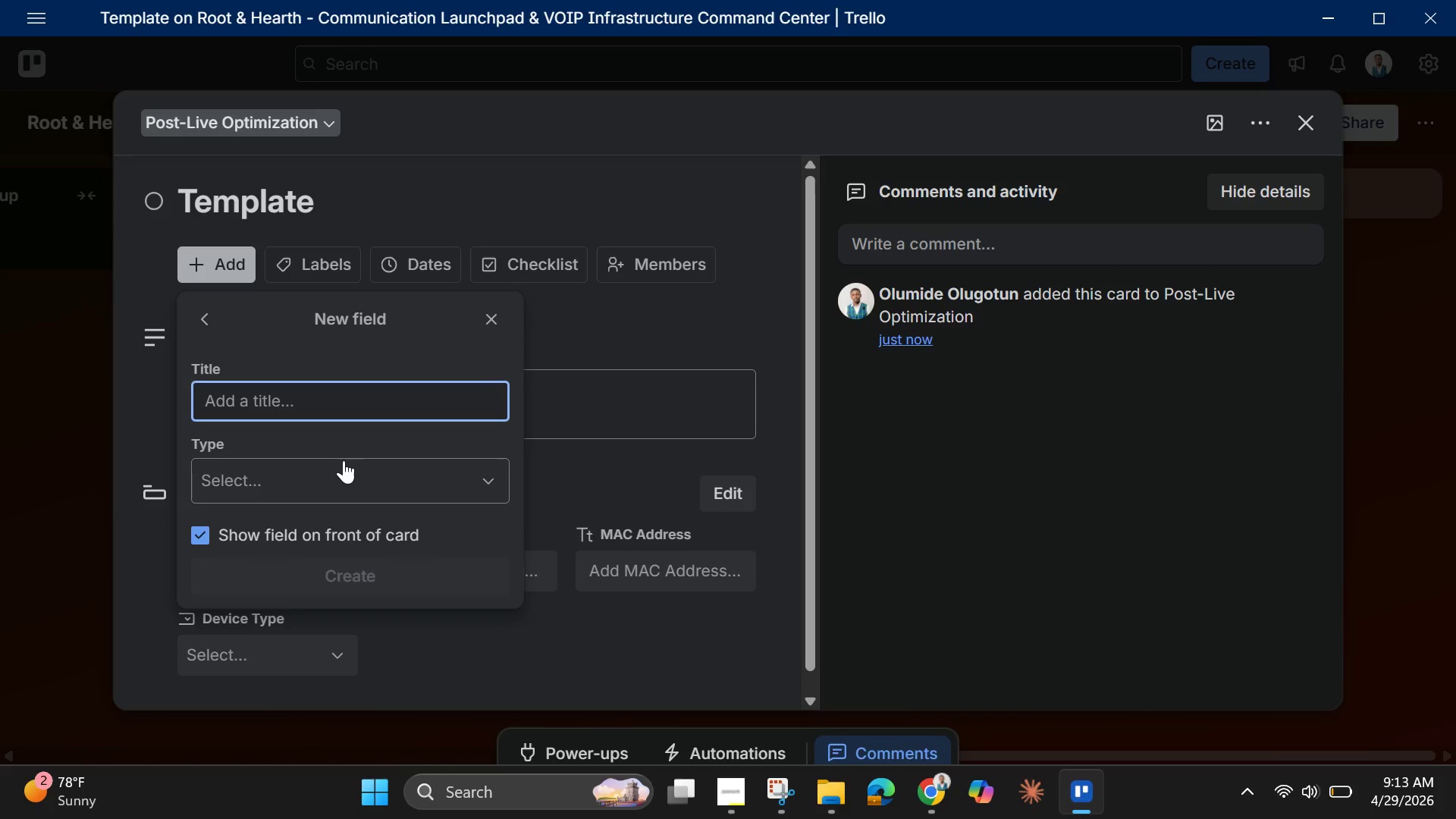 
wait(20.62)
 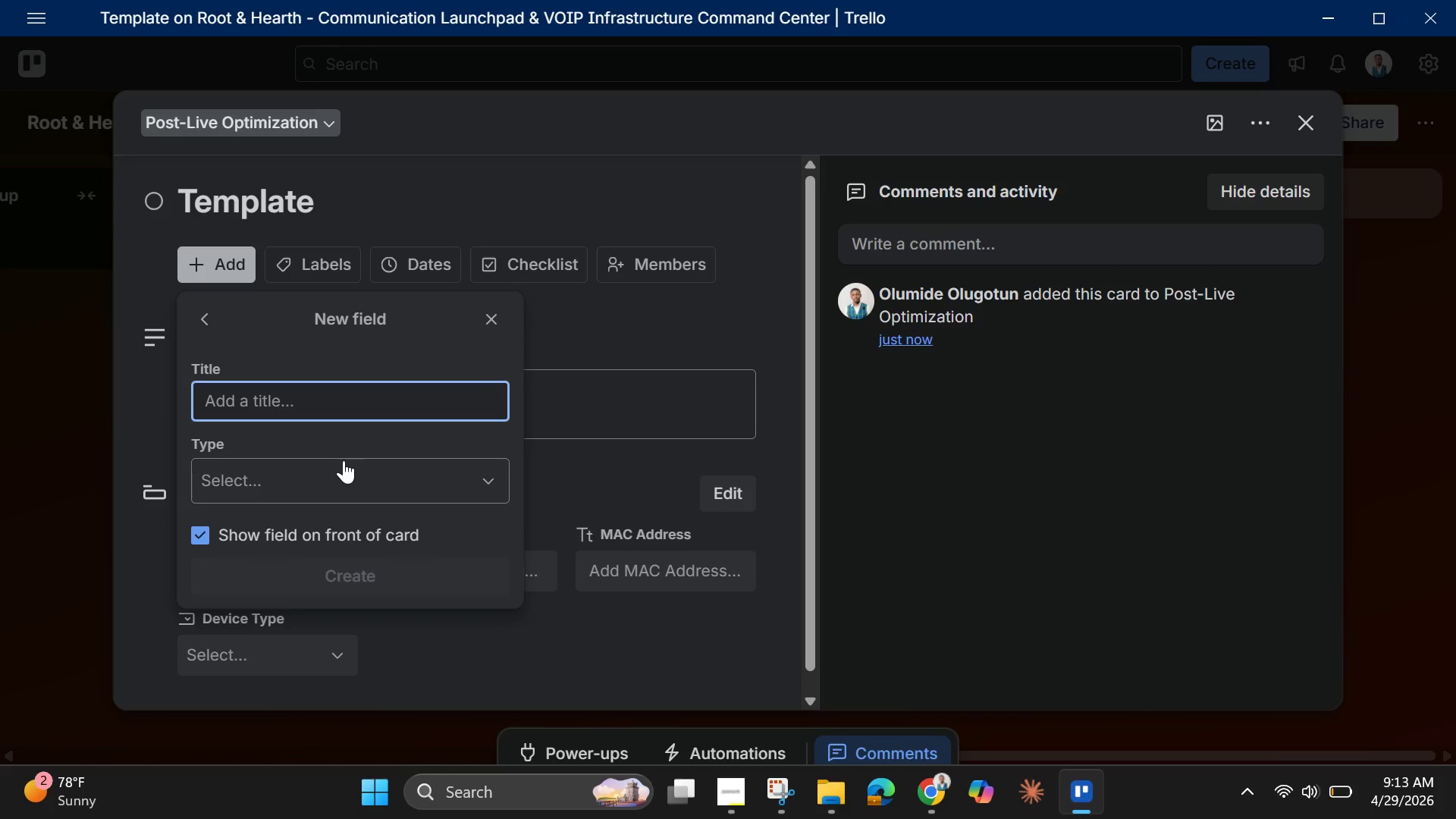 
type(Department)
 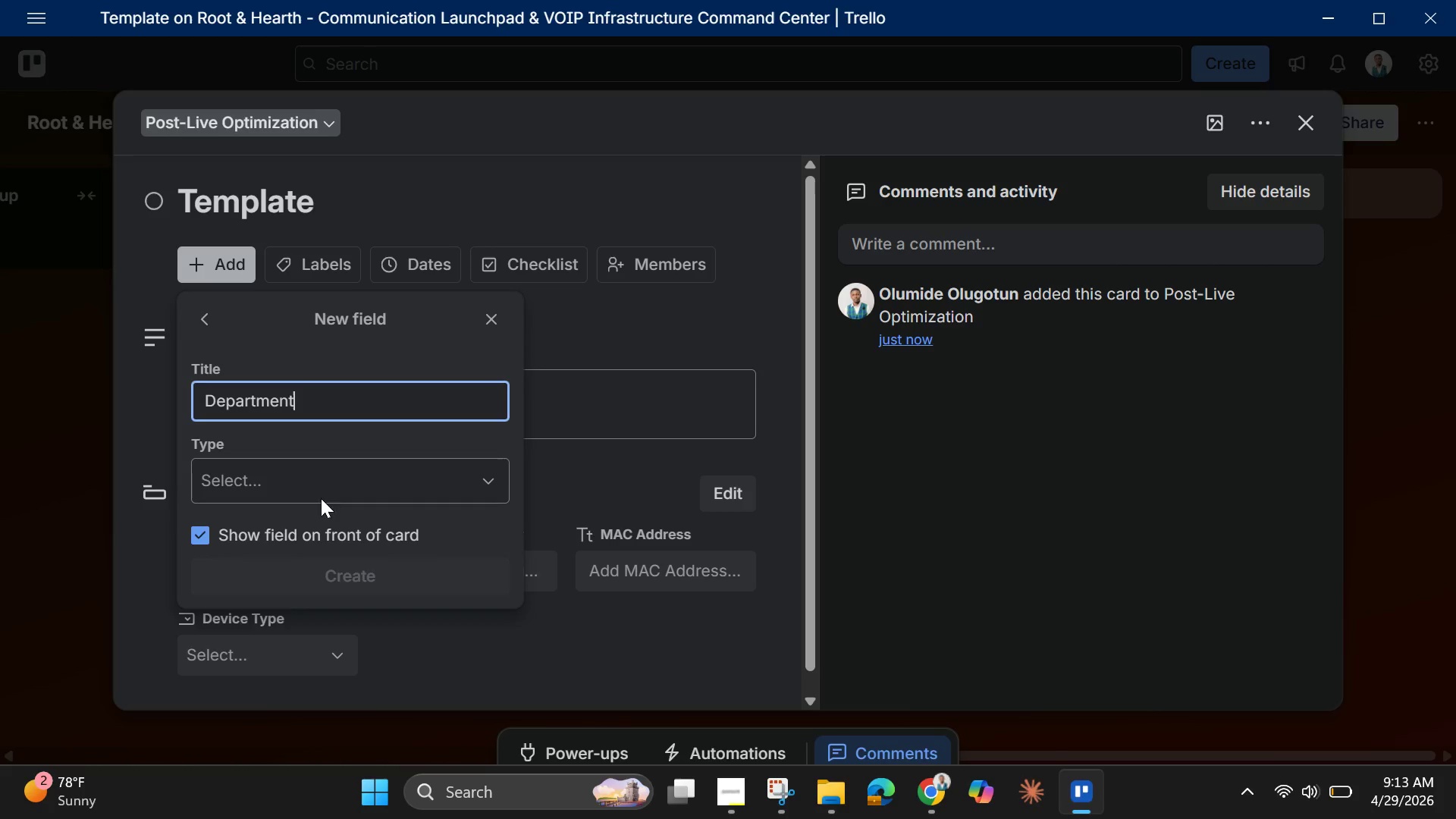 
left_click([321, 495])
 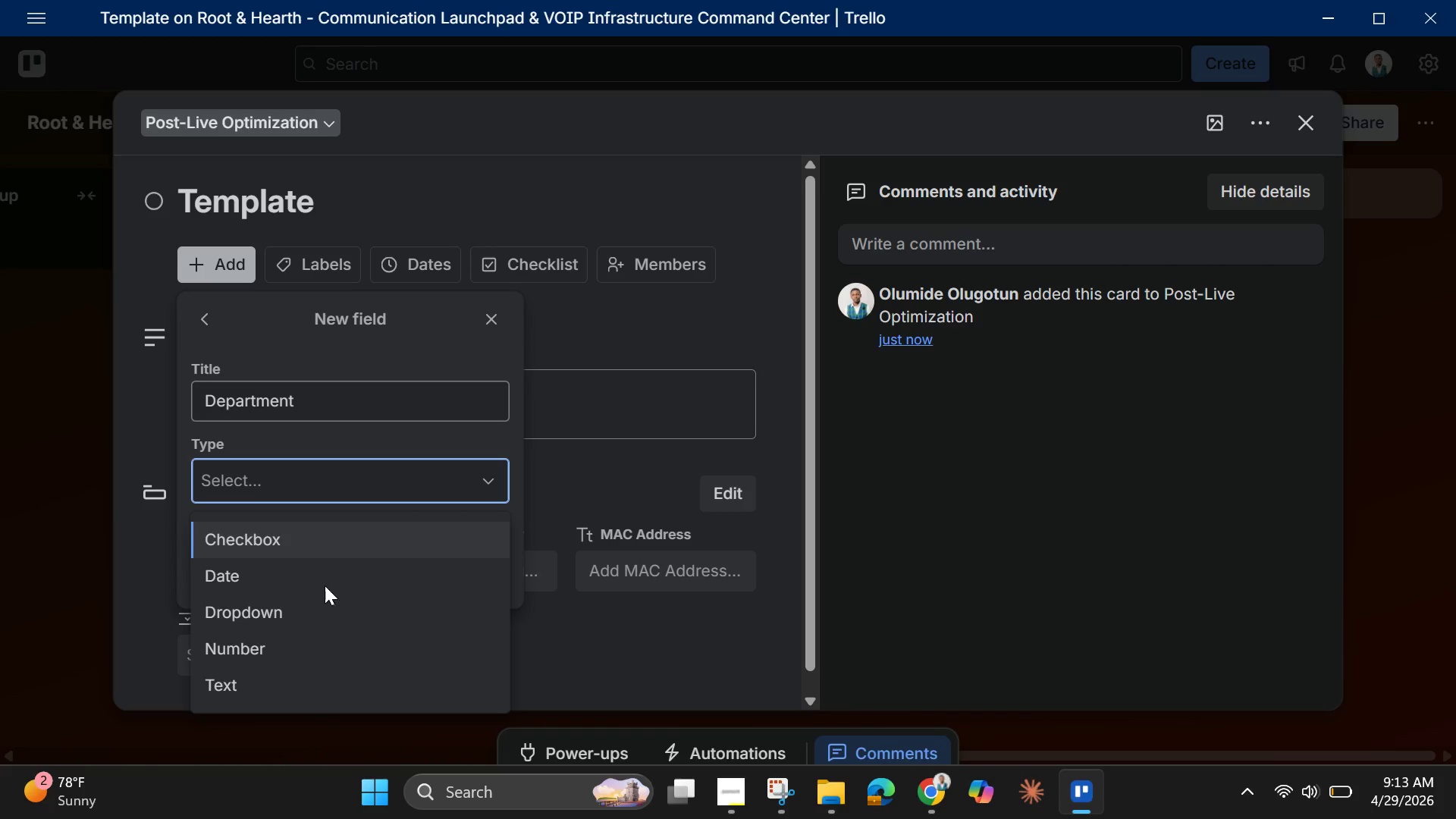 
left_click([294, 617])
 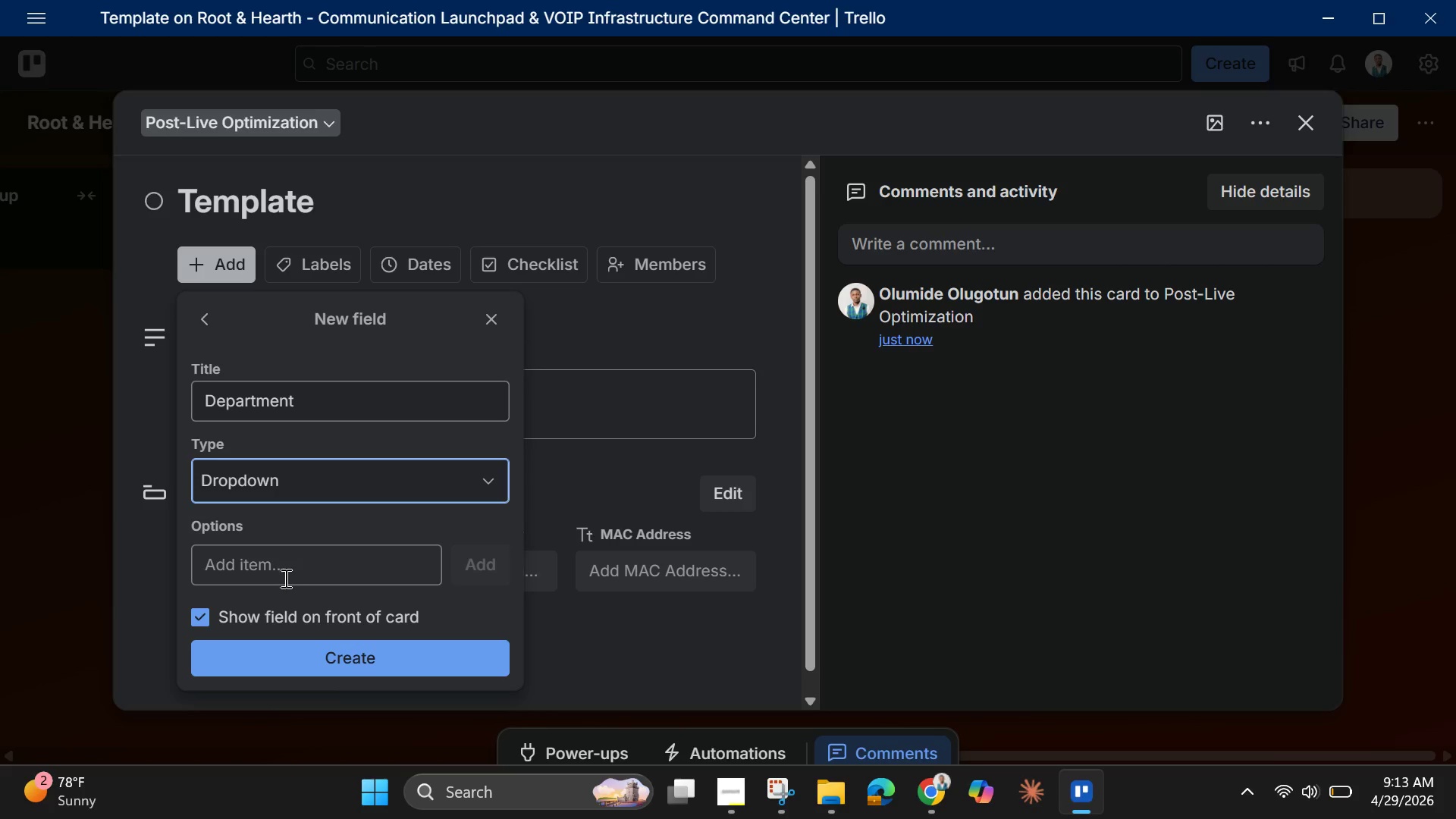 
left_click([284, 578])
 